 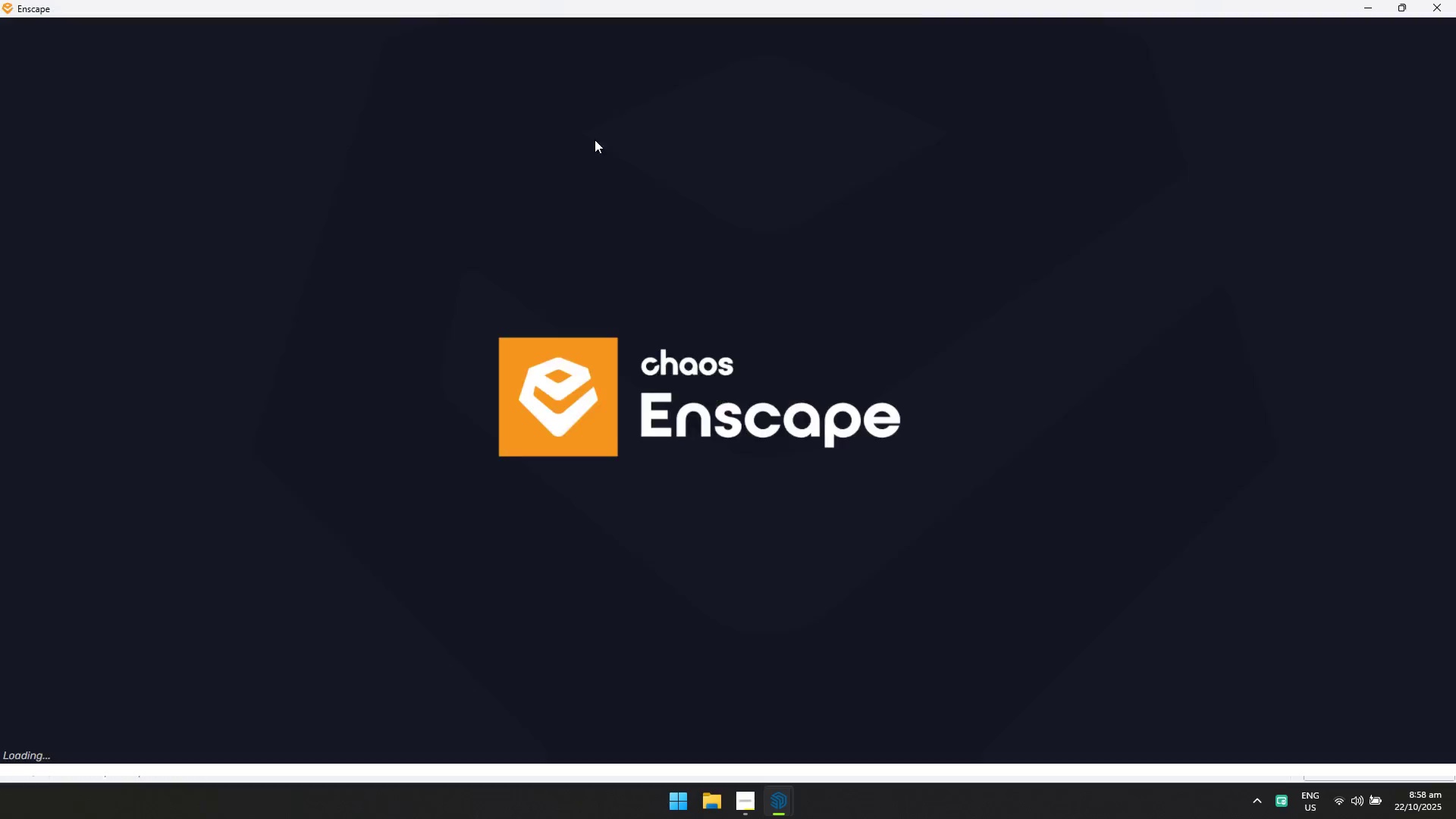 
key(Alt+Tab)
 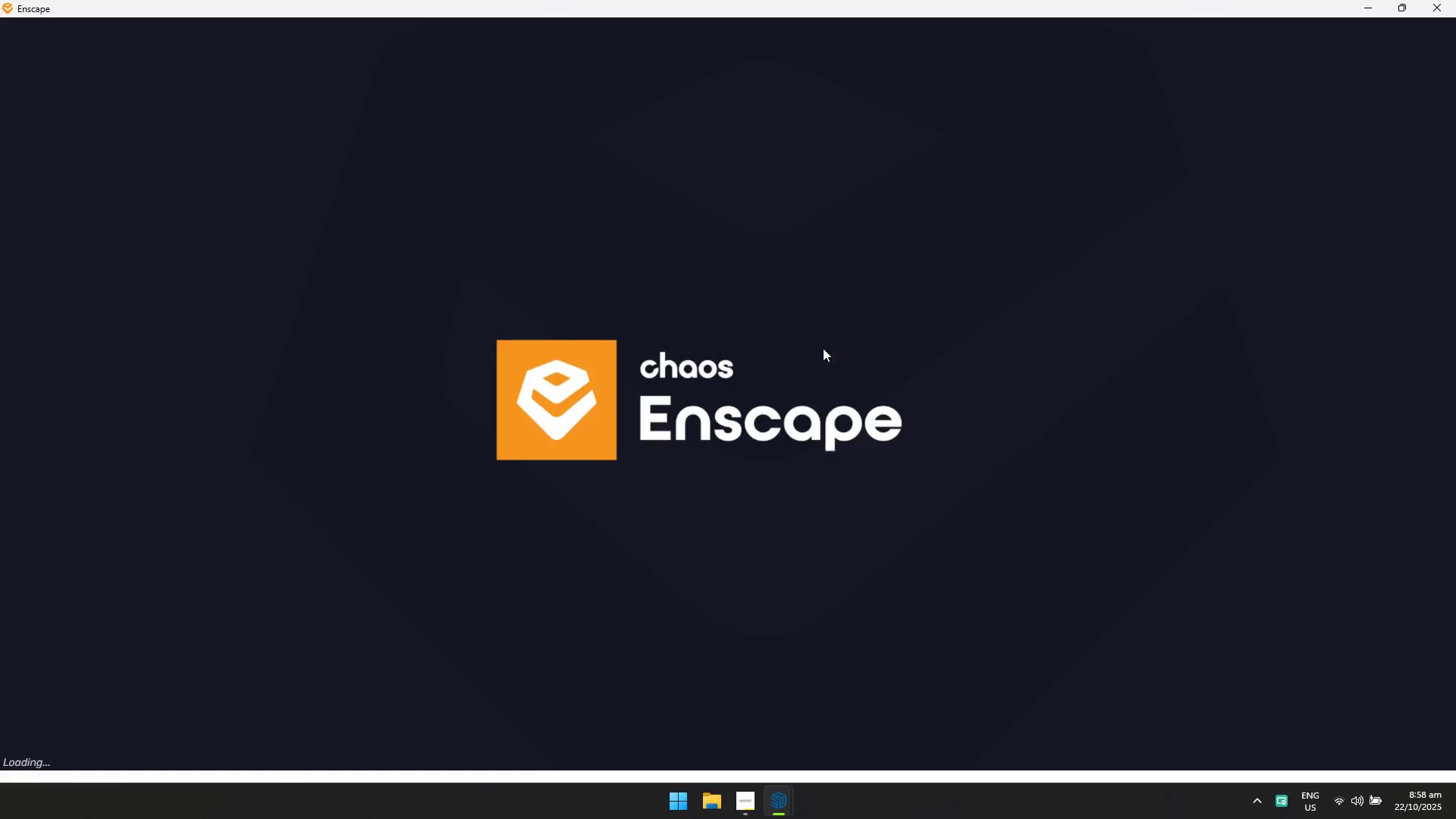 
key(Alt+Tab)
 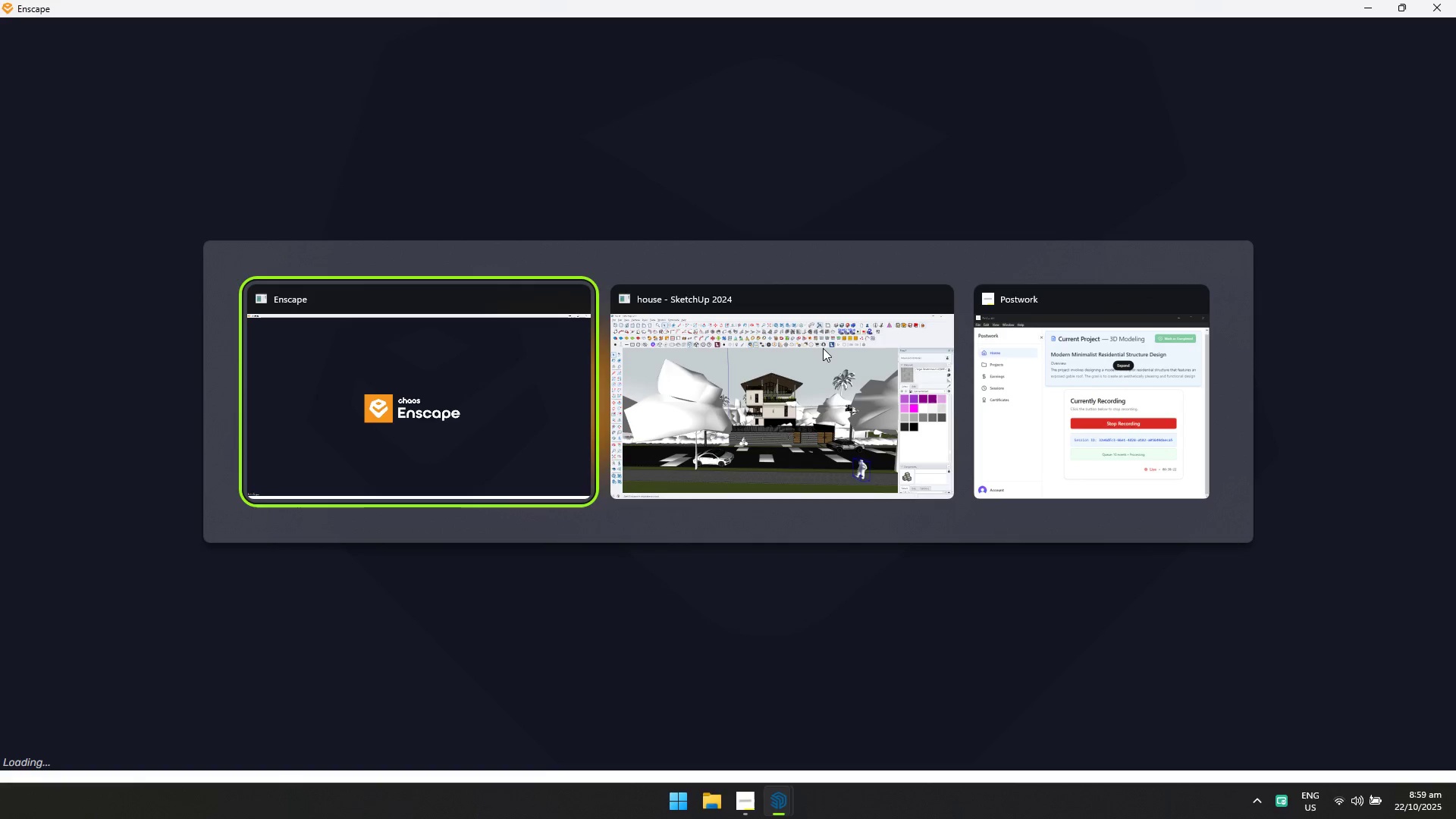 
key(Alt+Tab)
 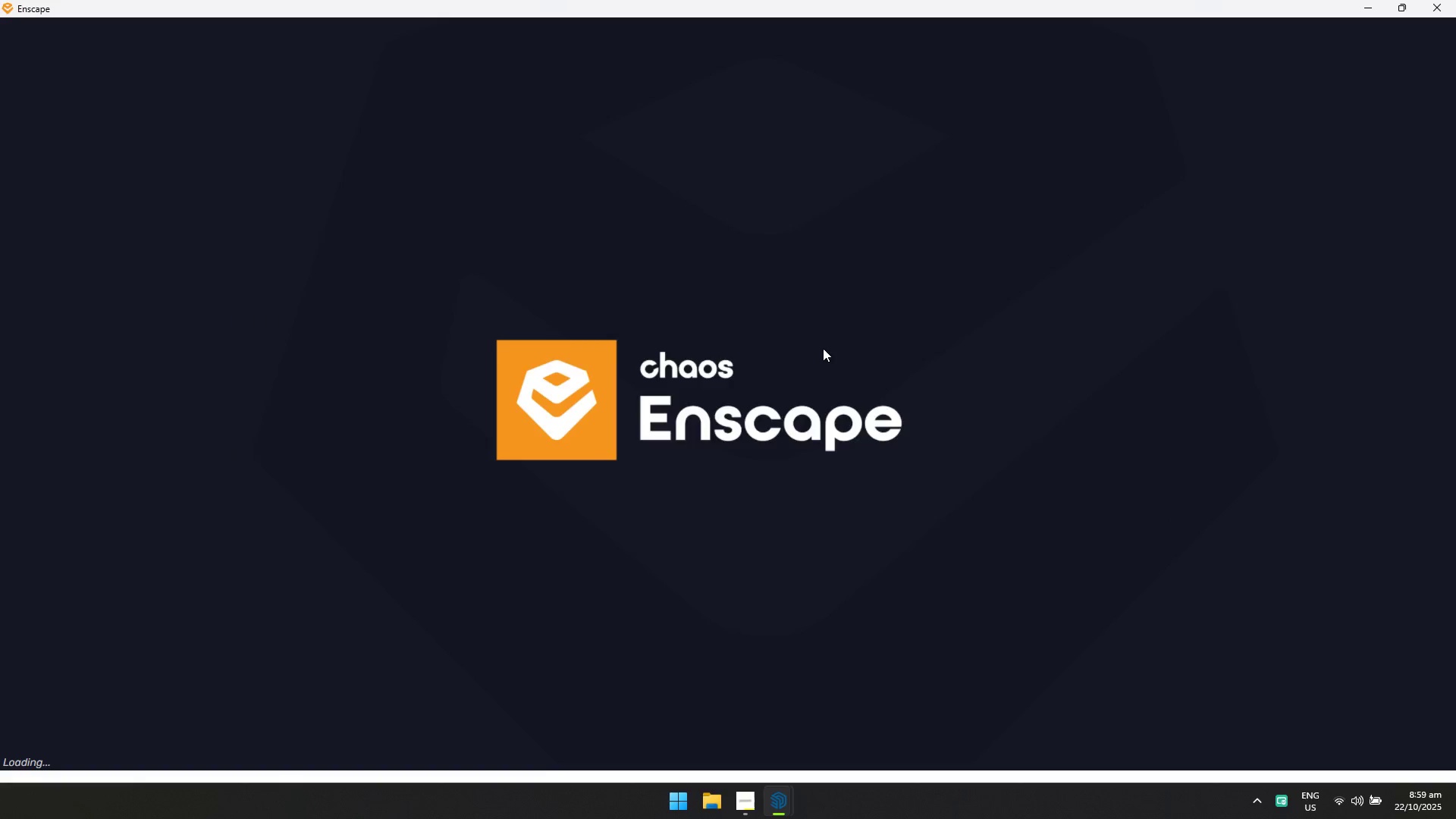 
key(Alt+AltLeft)
 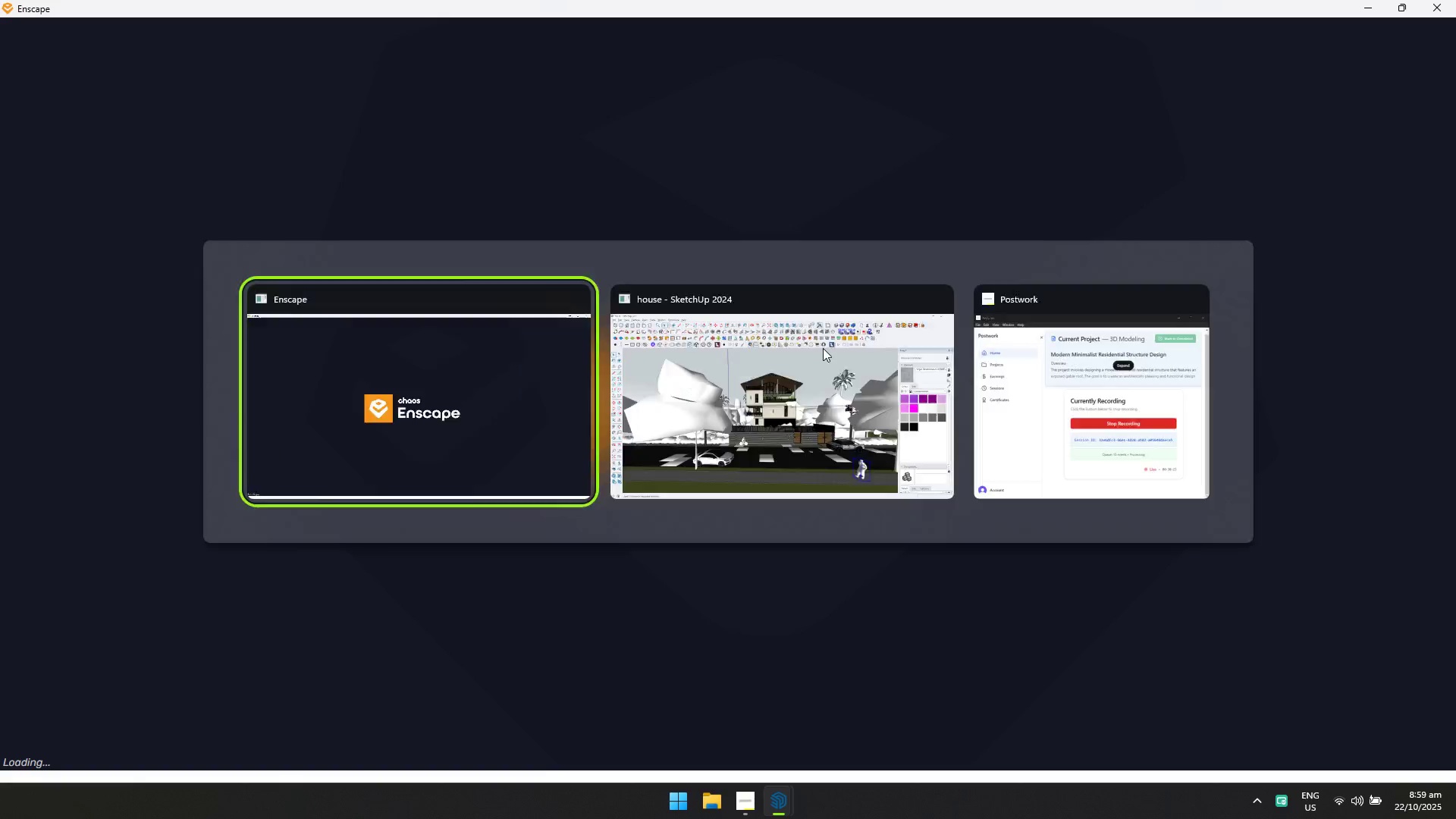 
key(Alt+Tab)
 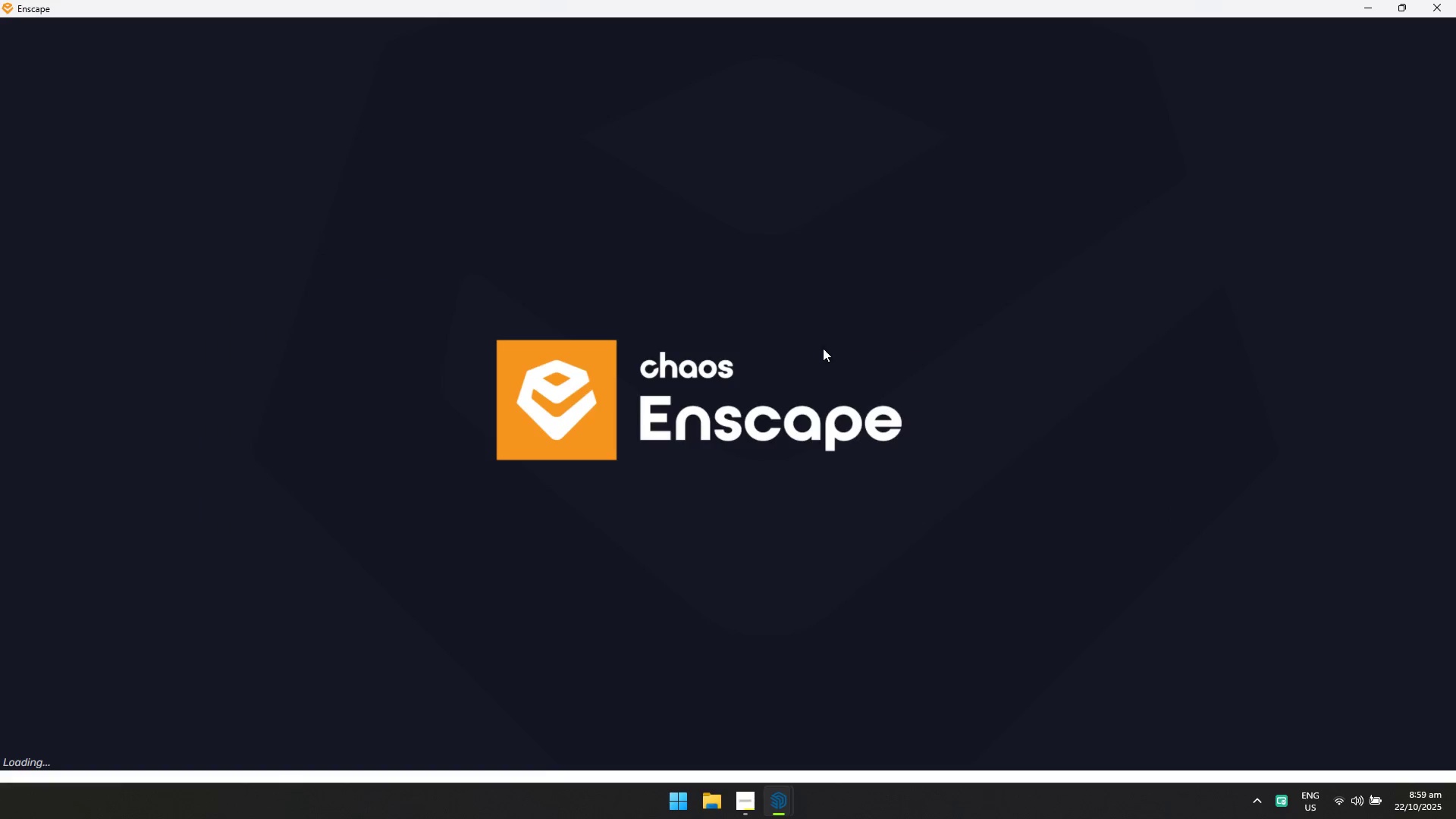 
key(Alt+AltLeft)
 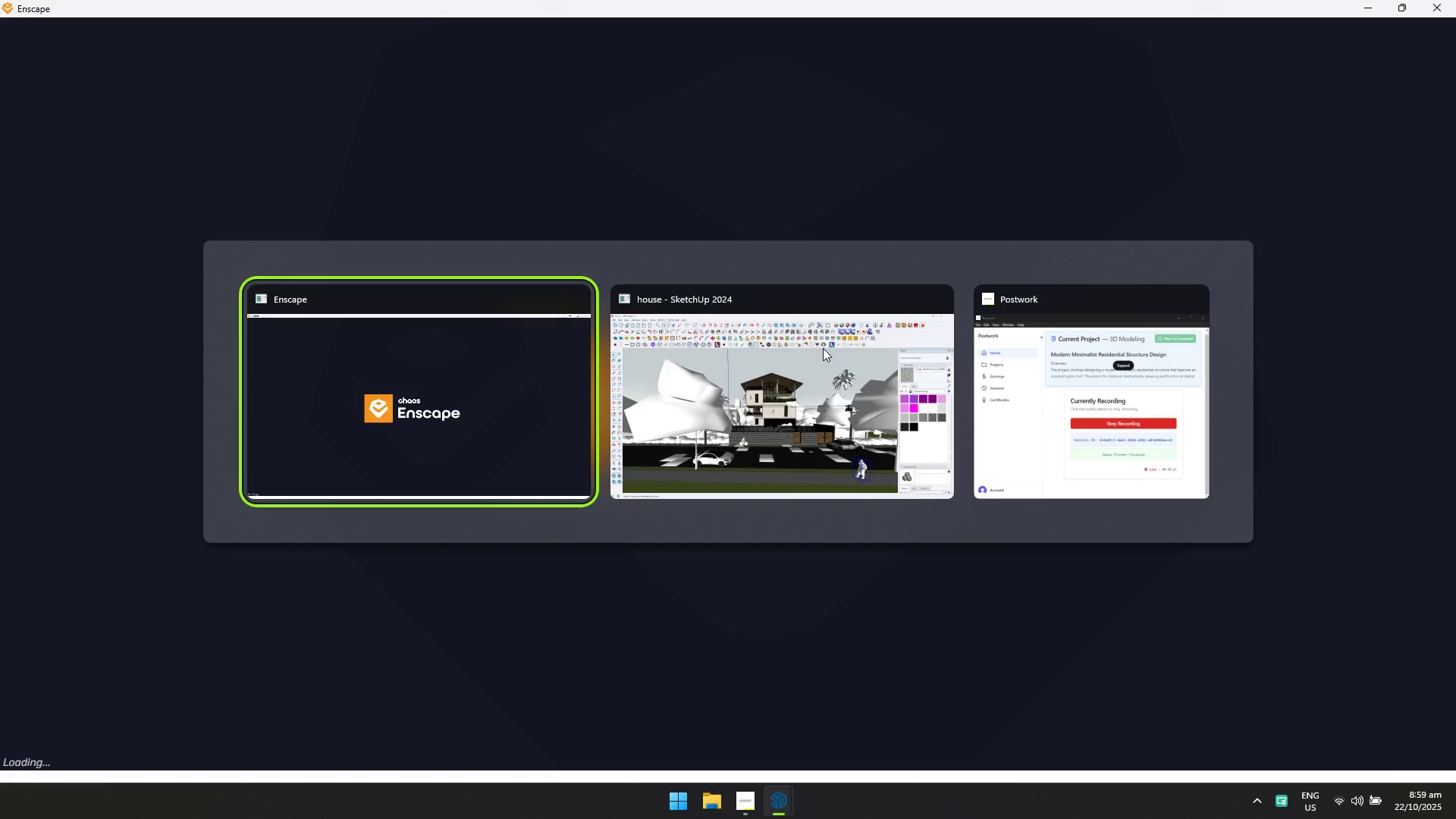 
key(Alt+Tab)
 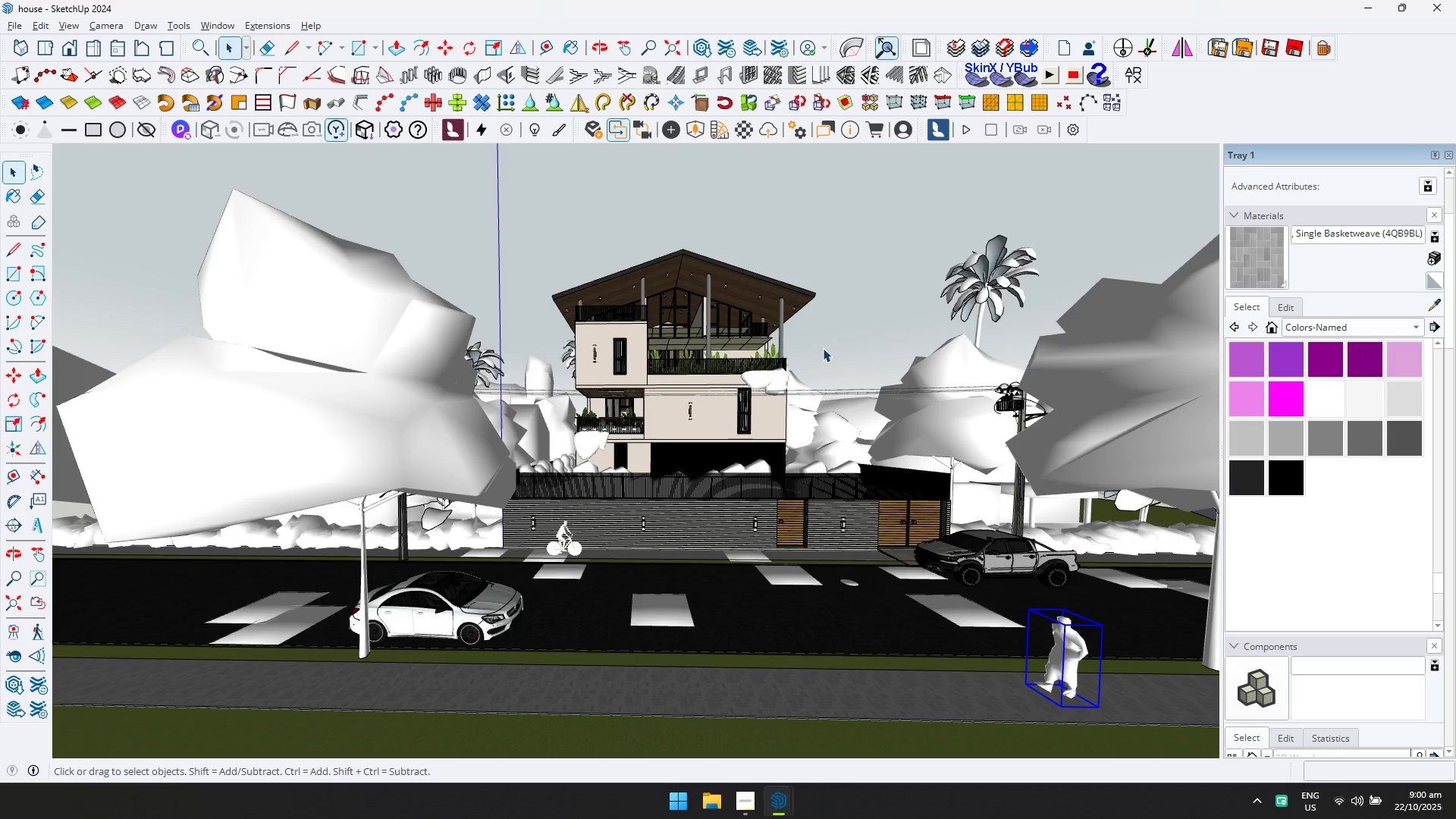 
wait(66.94)
 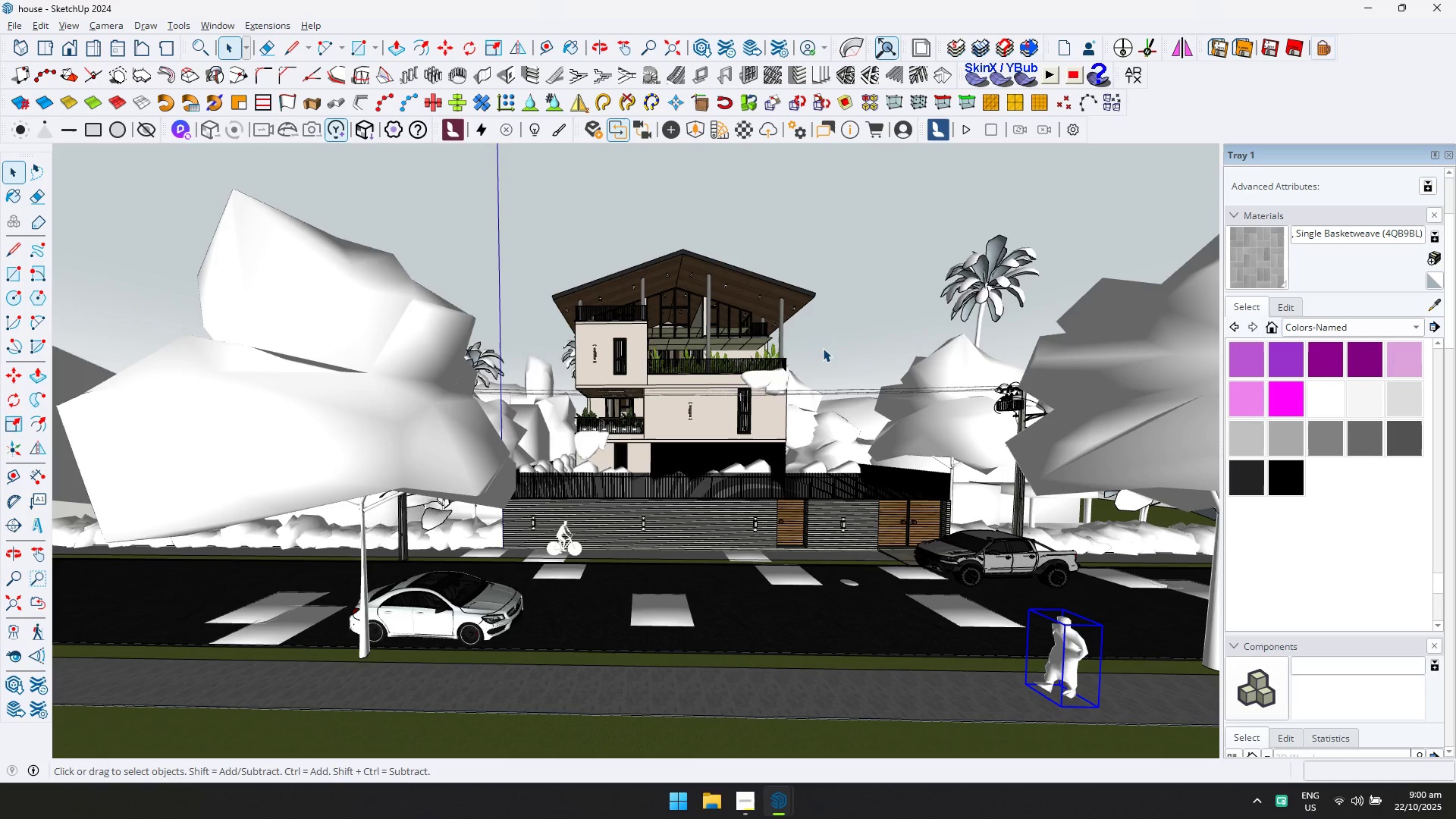 
key(Alt+Tab)
 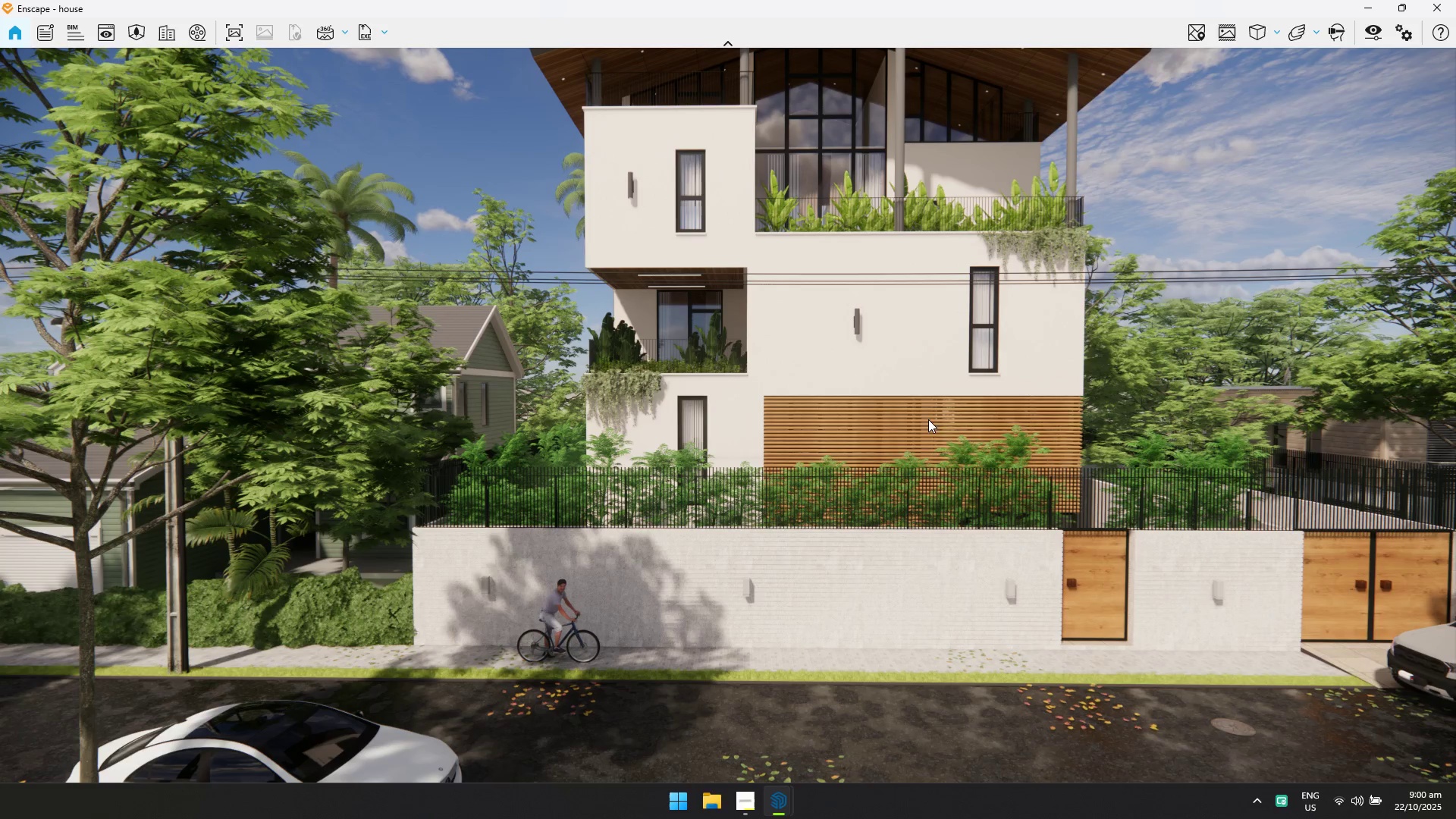 
left_click([1376, 33])
 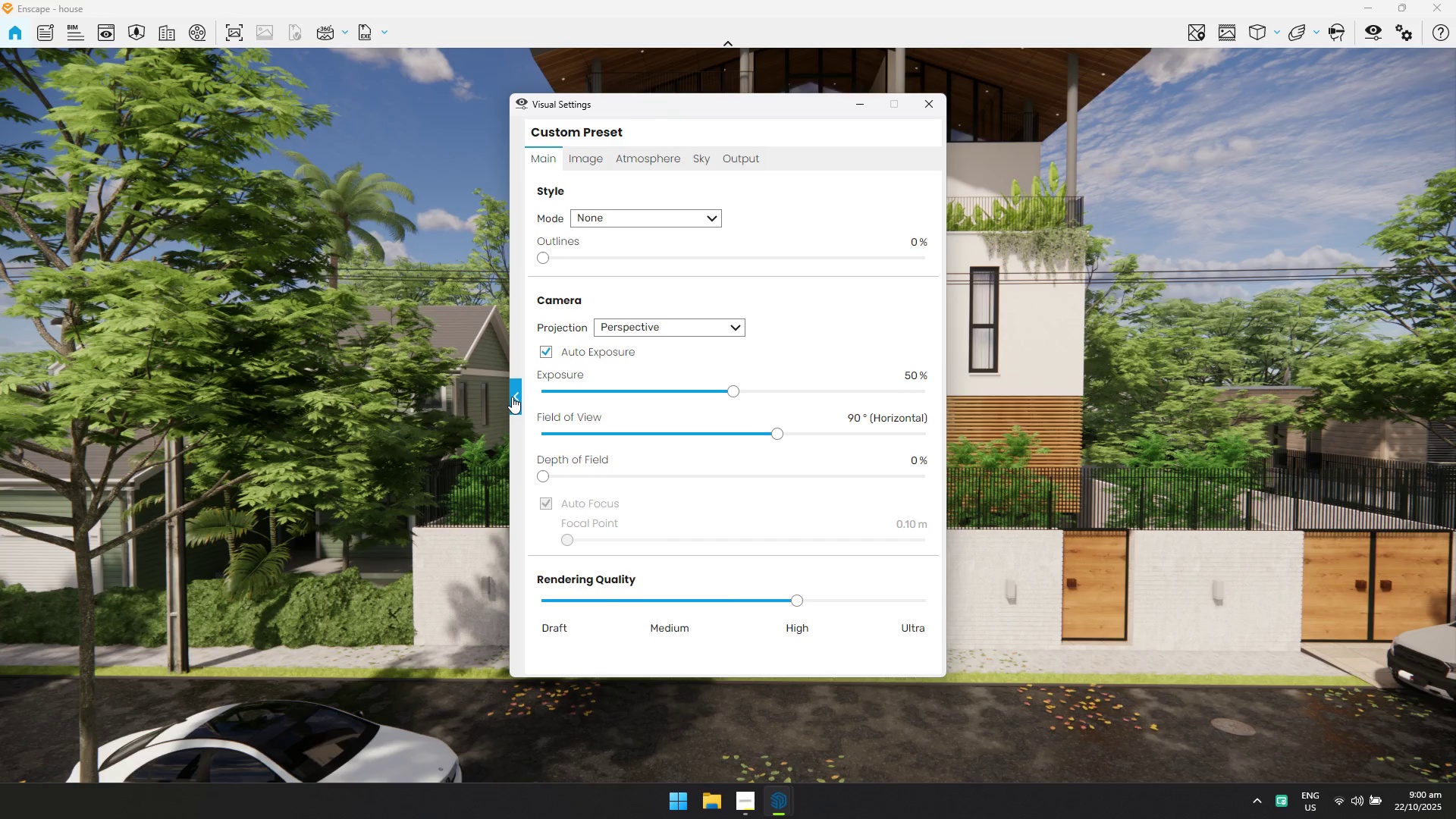 
left_click([512, 397])
 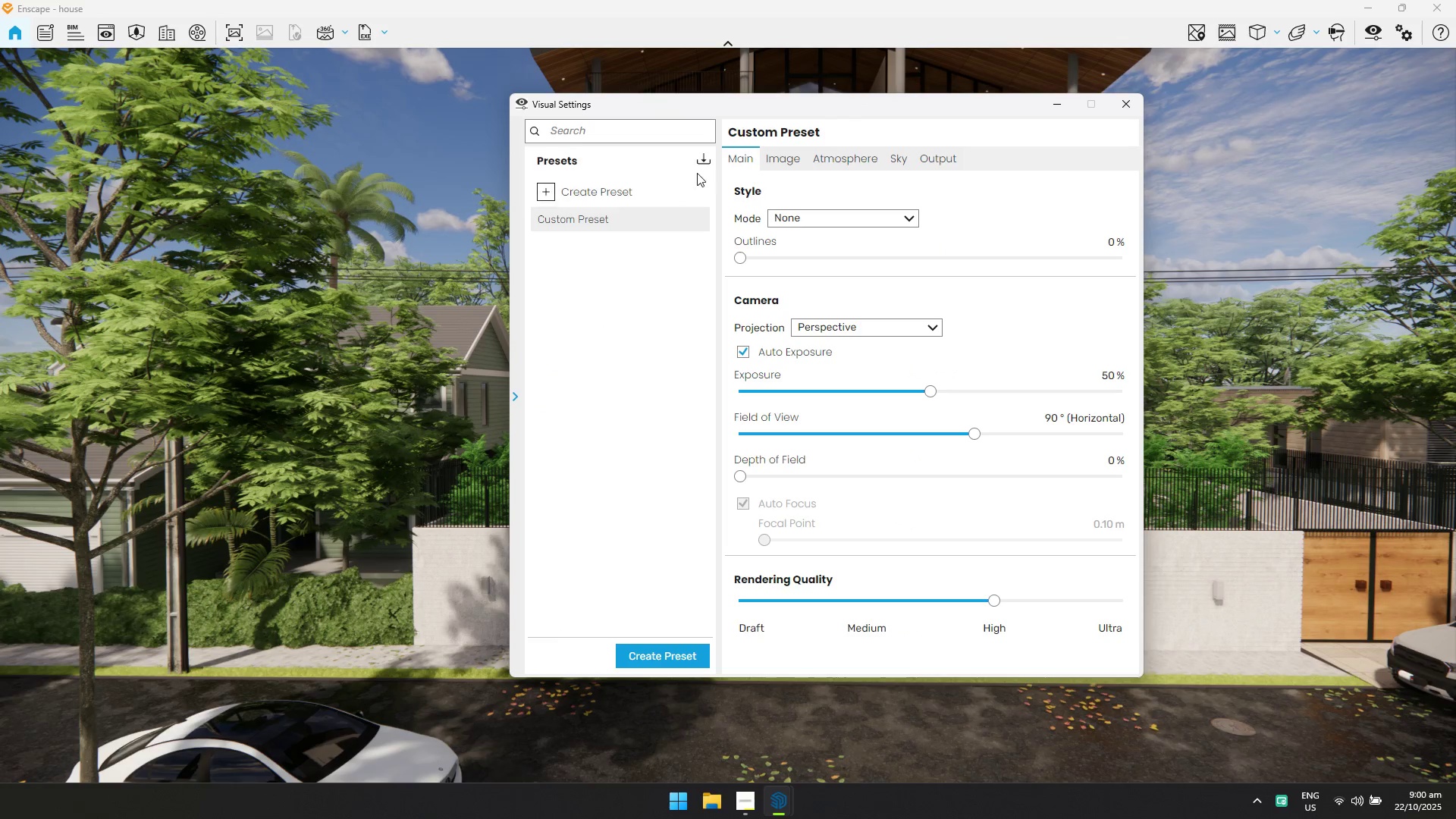 
left_click([711, 161])
 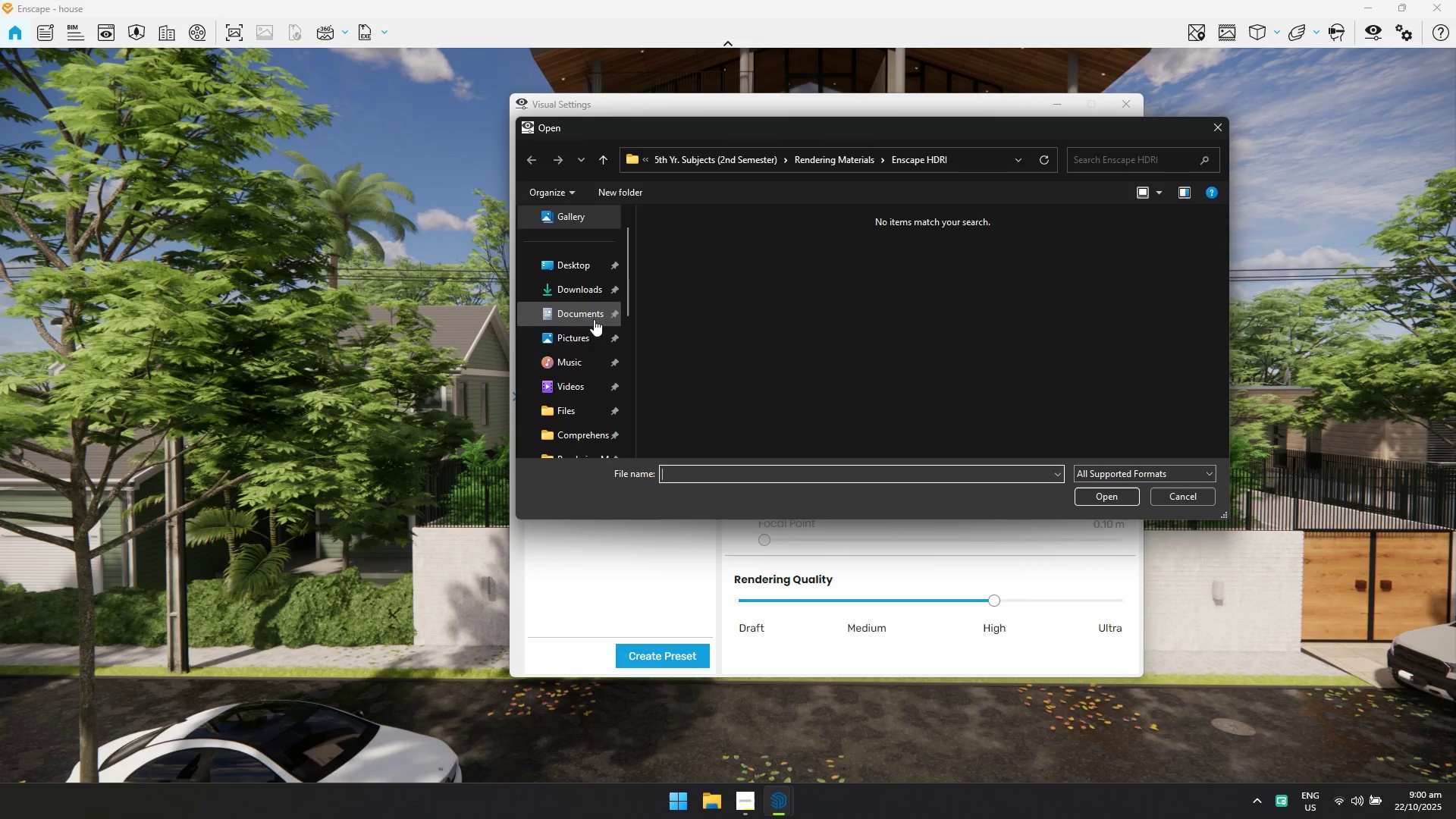 
scroll: coordinate [575, 378], scroll_direction: down, amount: 1.0
 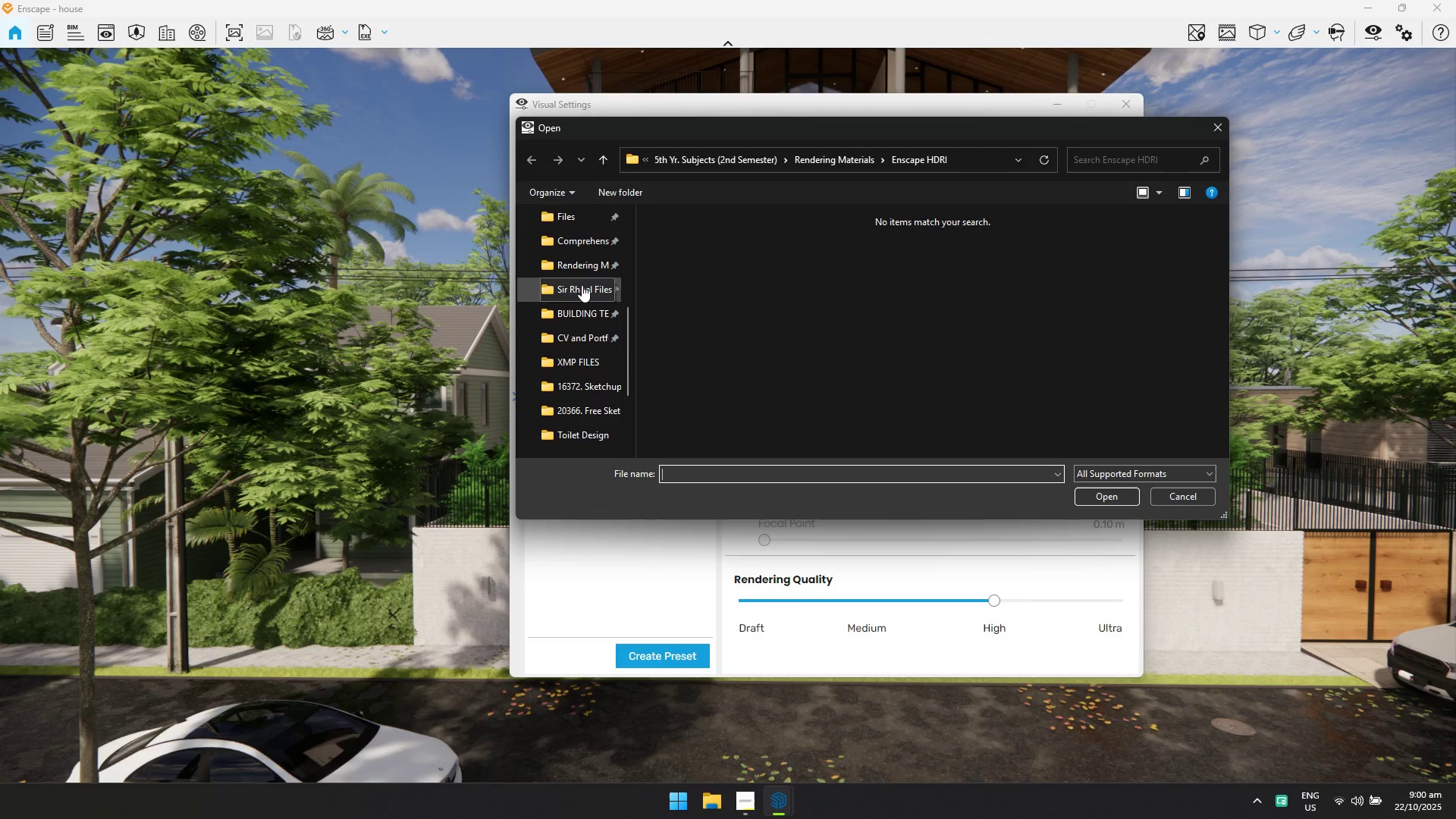 
left_click([582, 285])
 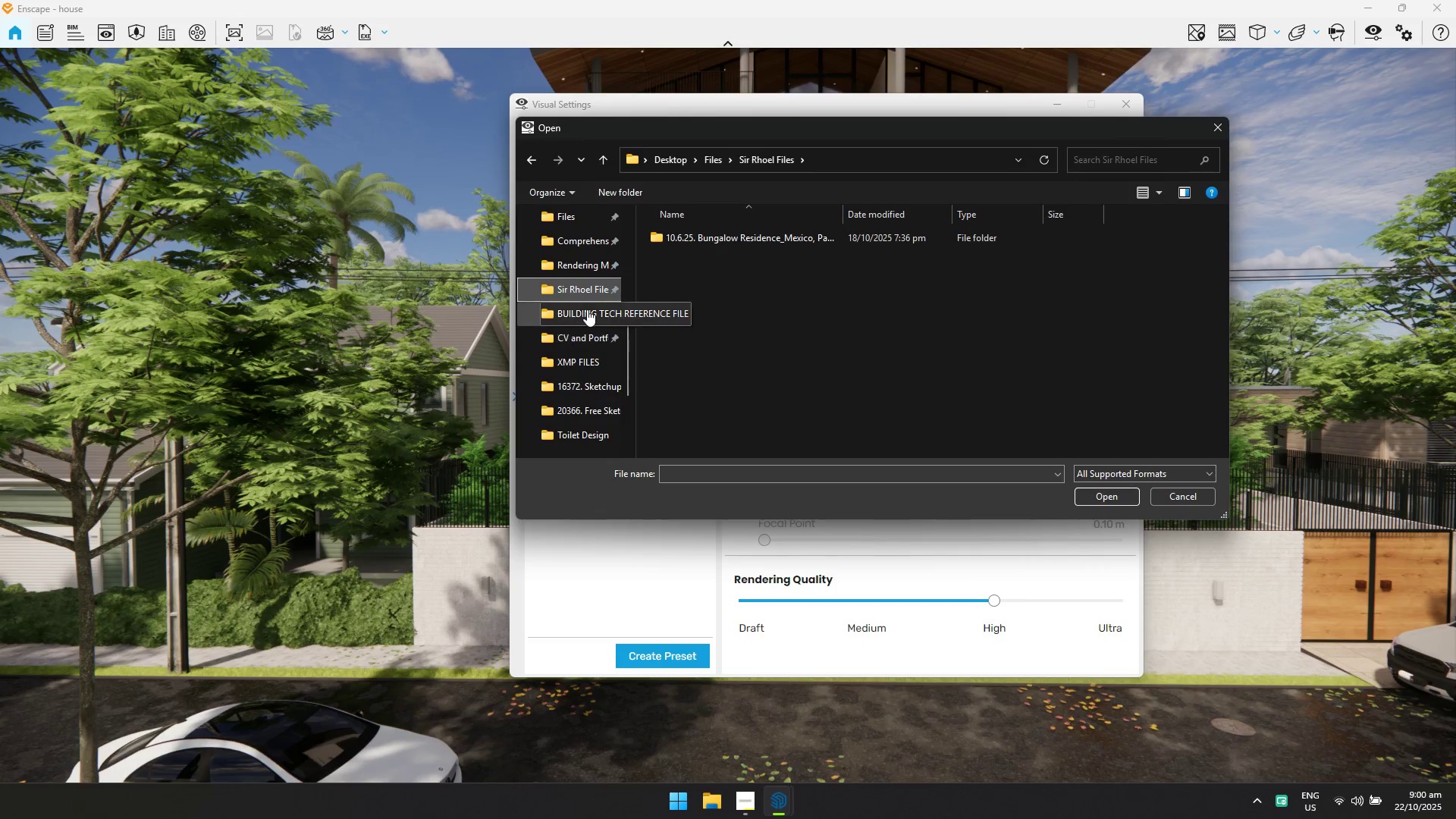 
left_click([588, 261])
 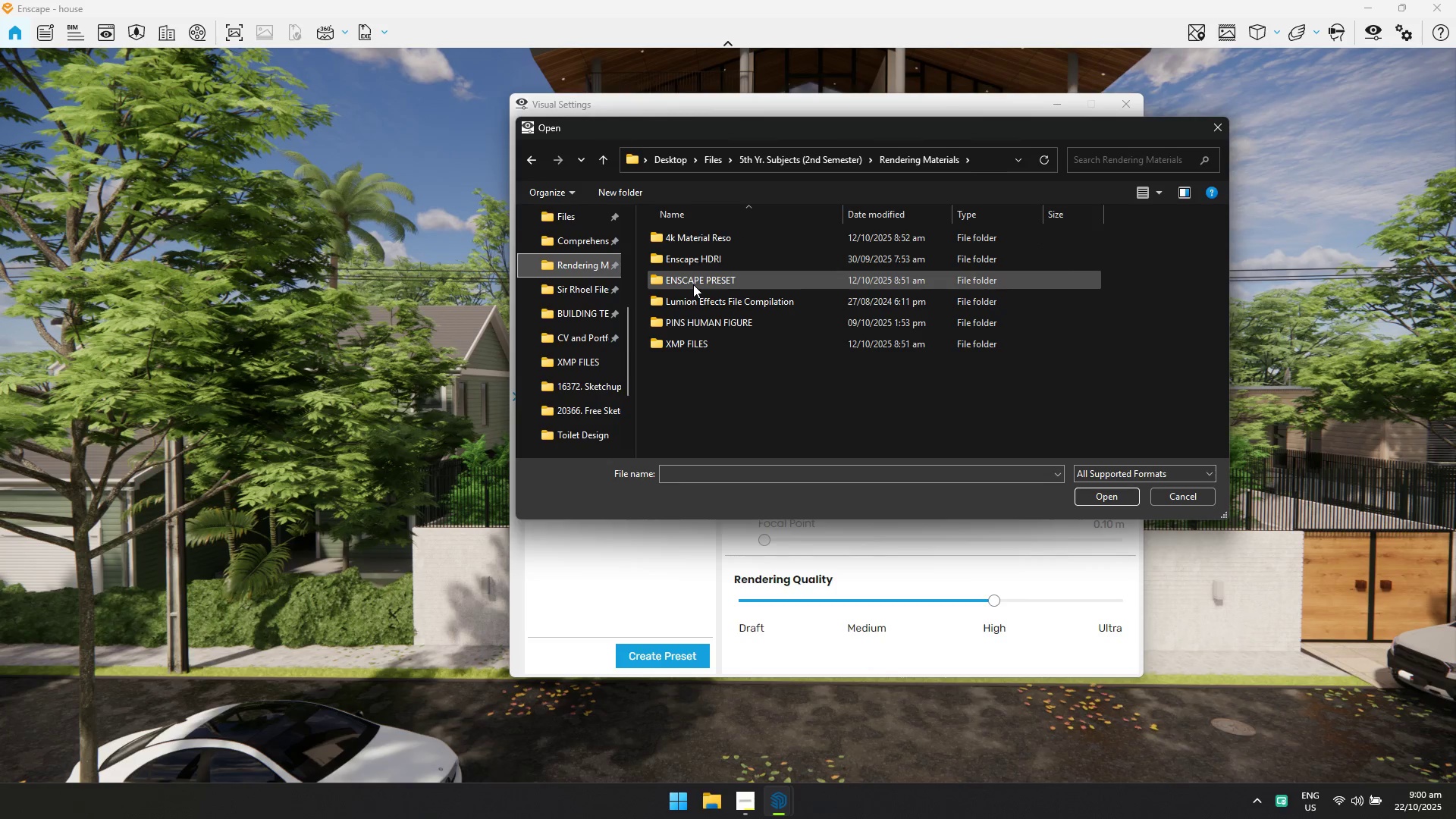 
double_click([693, 284])
 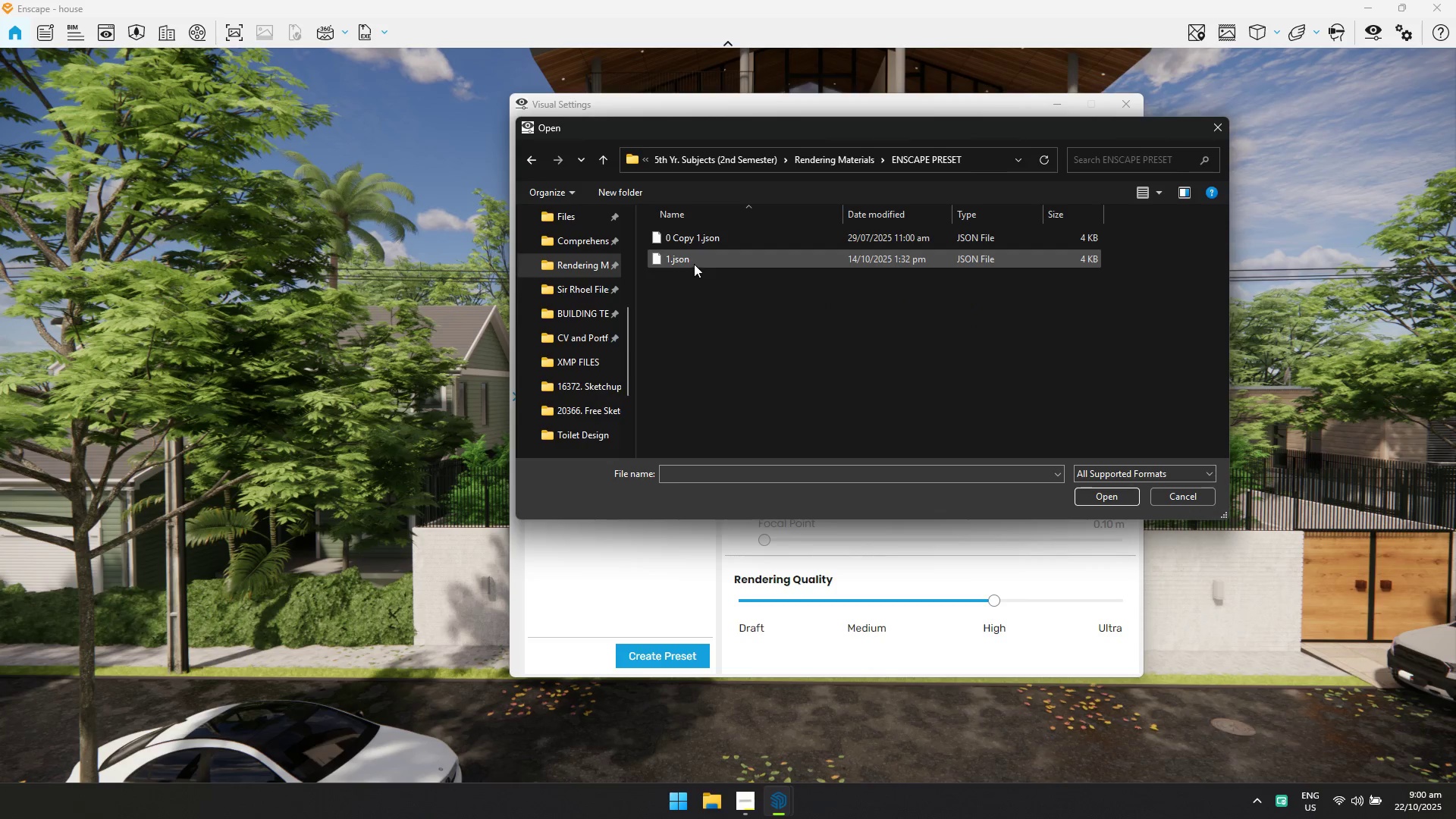 
triple_click([694, 264])
 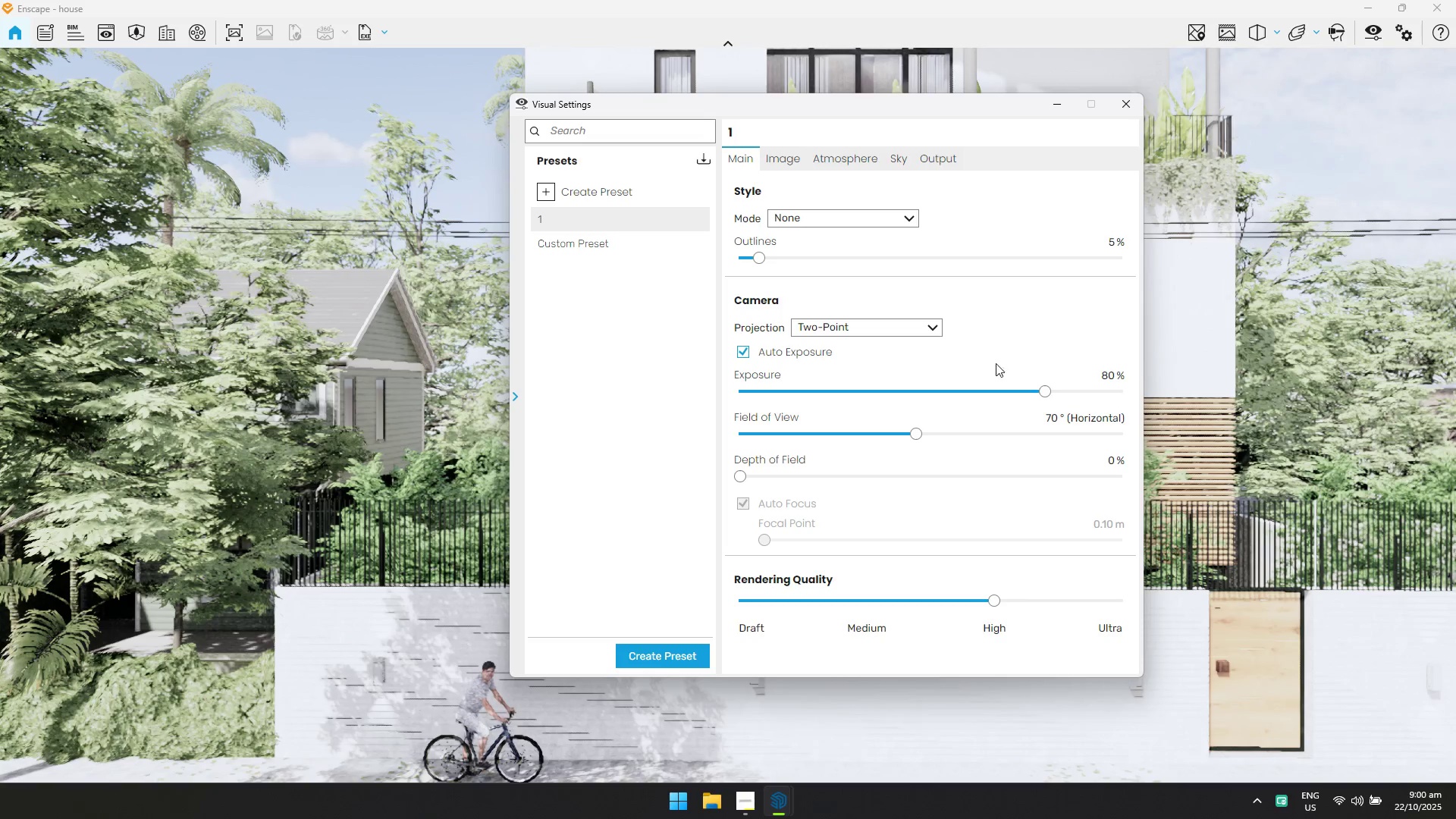 
left_click([1109, 381])
 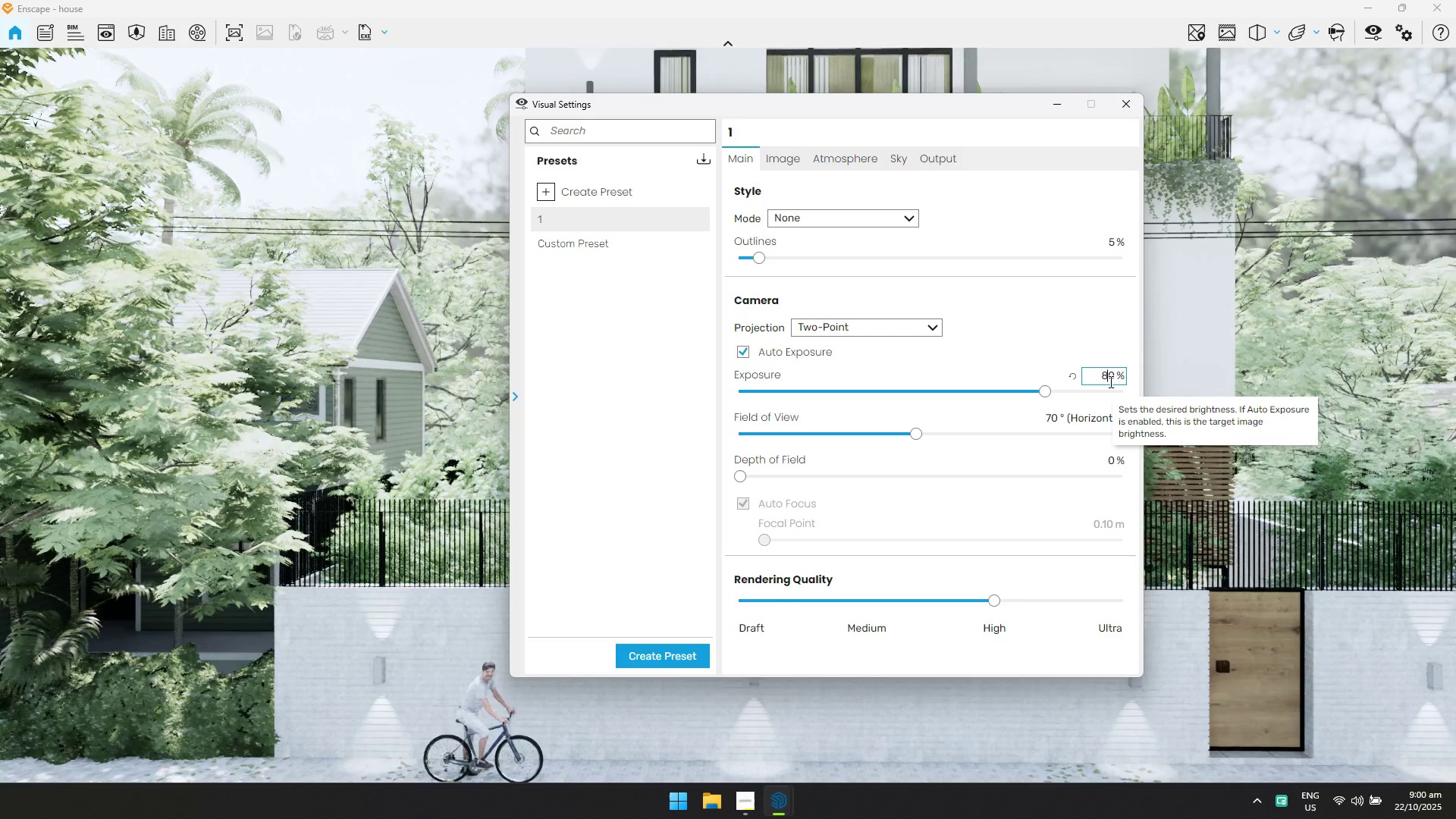 
key(Control+ControlLeft)
 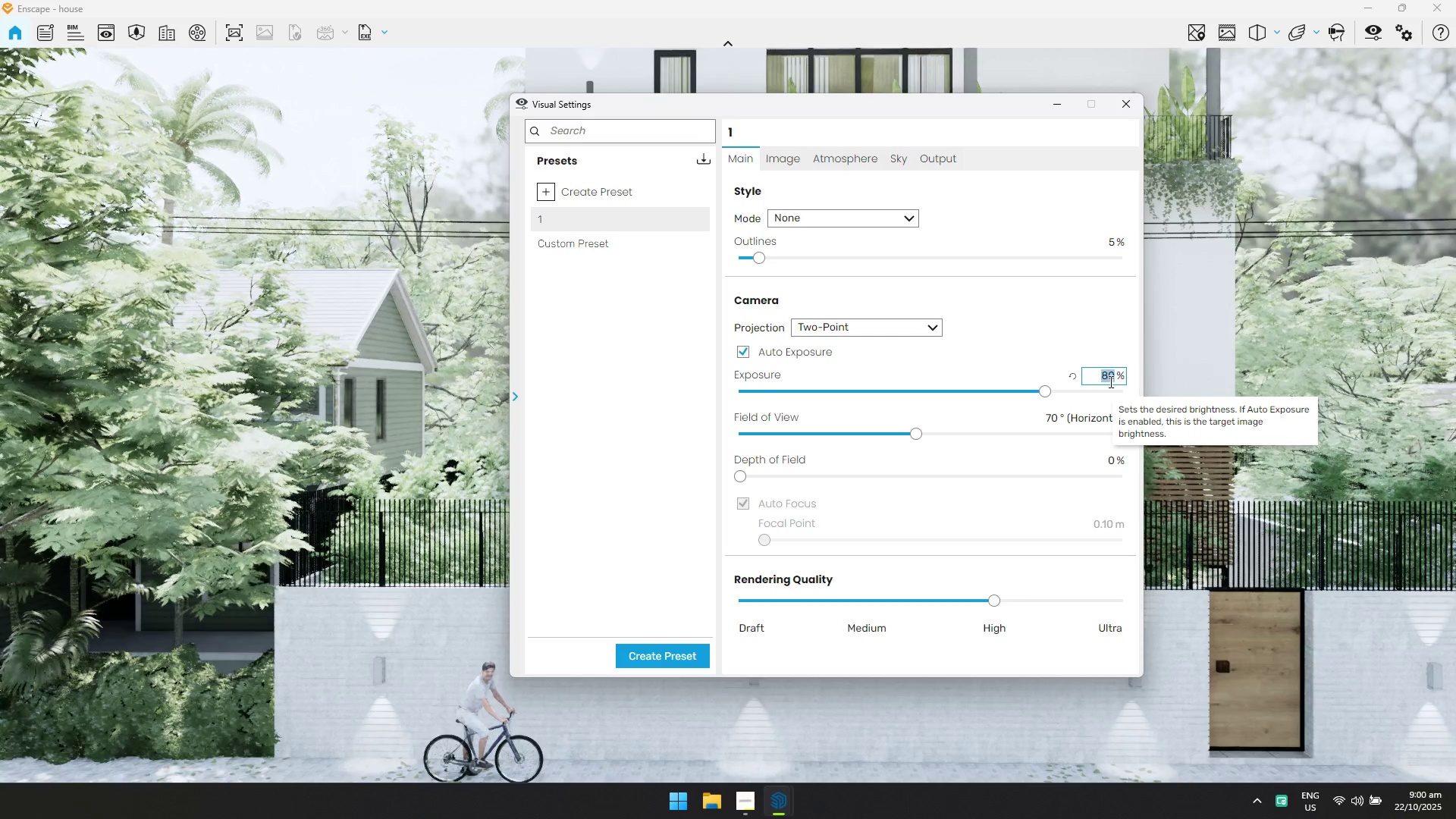 
key(Control+A)
 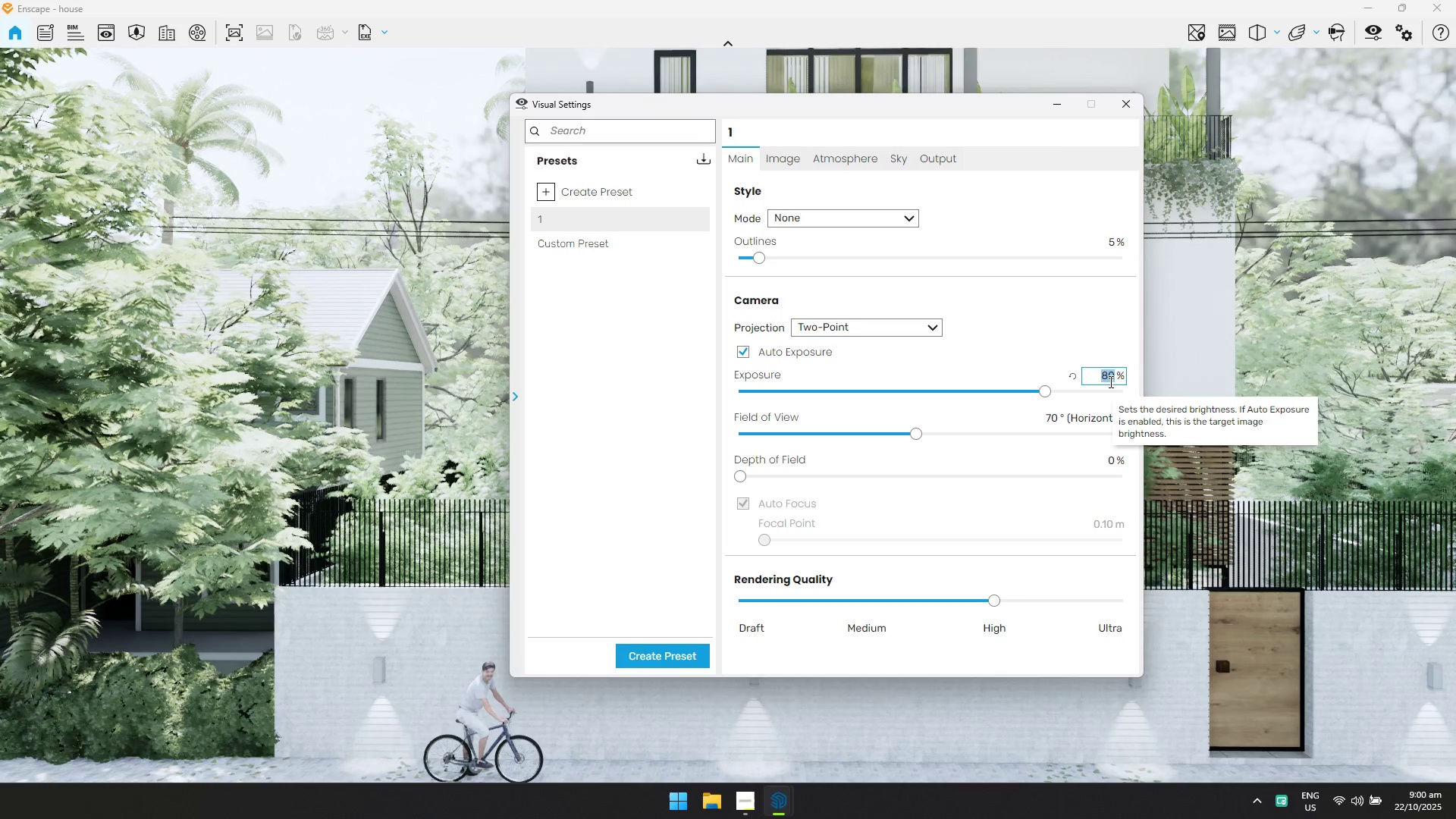 
type(65)
 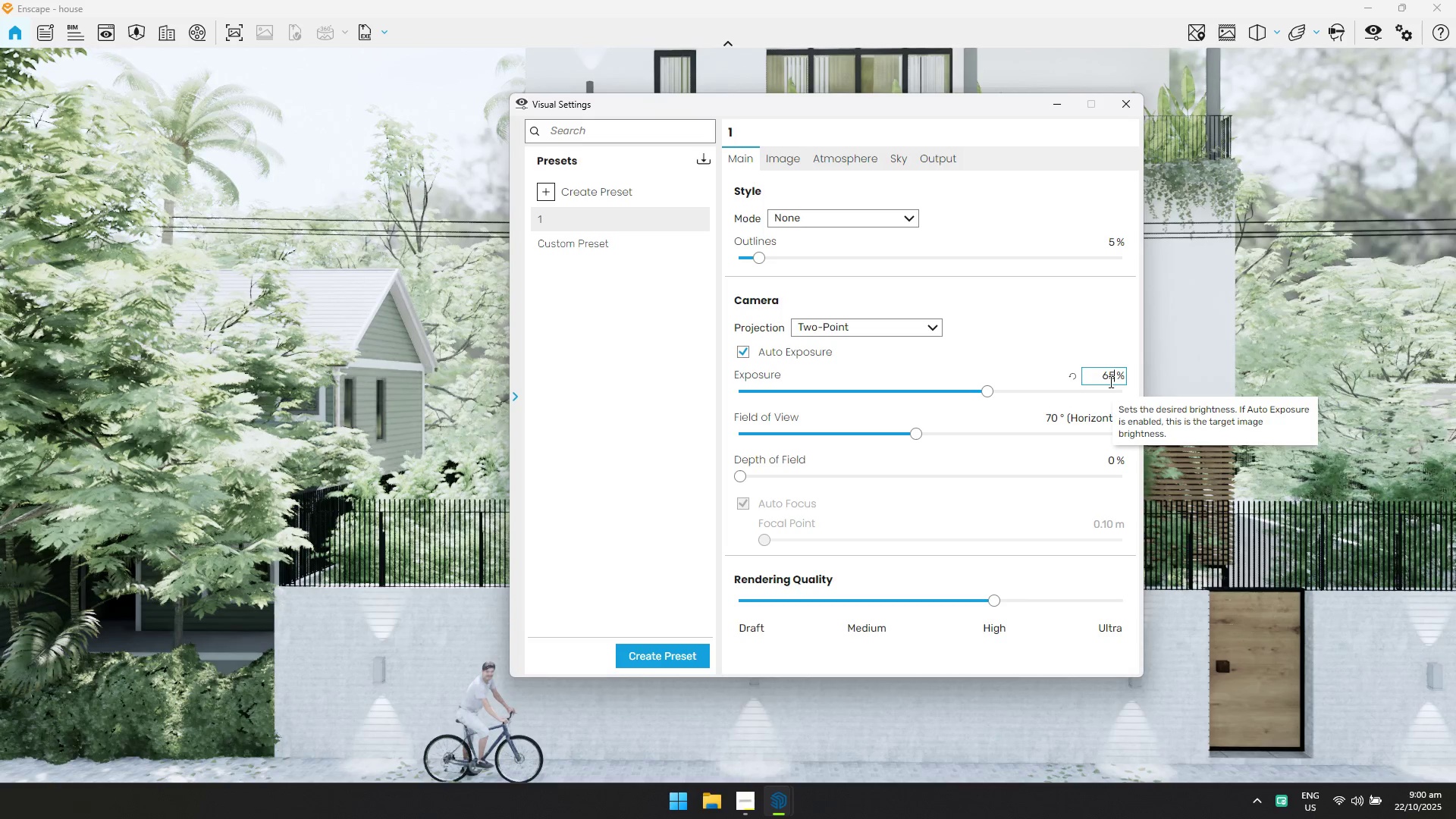 
key(Enter)
 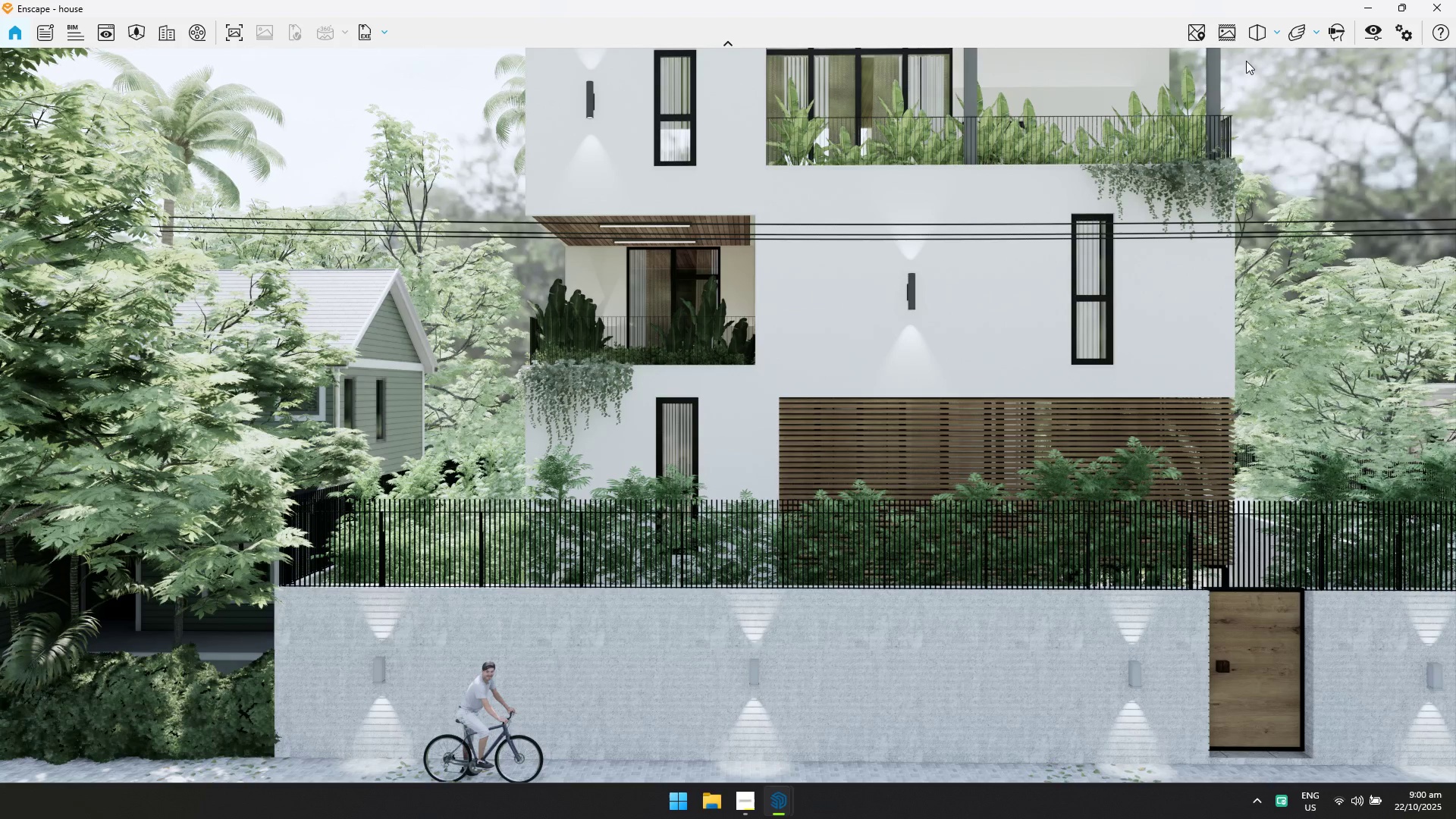 
hold_key(key=S, duration=1.44)
 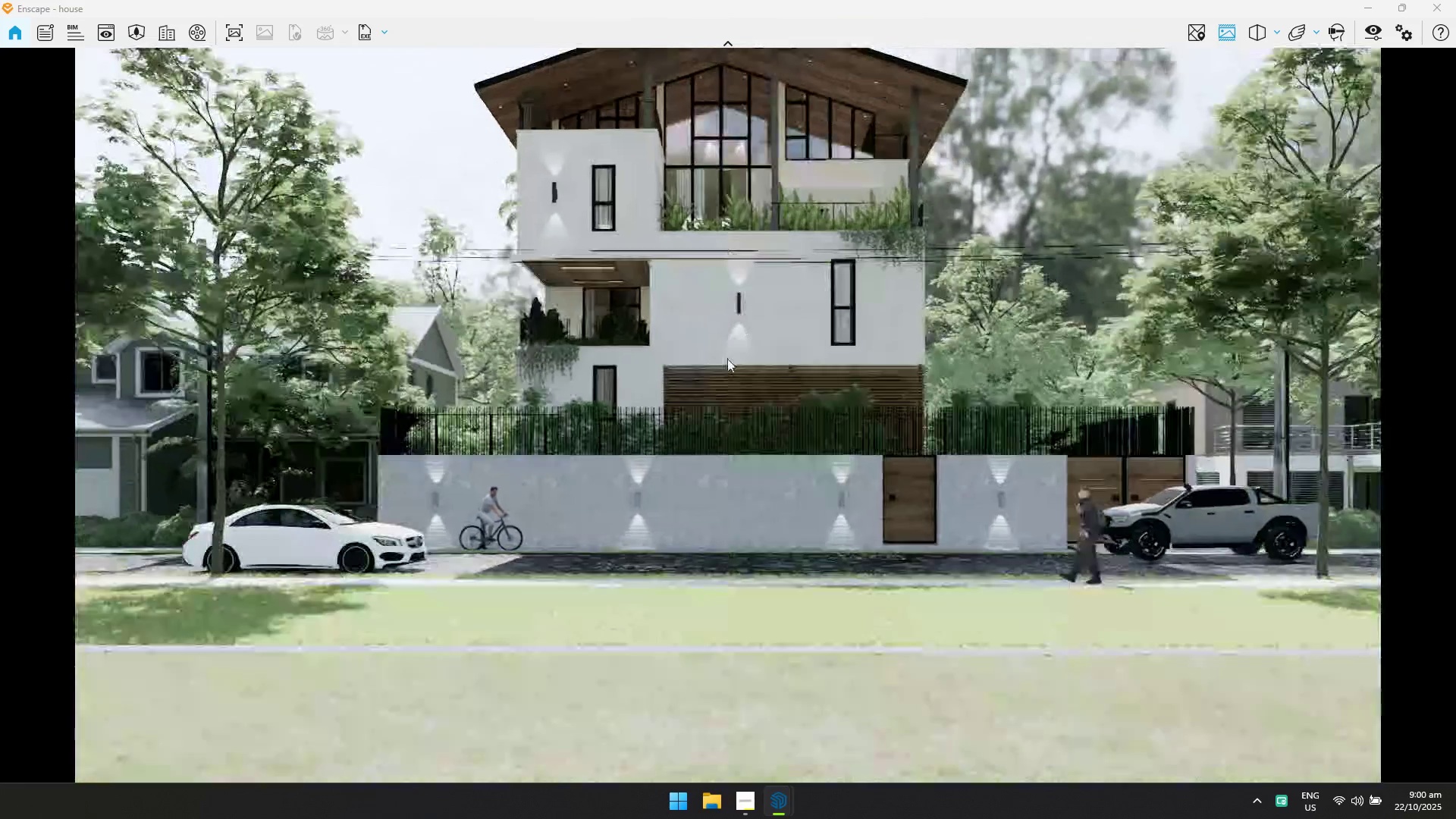 
type(DQwwwawaad)
 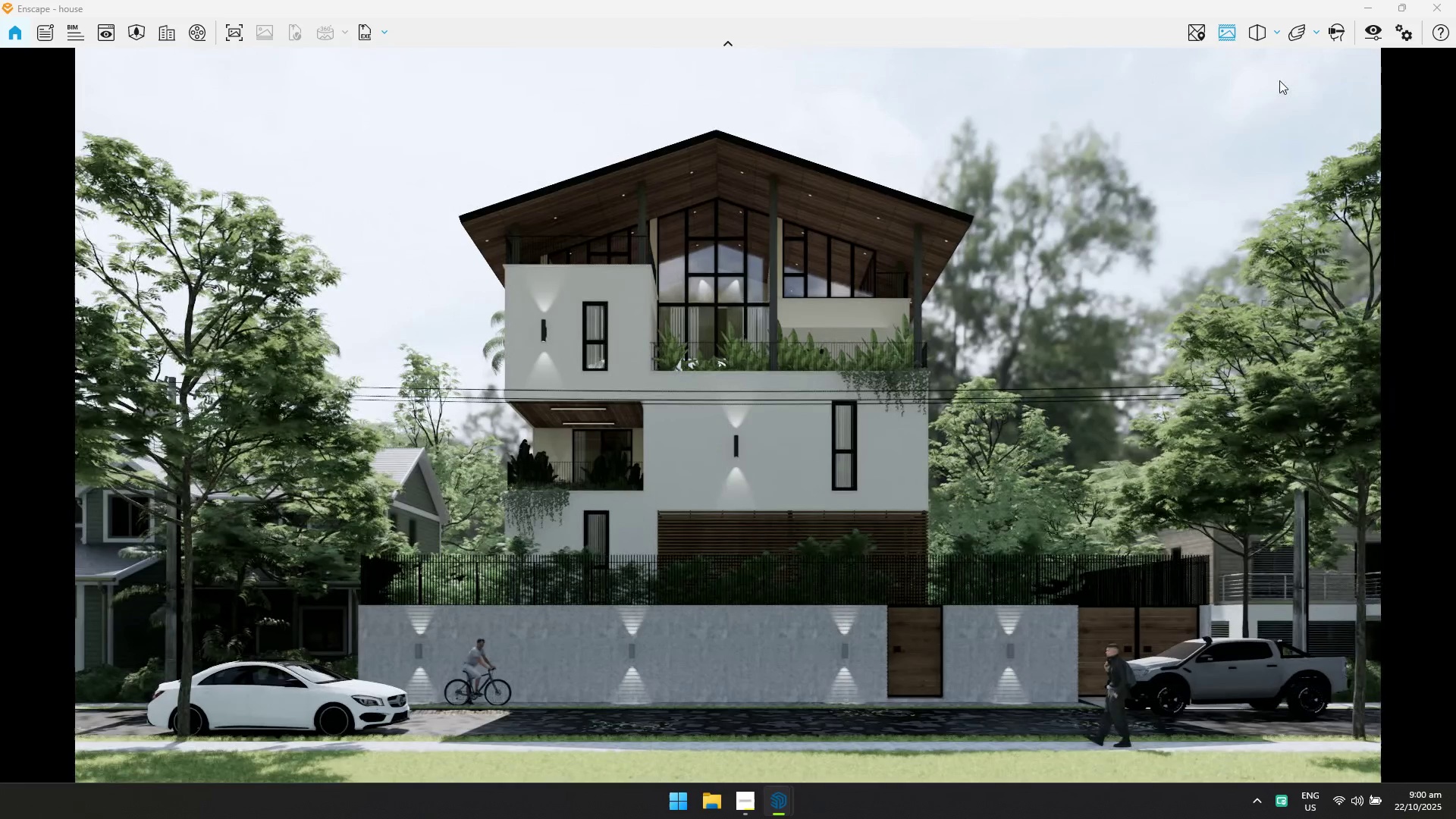 
left_click([1375, 37])
 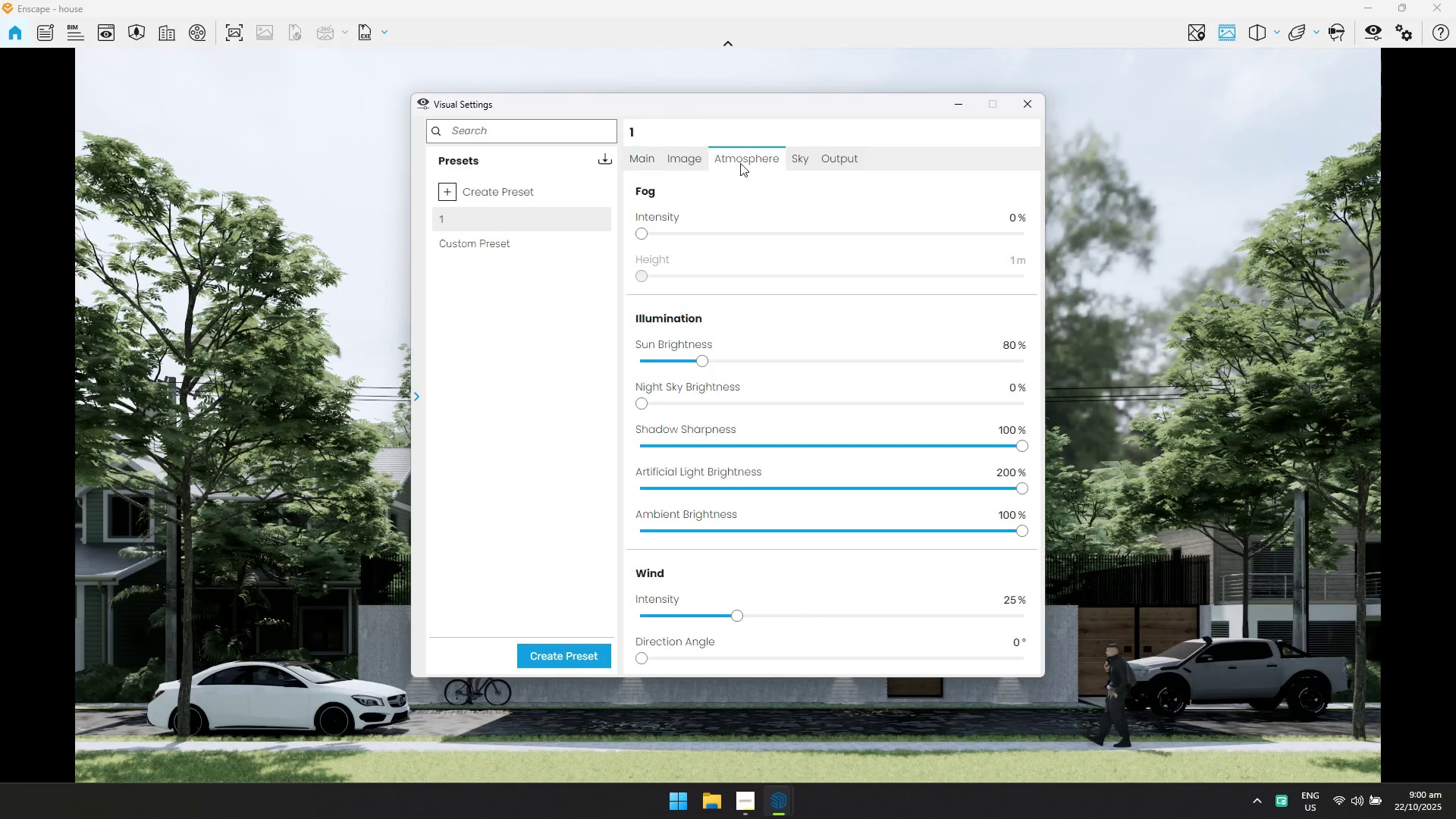 
double_click([692, 158])
 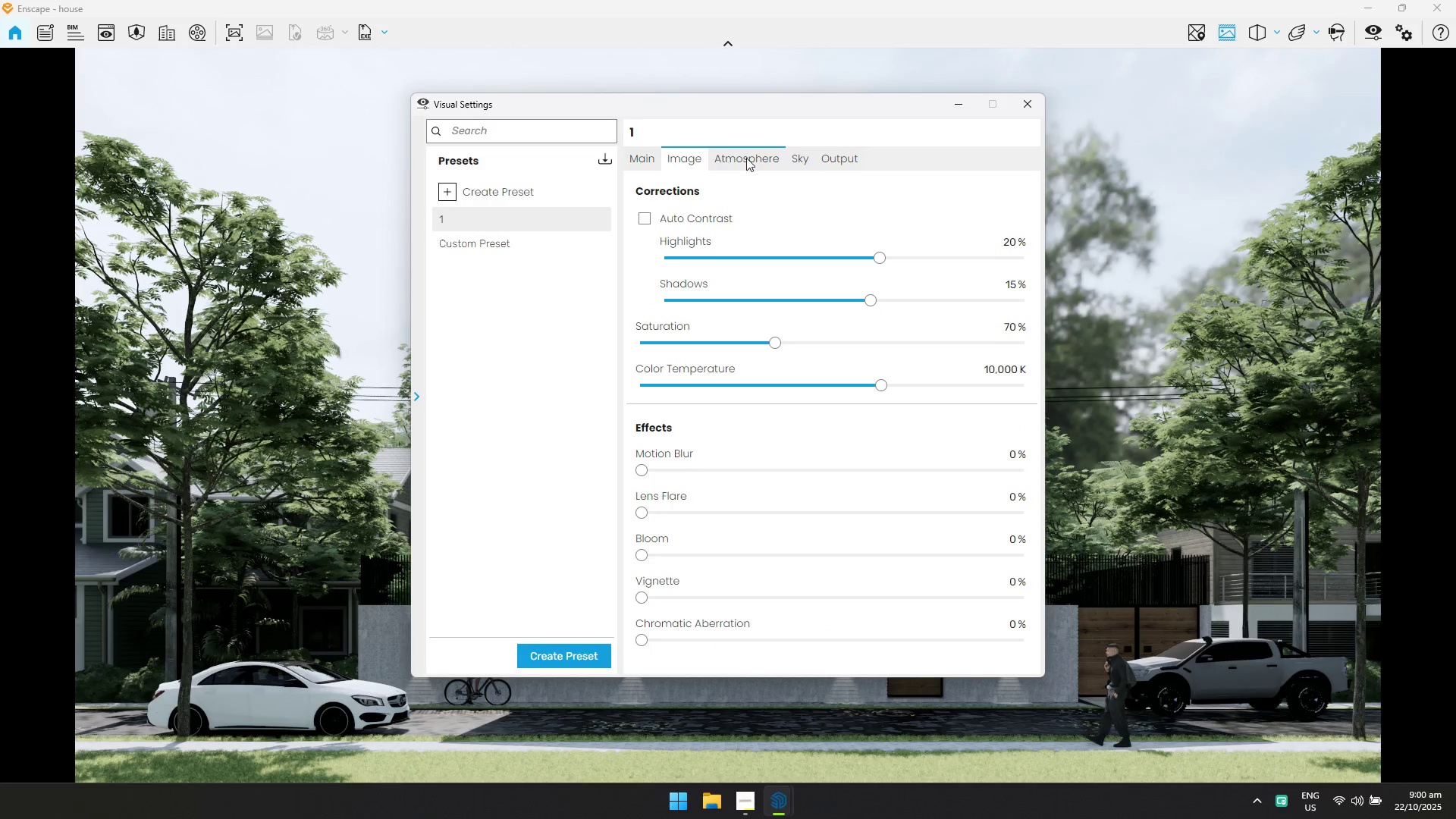 
triple_click([746, 158])
 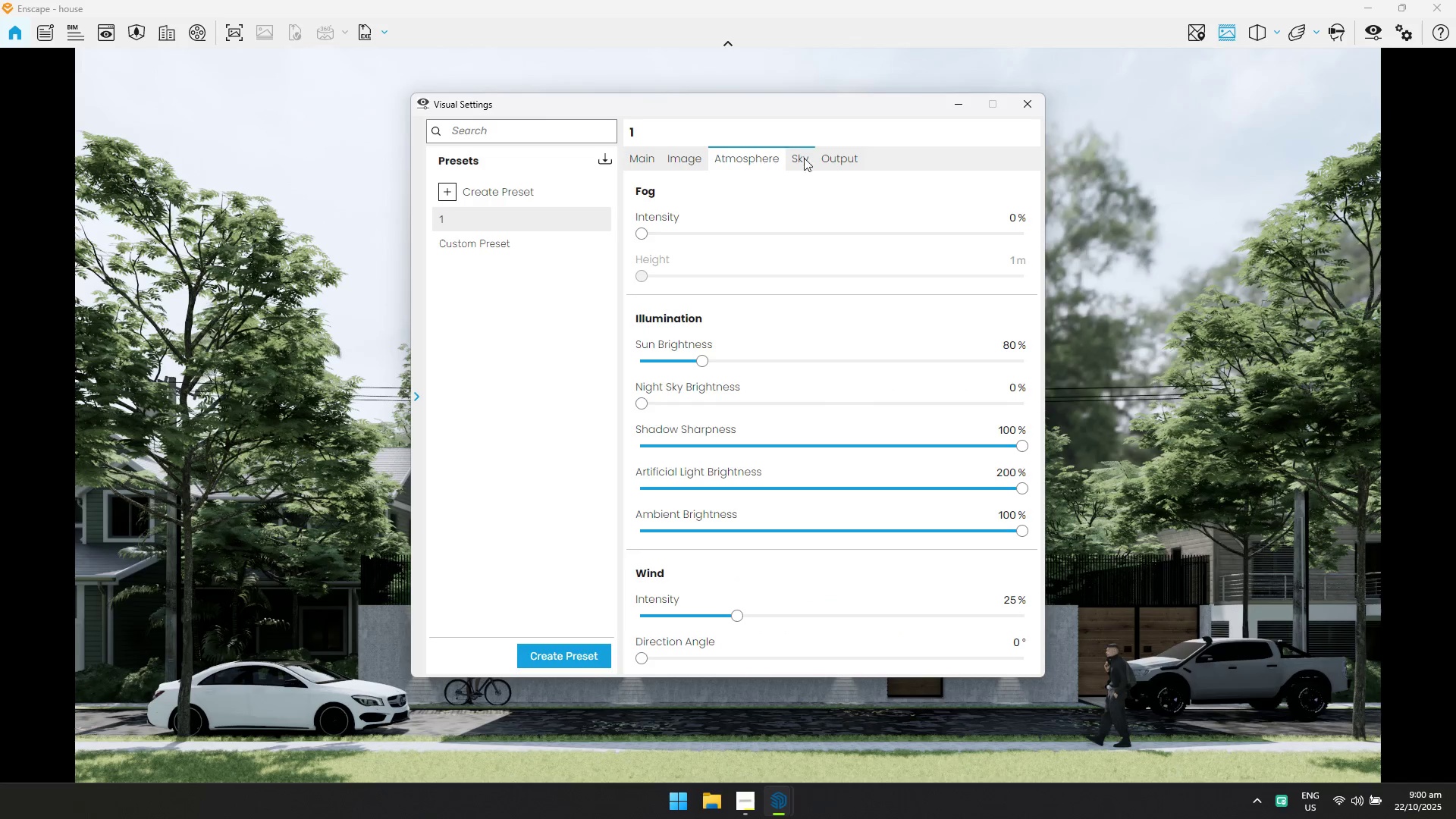 
left_click([808, 158])
 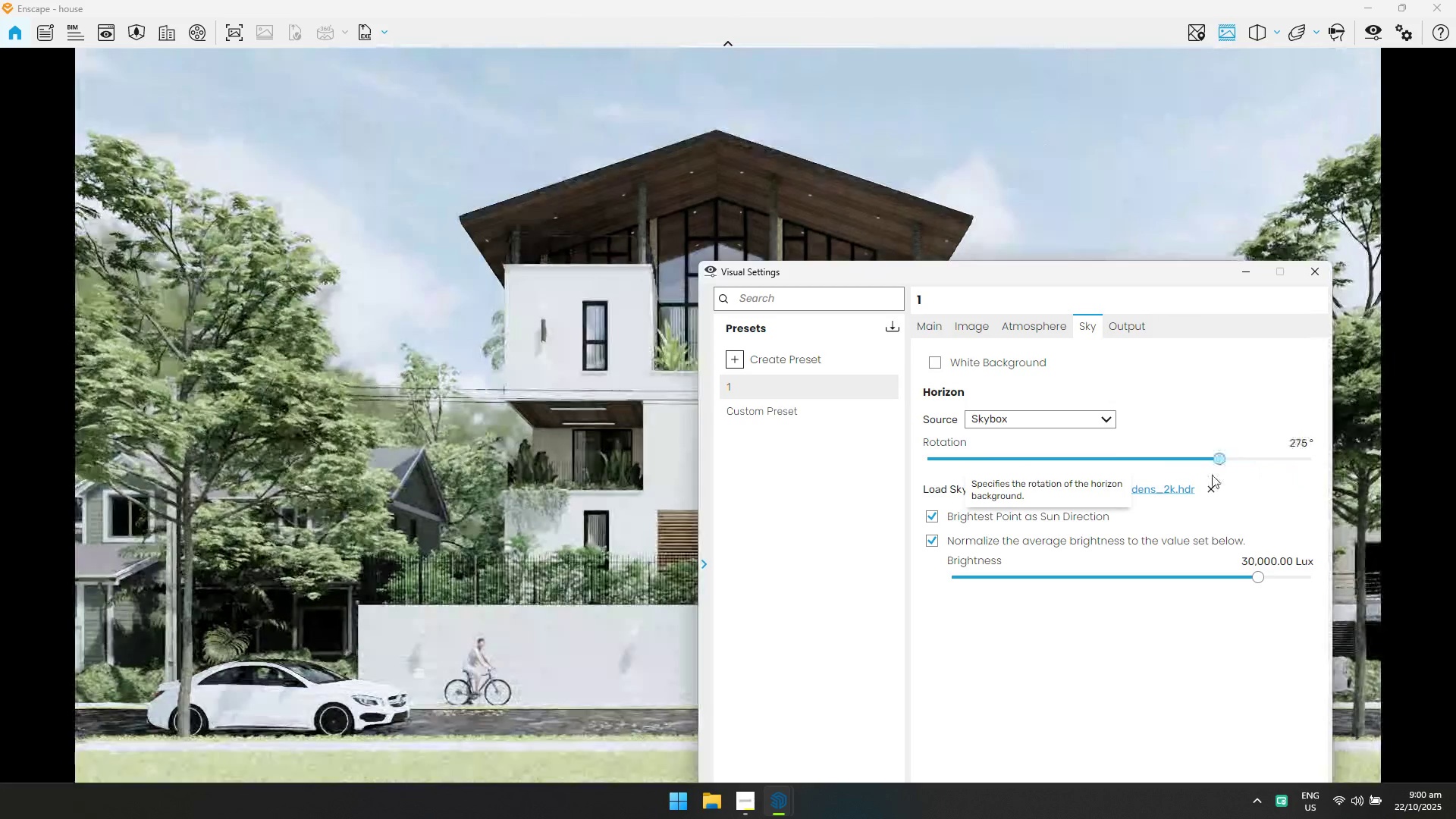 
wait(21.91)
 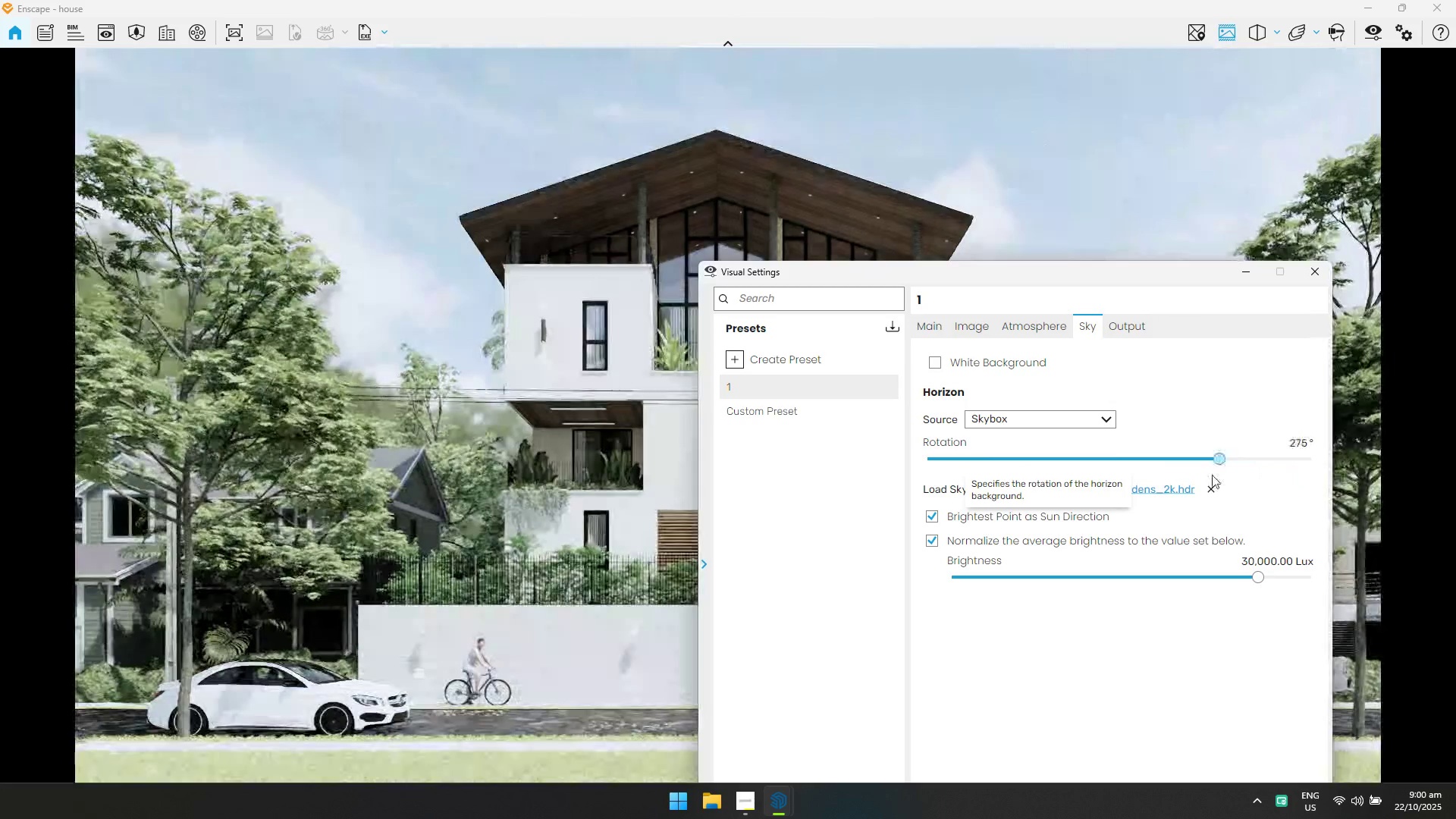 
double_click([1322, 274])
 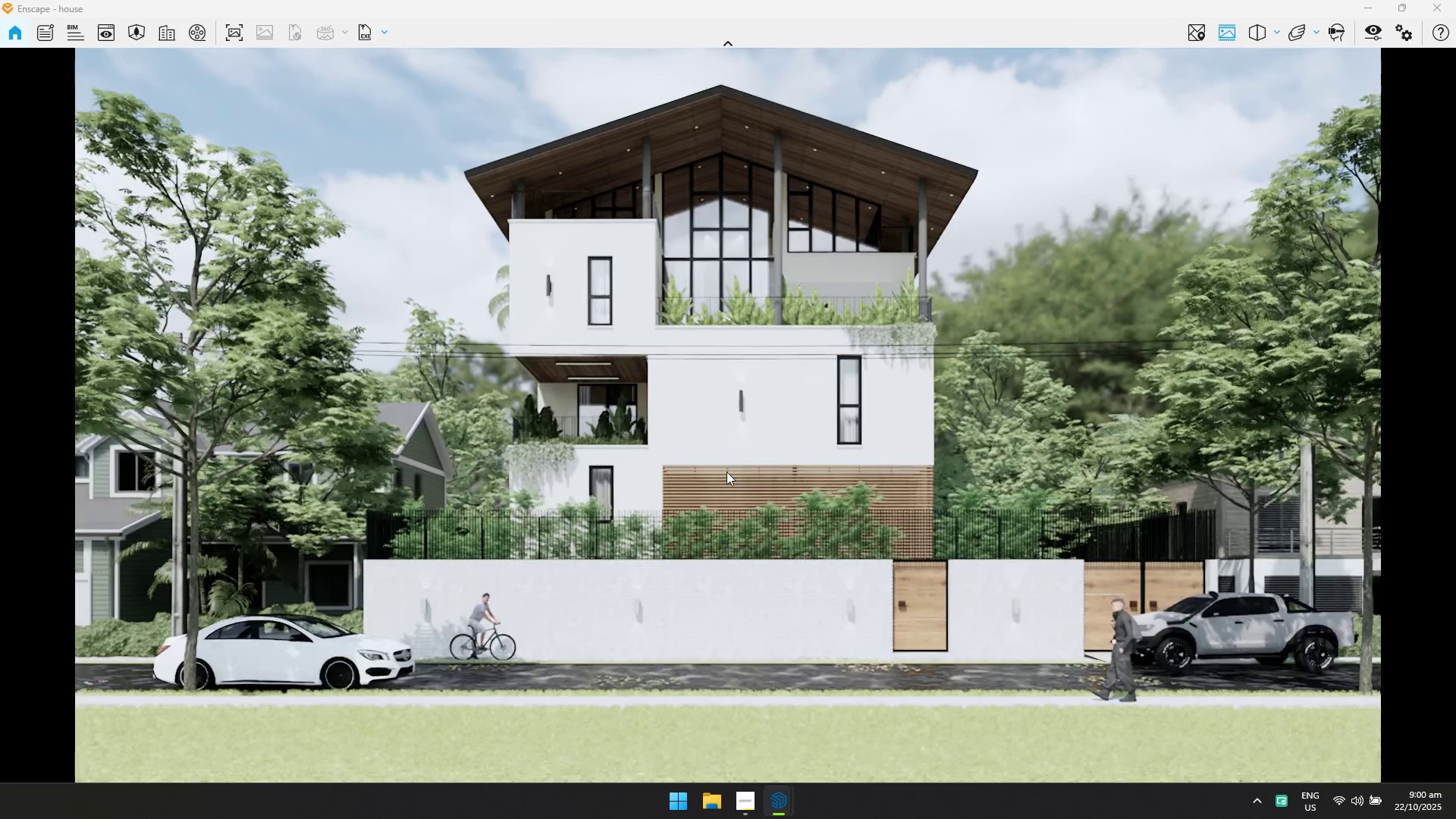 
hold_key(key=W, duration=0.66)
 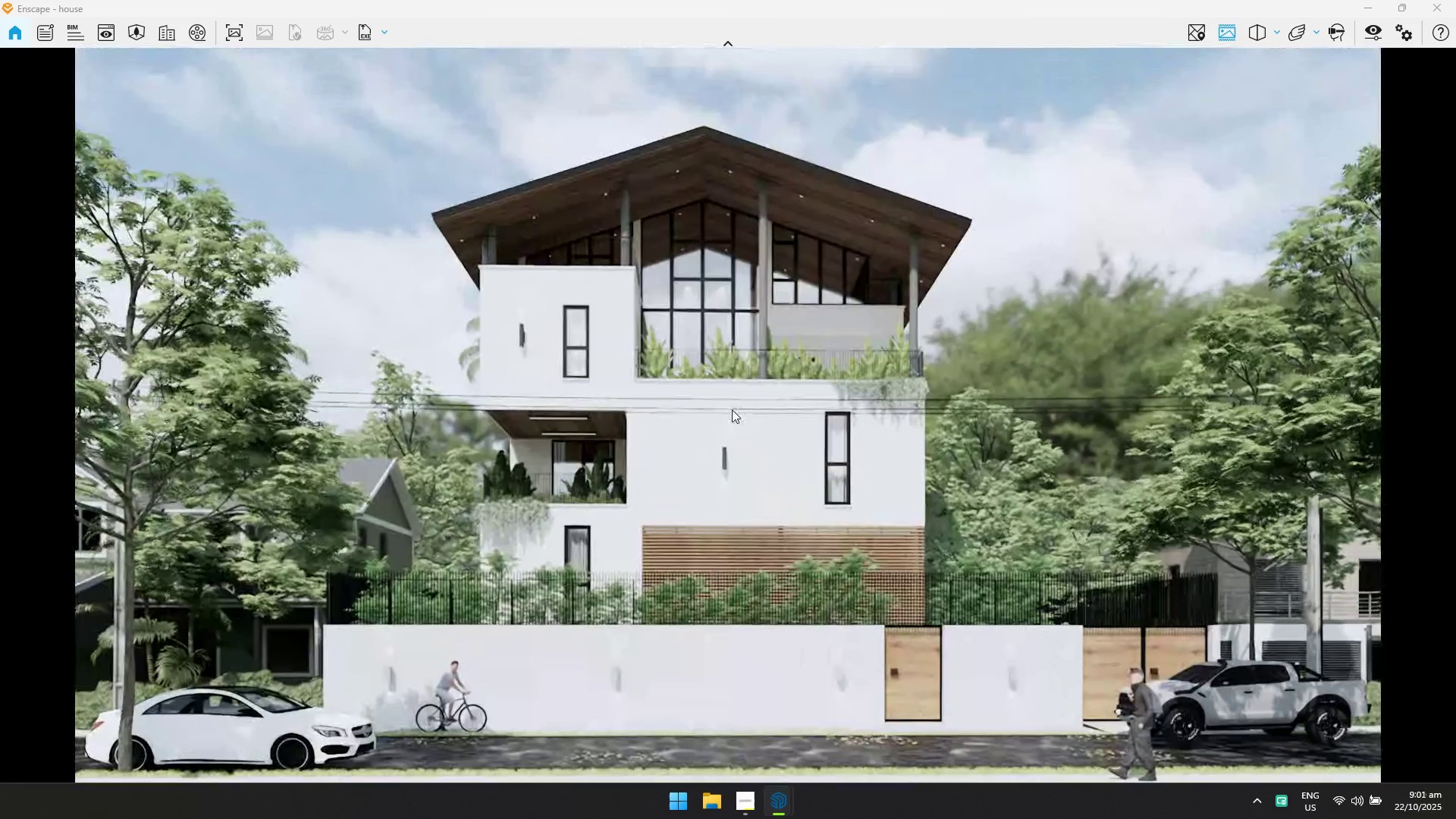 
type(aaaqqqqwwss)
 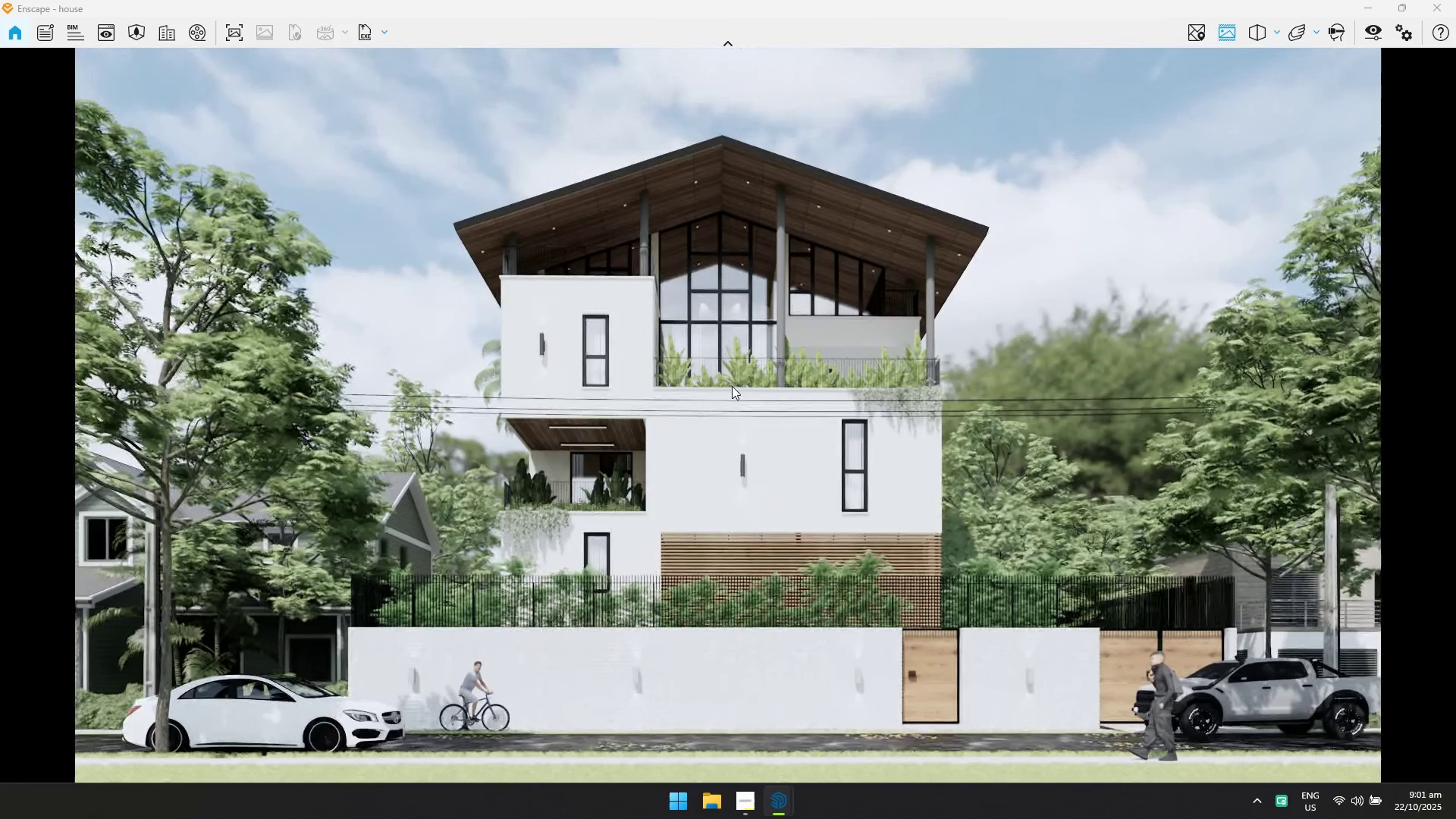 
wait(9.52)
 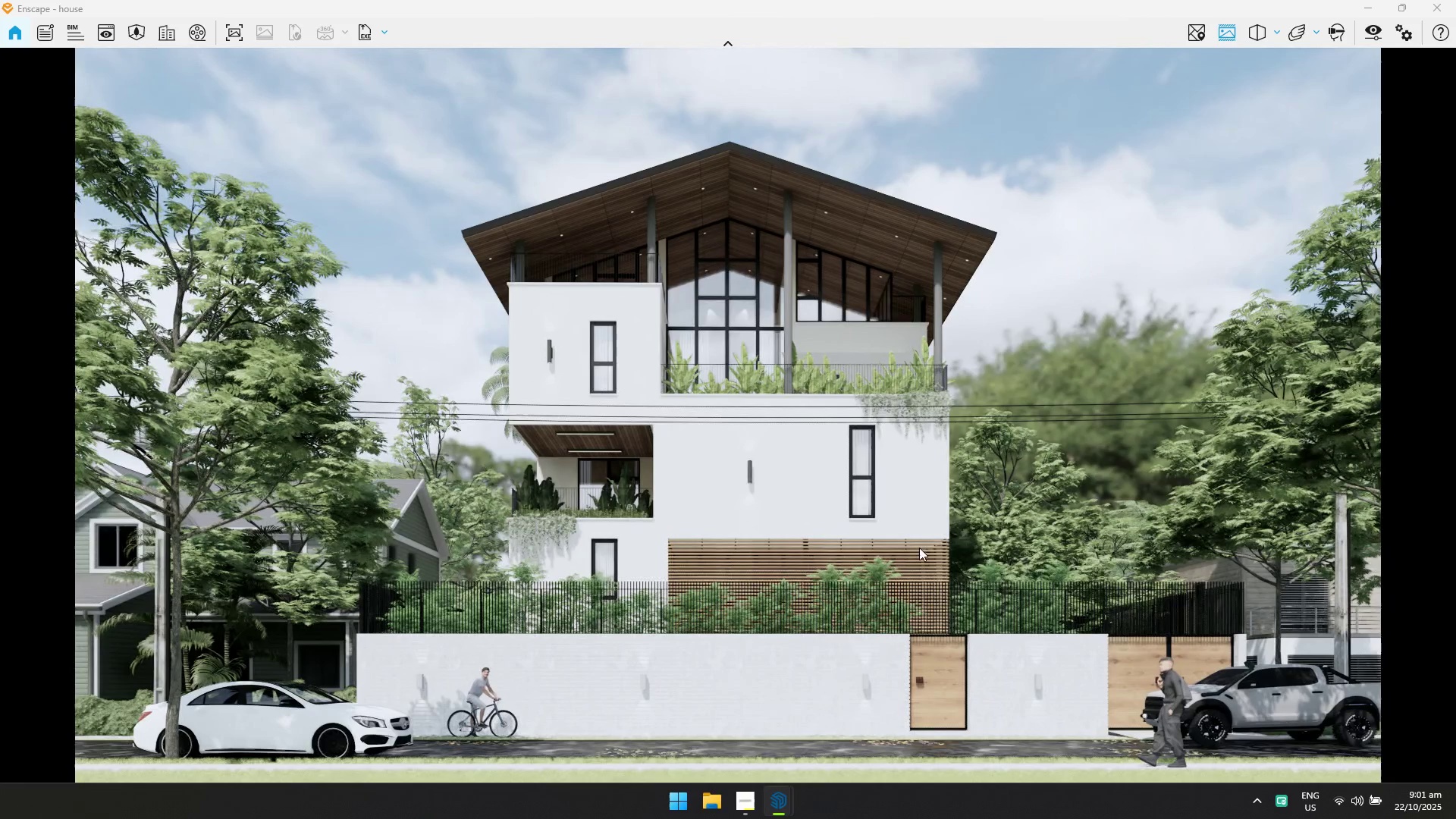 
left_click([919, 548])
 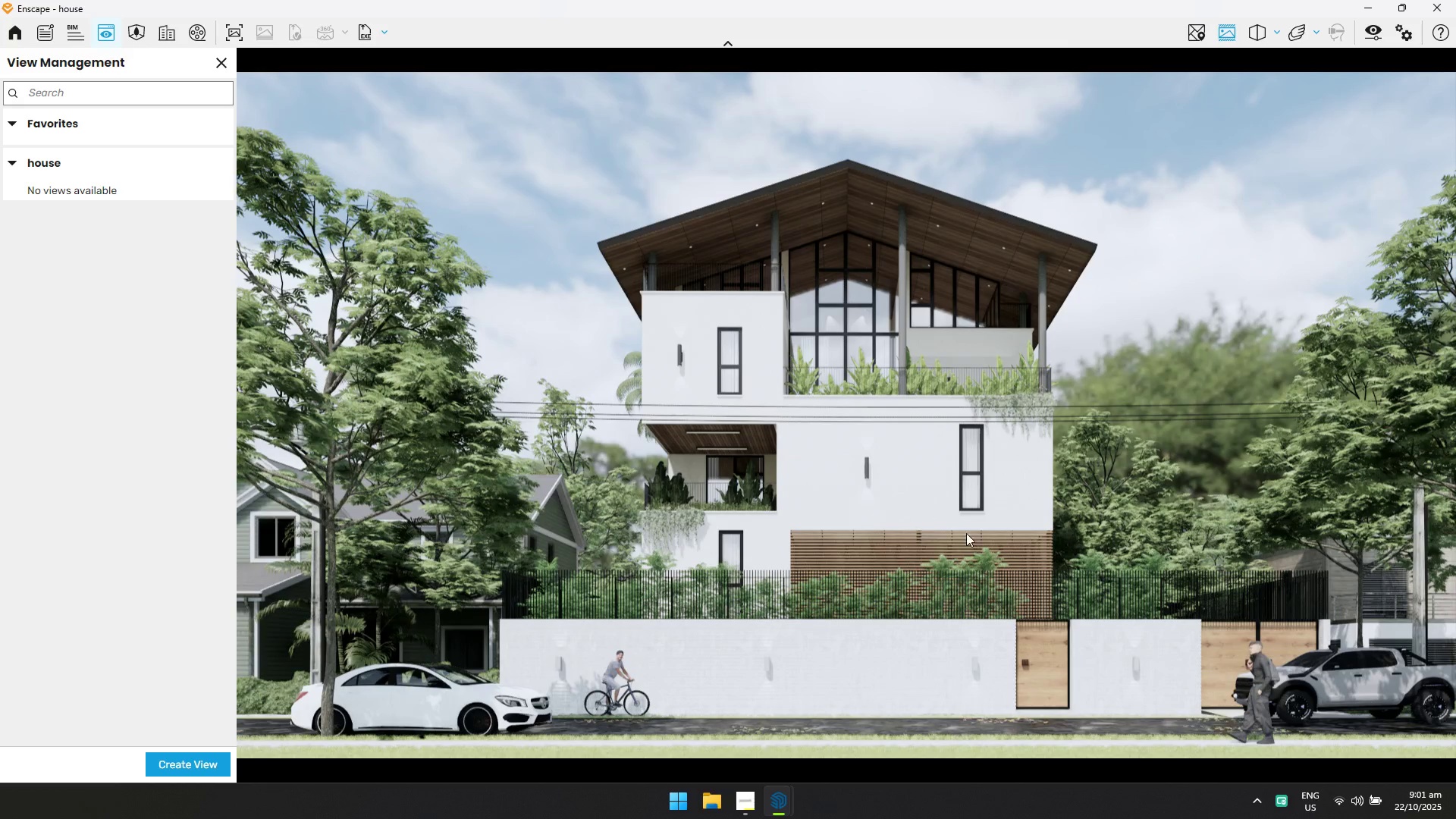 
left_click([1370, 36])
 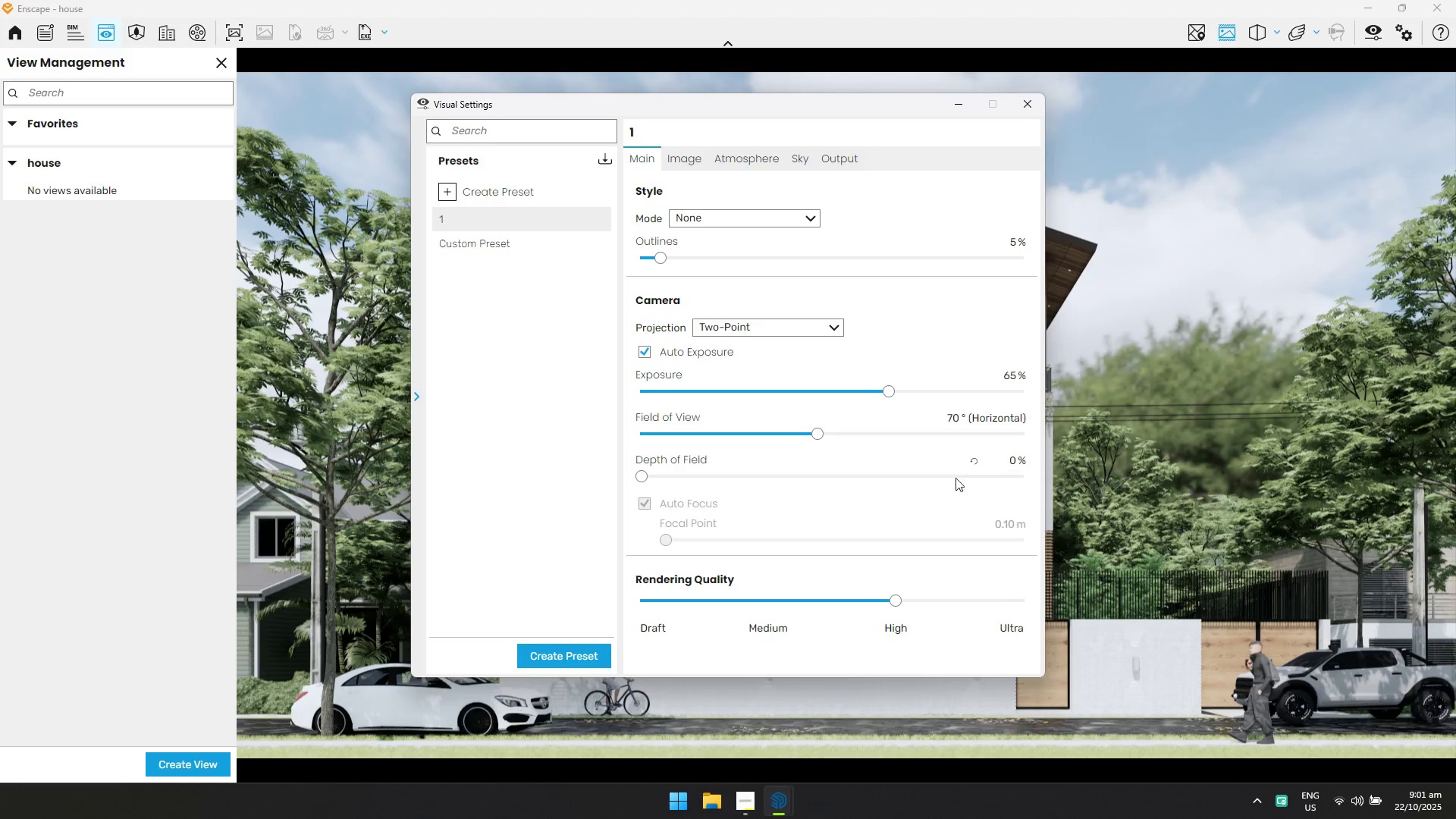 
left_click([1016, 462])
 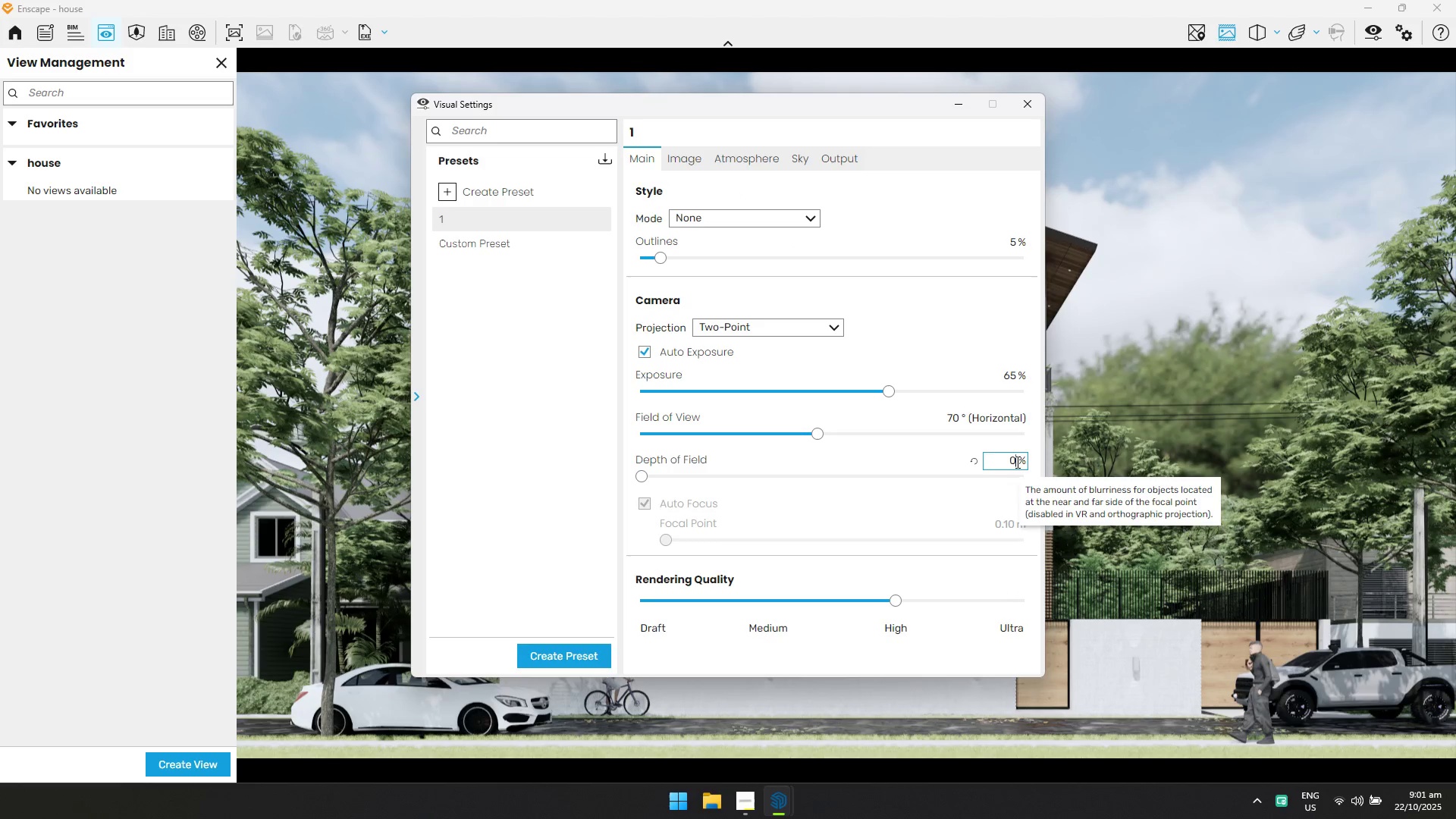 
key(Control+ControlLeft)
 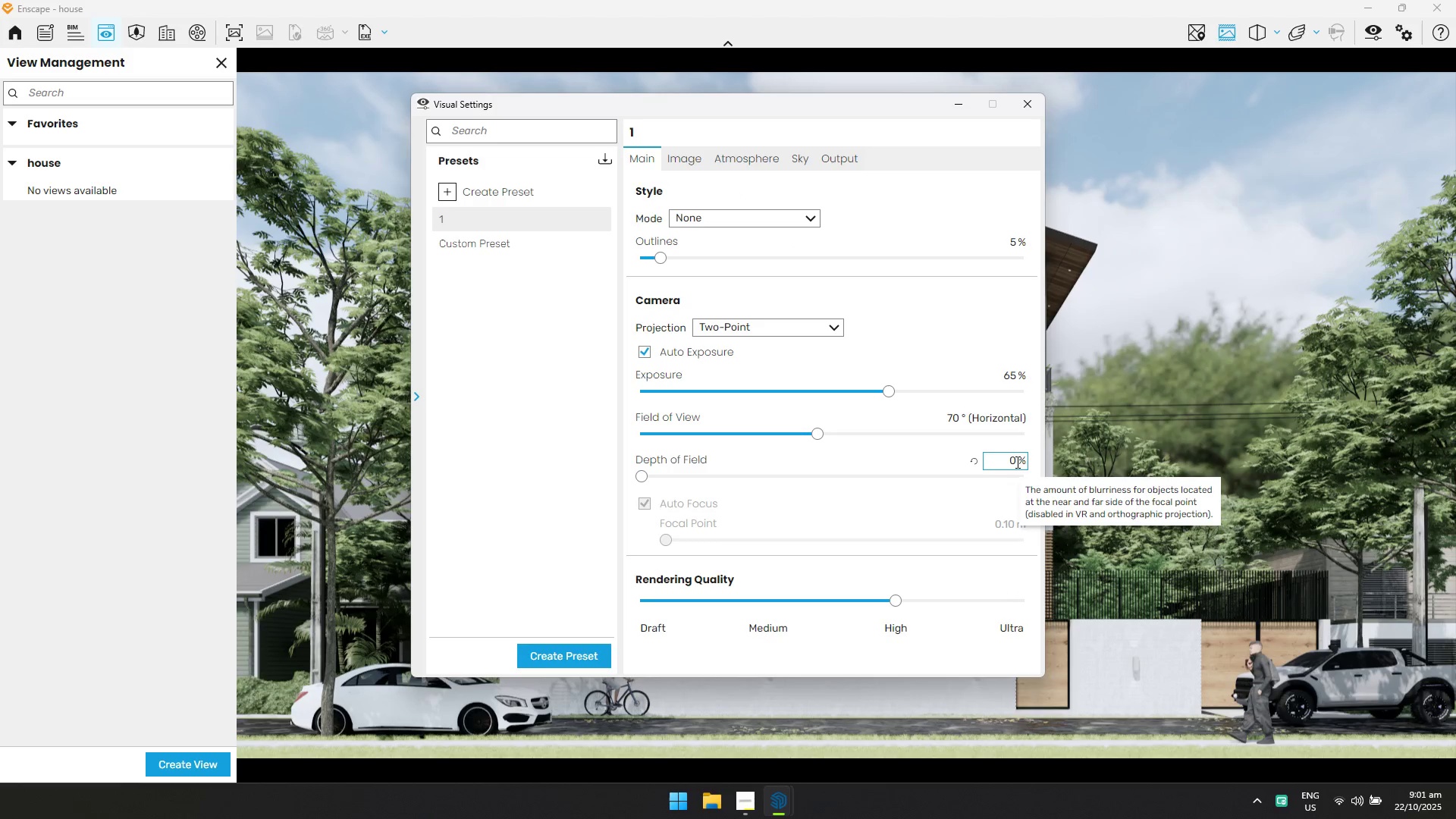 
key(Control+A)
 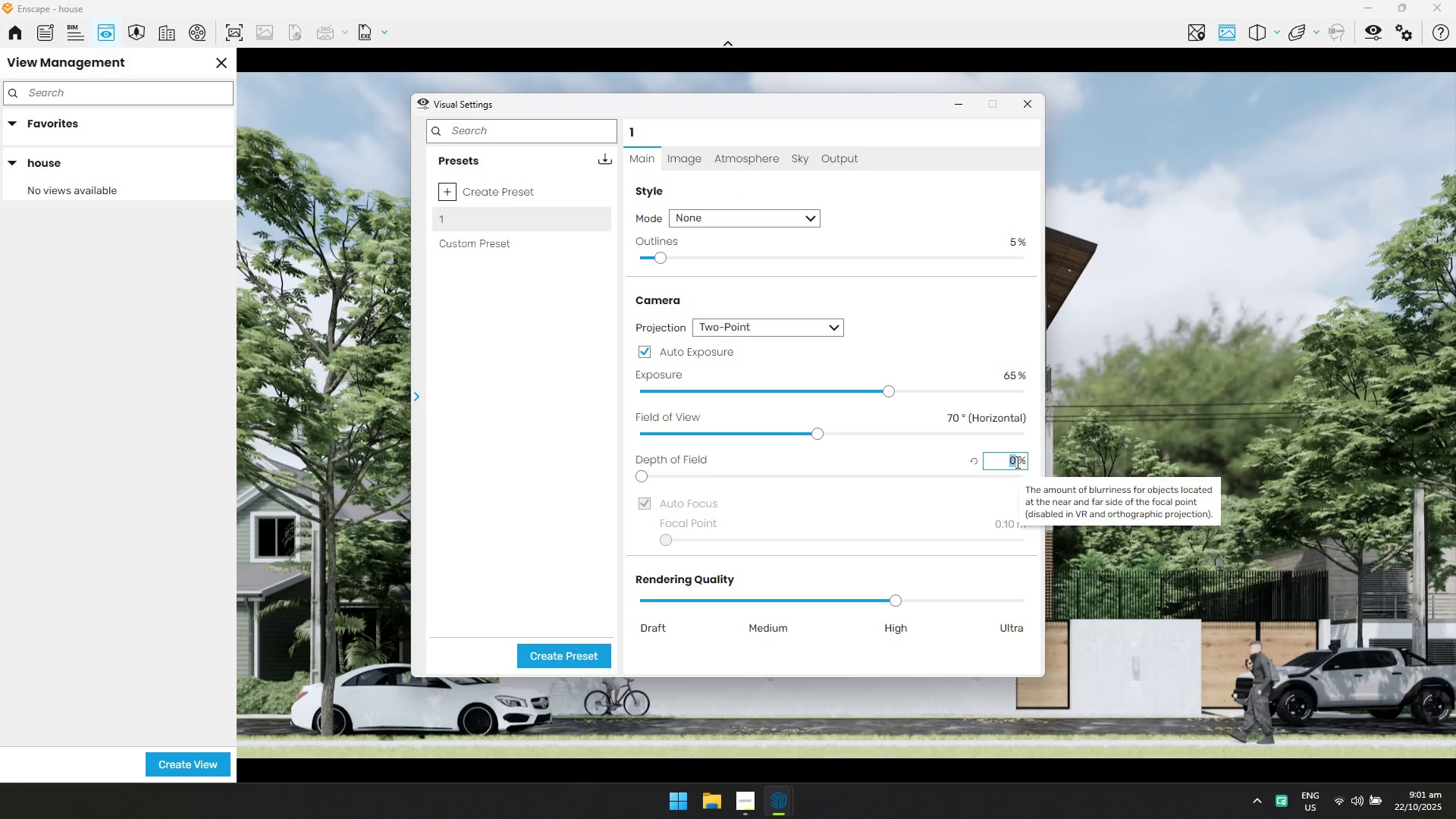 
type(10)
 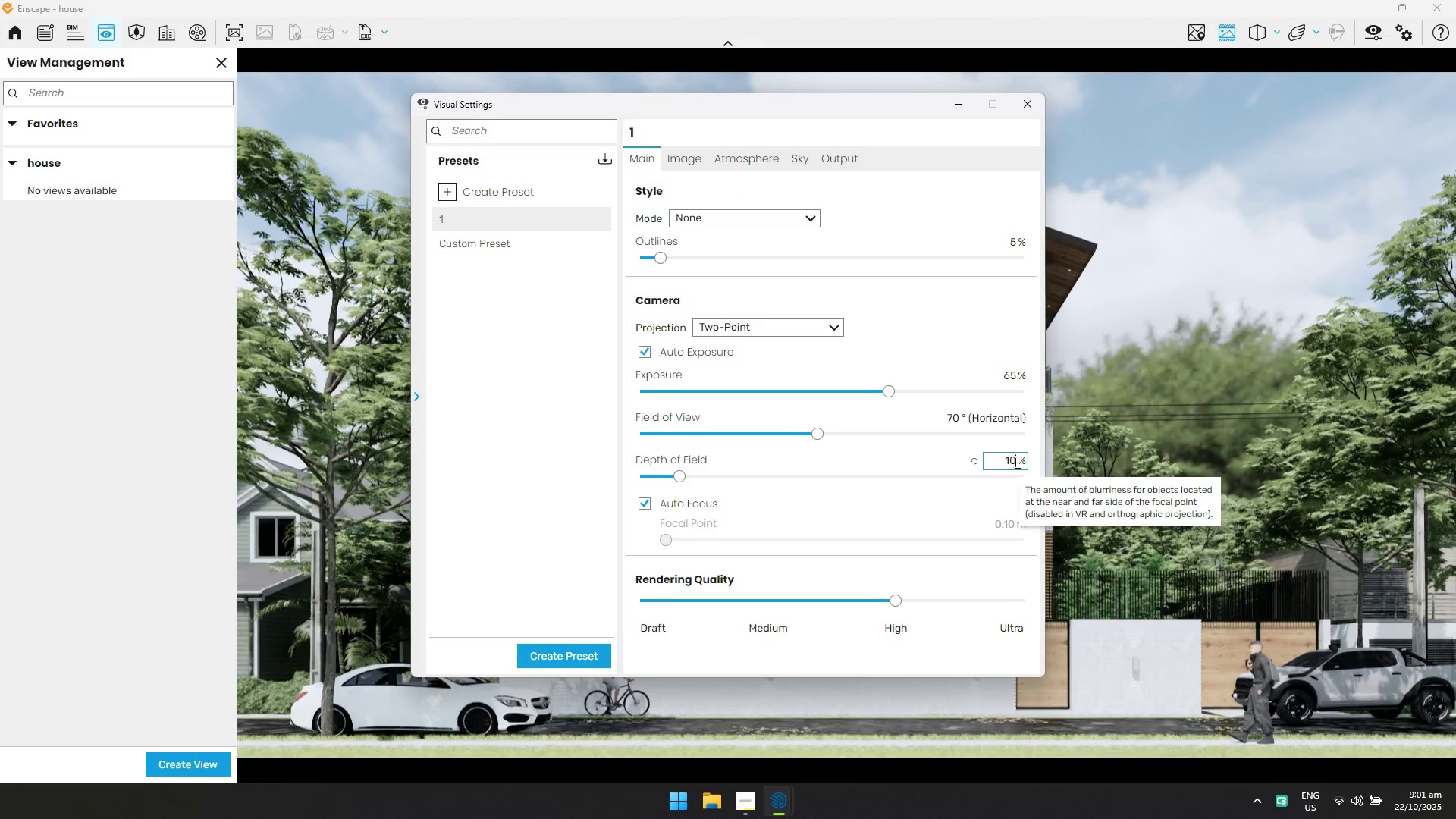 
key(Enter)
 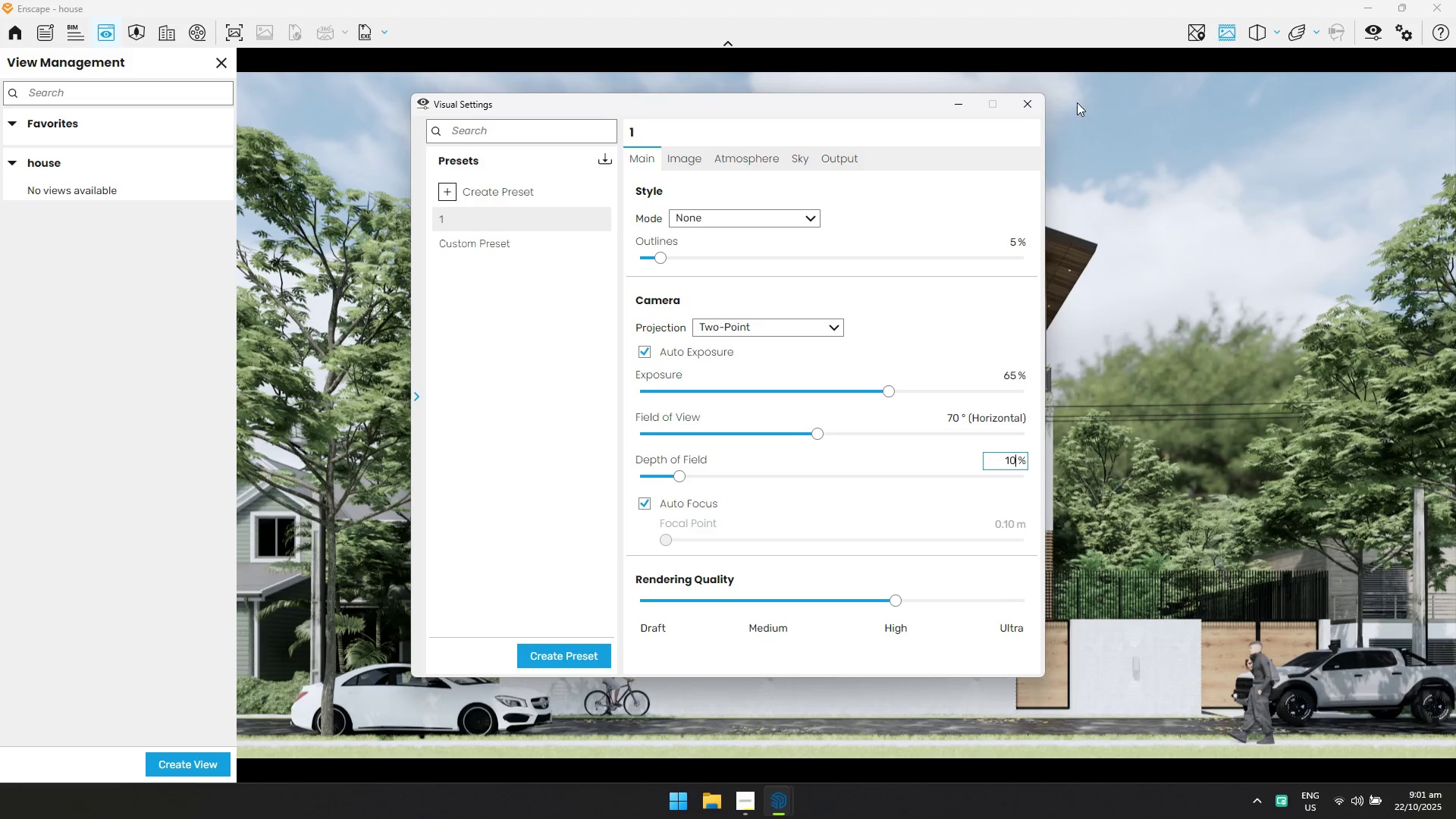 
left_click([1032, 99])
 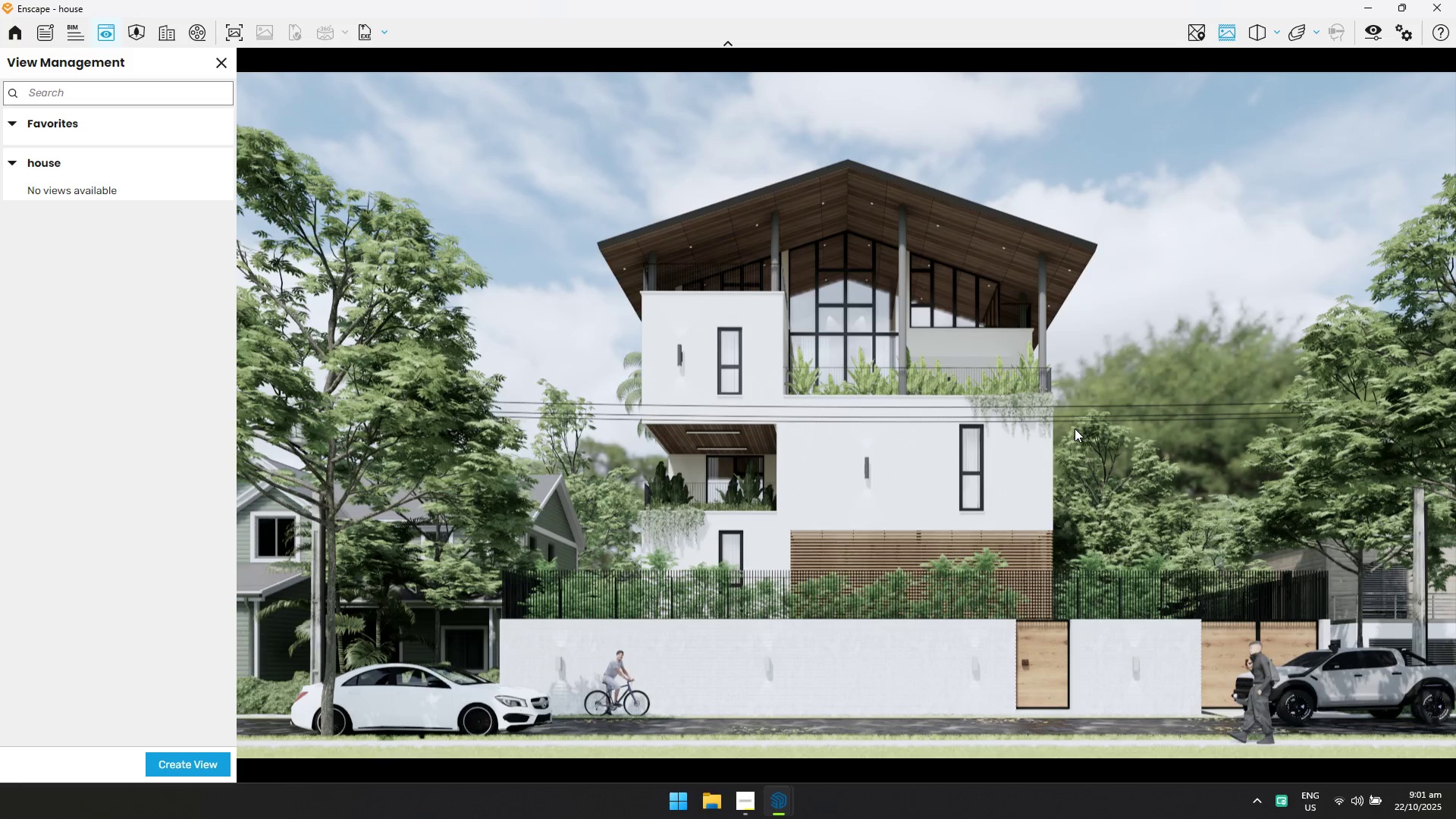 
left_click([1075, 428])
 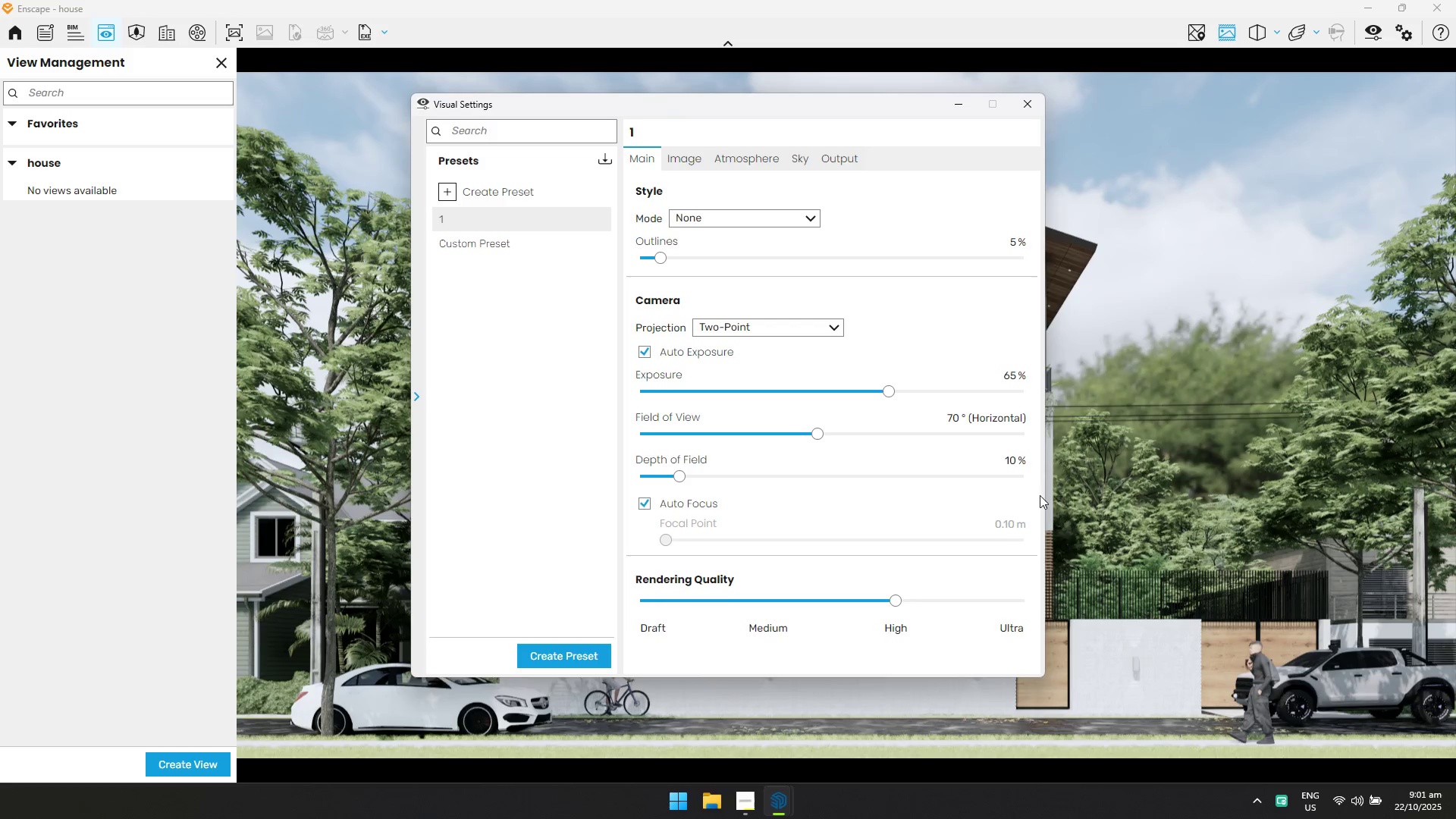 
left_click([1019, 611])
 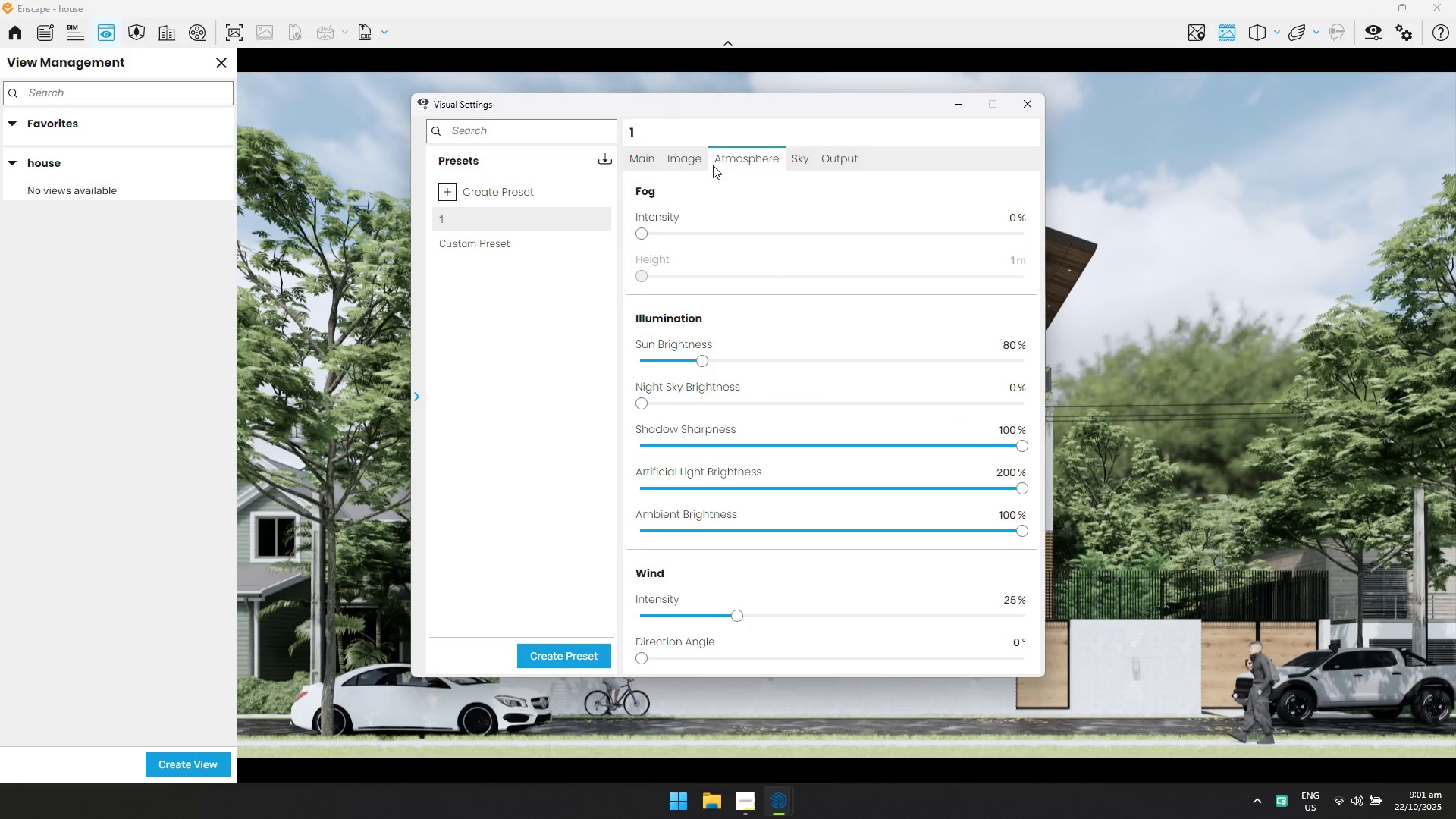 
double_click([682, 162])
 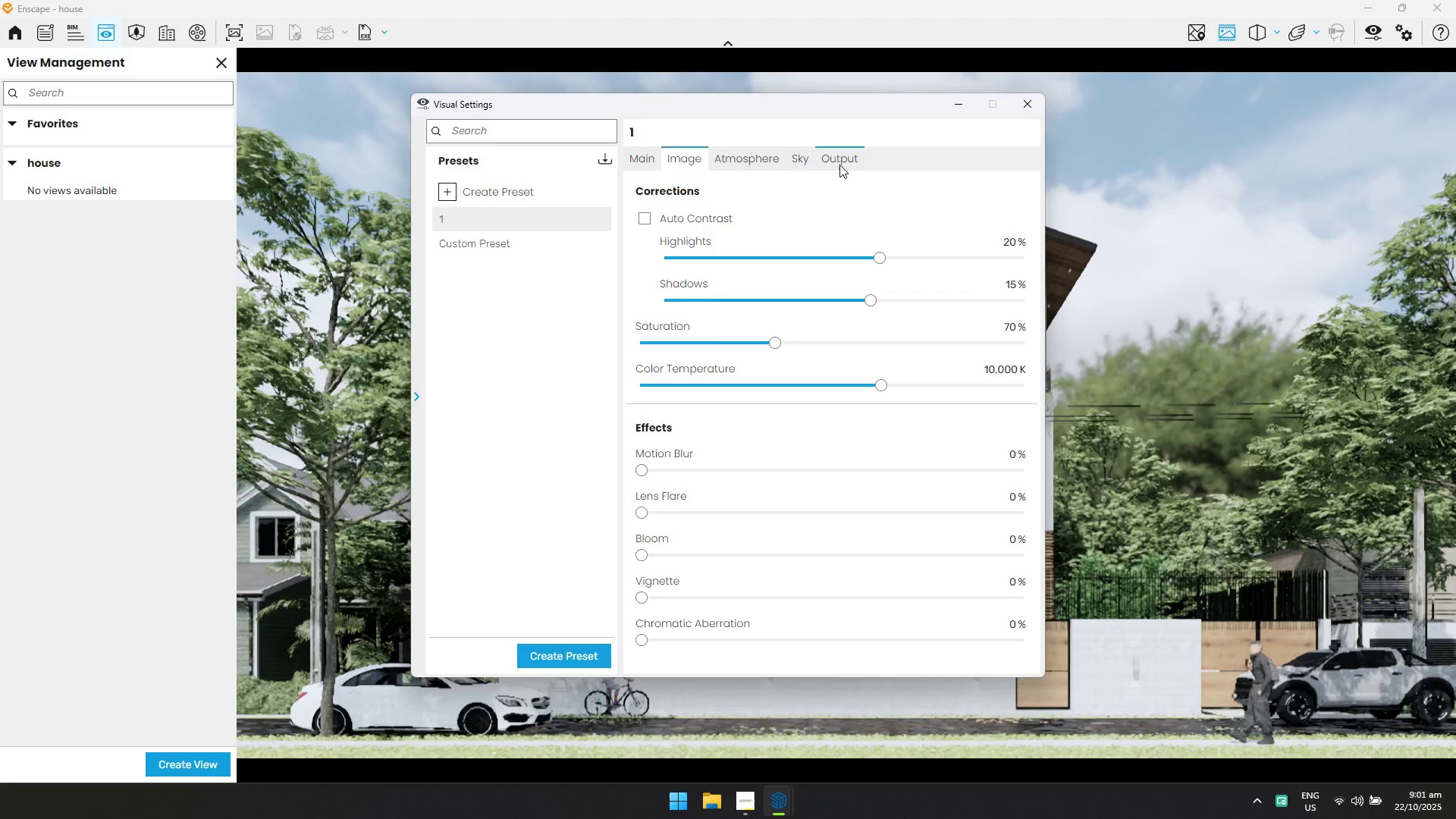 
double_click([800, 162])
 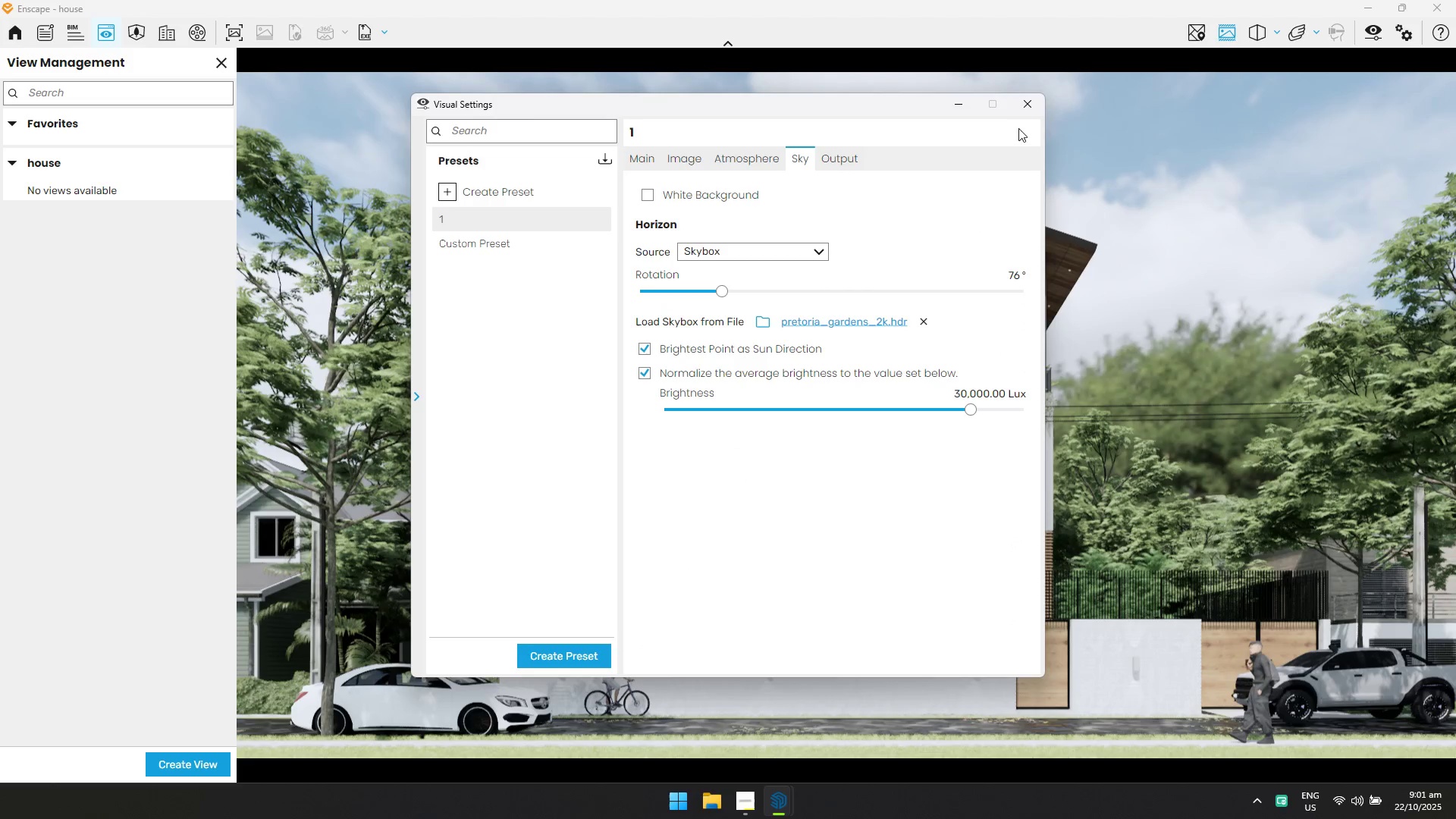 
left_click([1027, 104])
 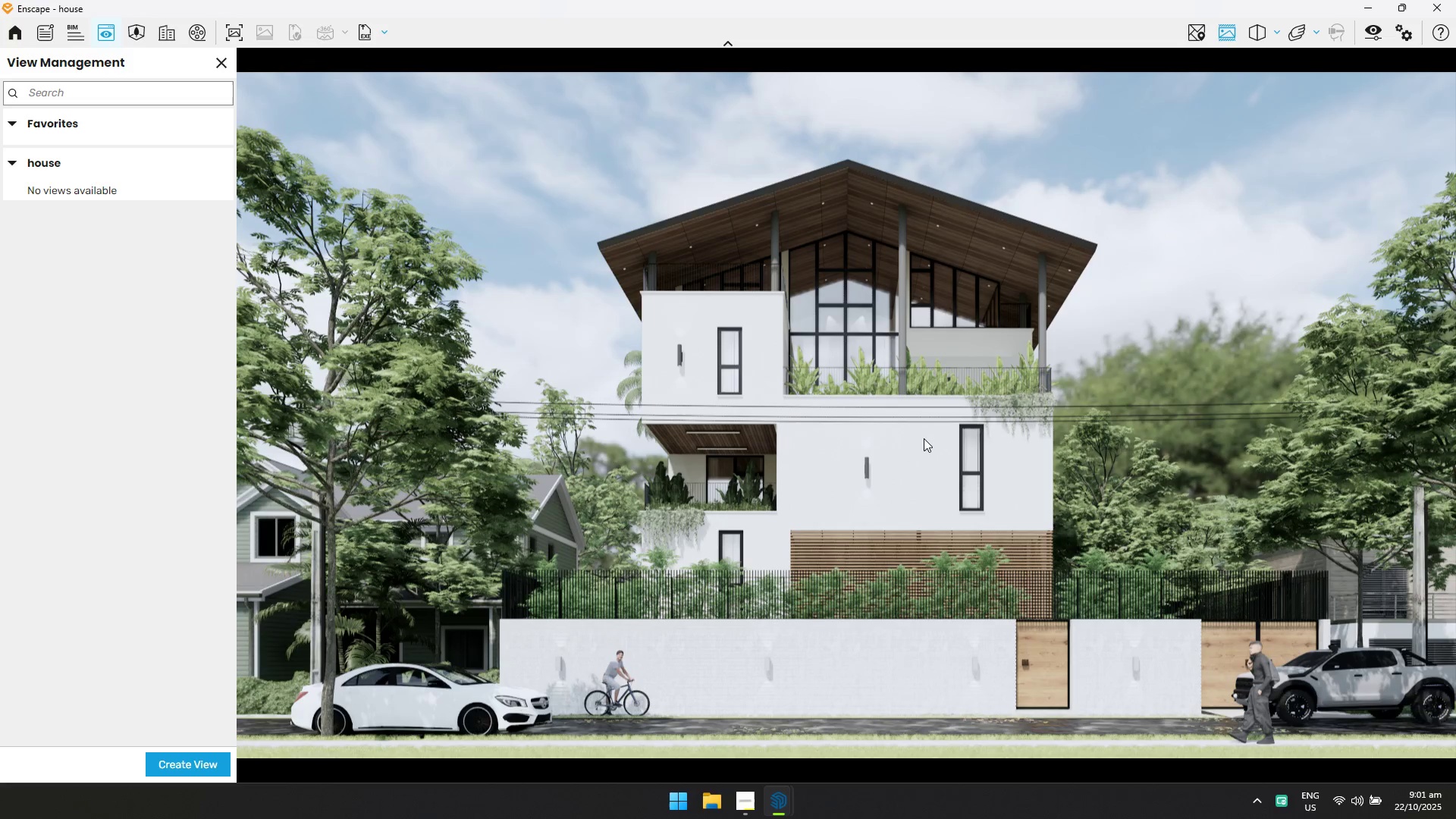 
wait(5.61)
 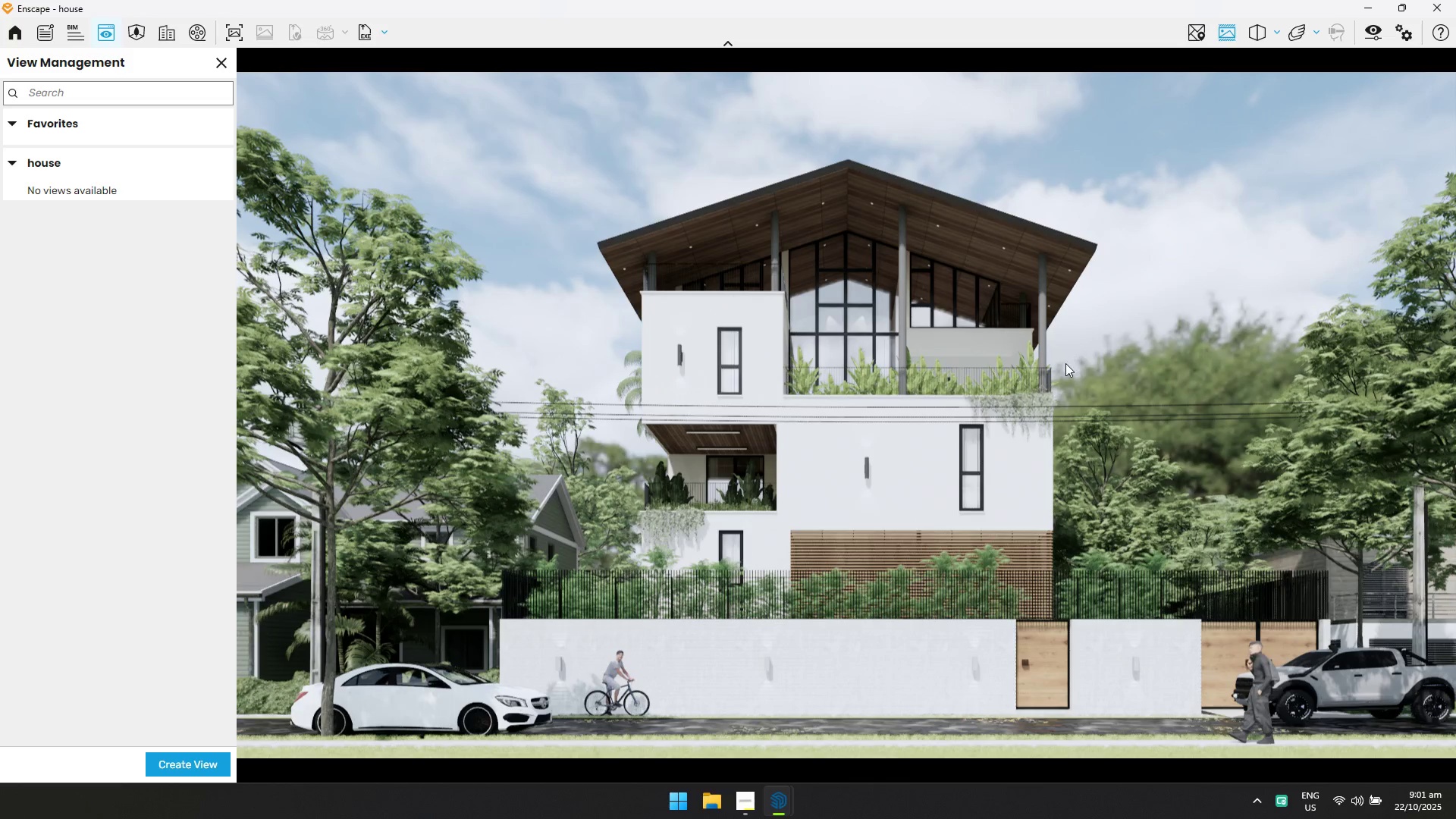 
key(Alt+Tab)
 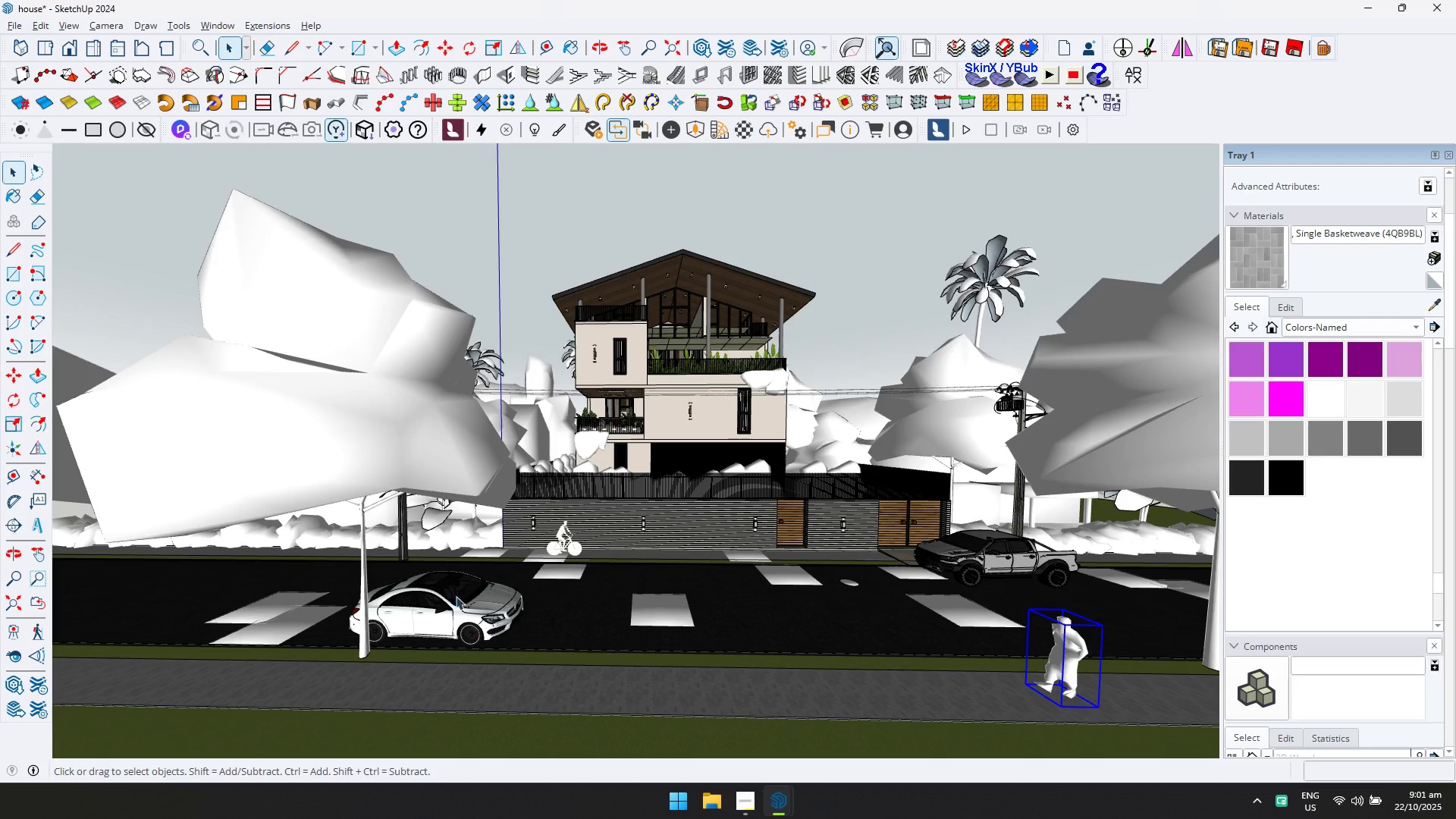 
left_click([449, 605])
 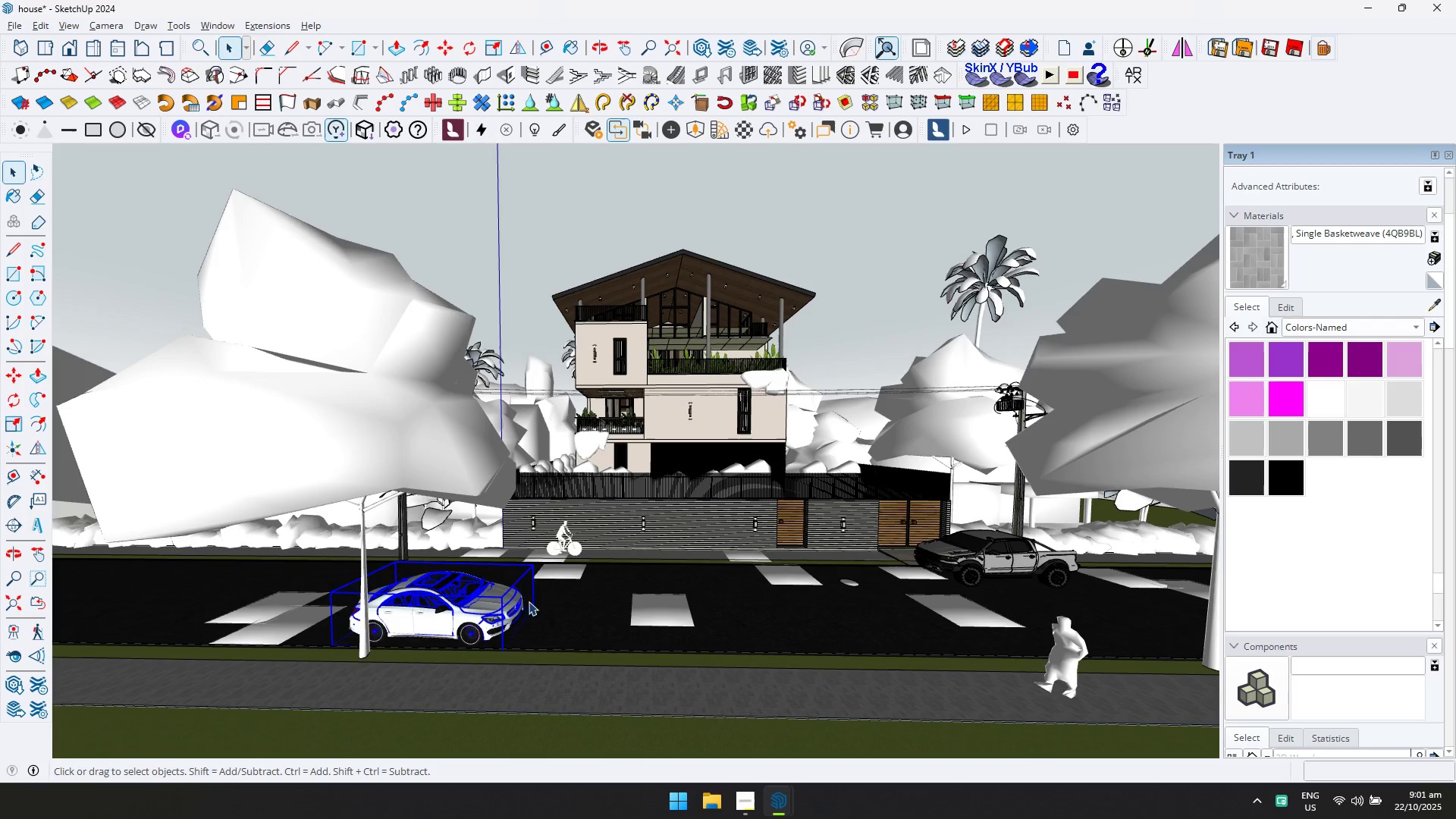 
key(M)
 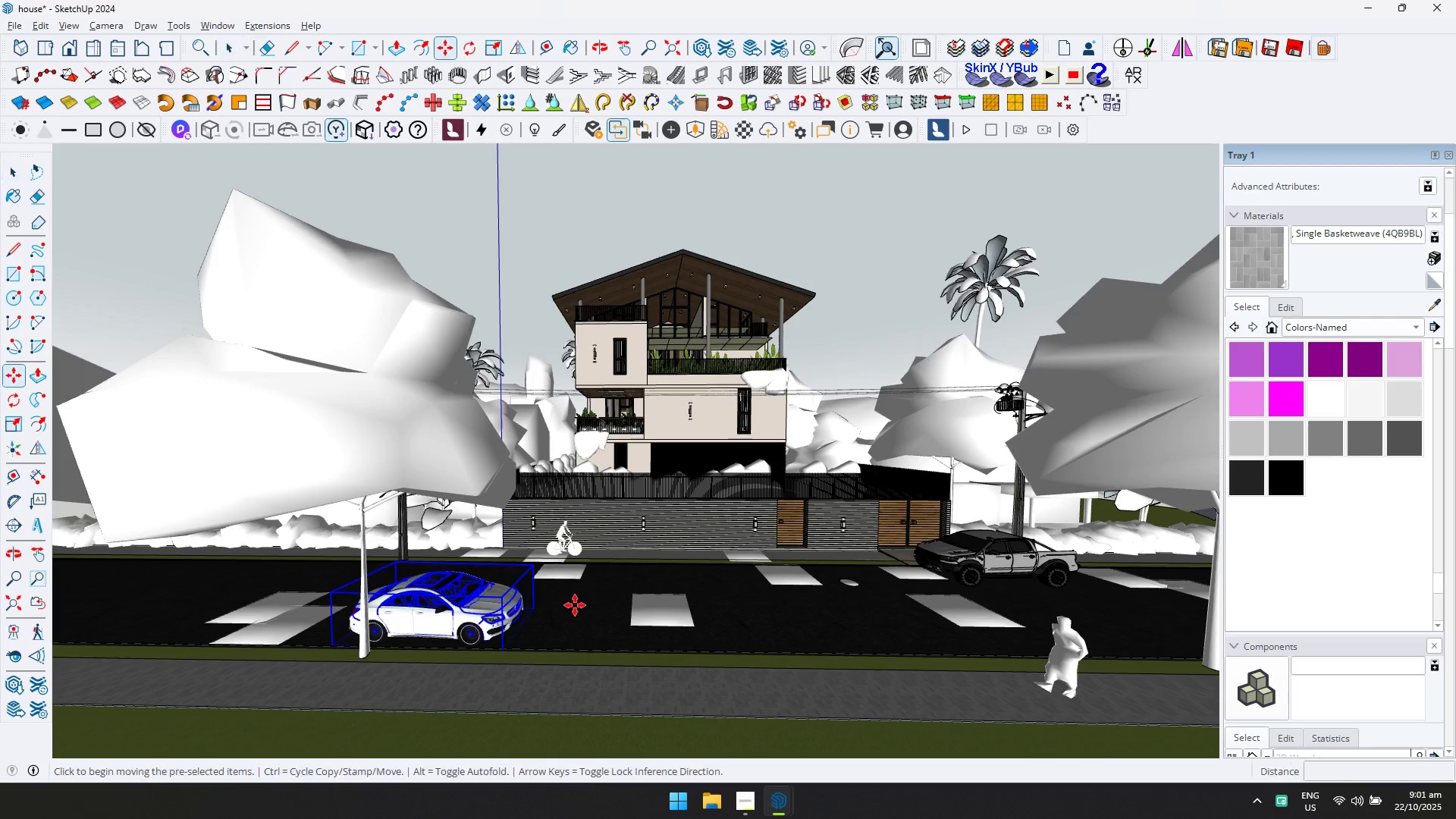 
left_click([575, 605])
 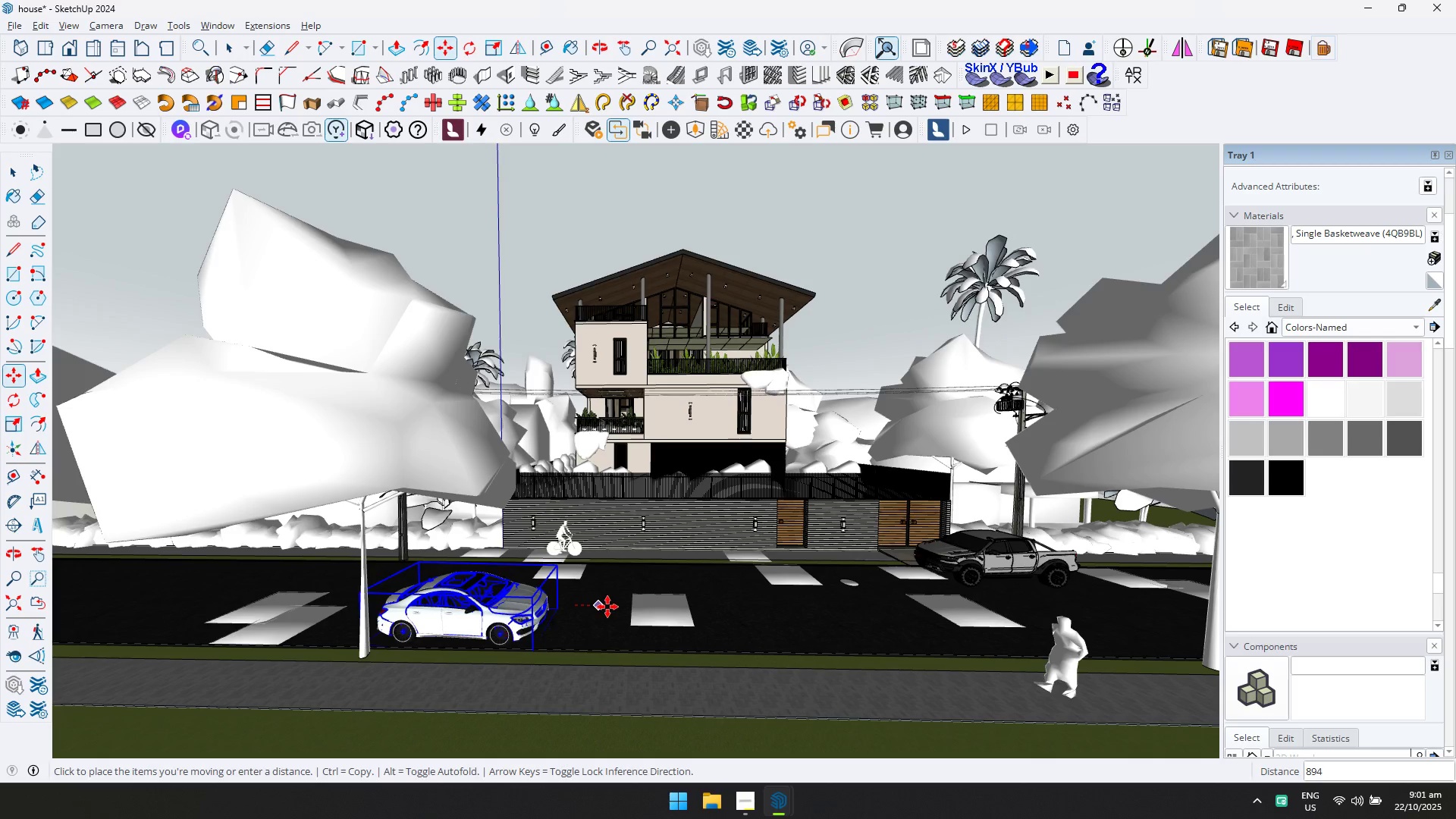 
left_click([620, 607])
 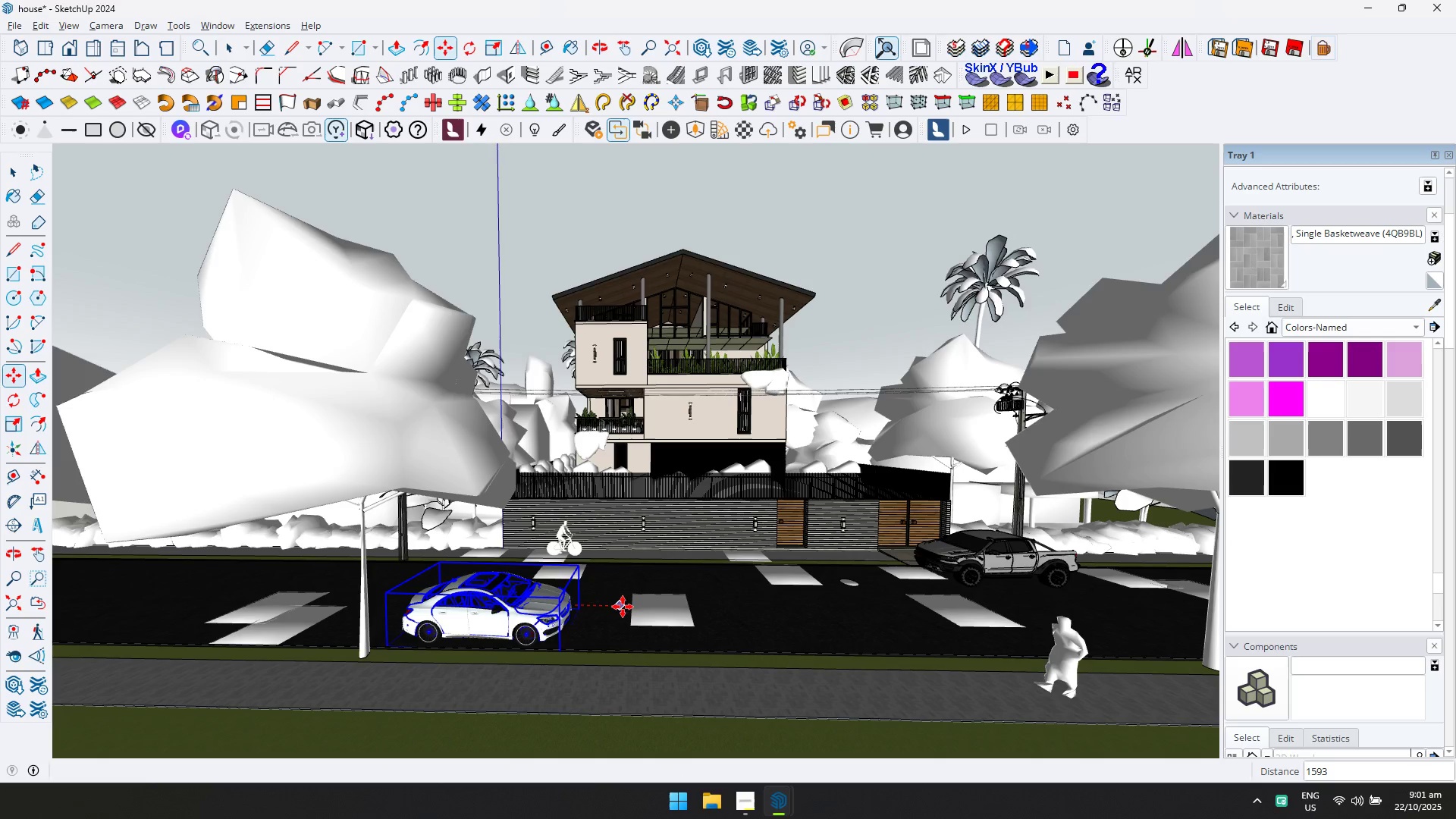 
key(Alt+AltLeft)
 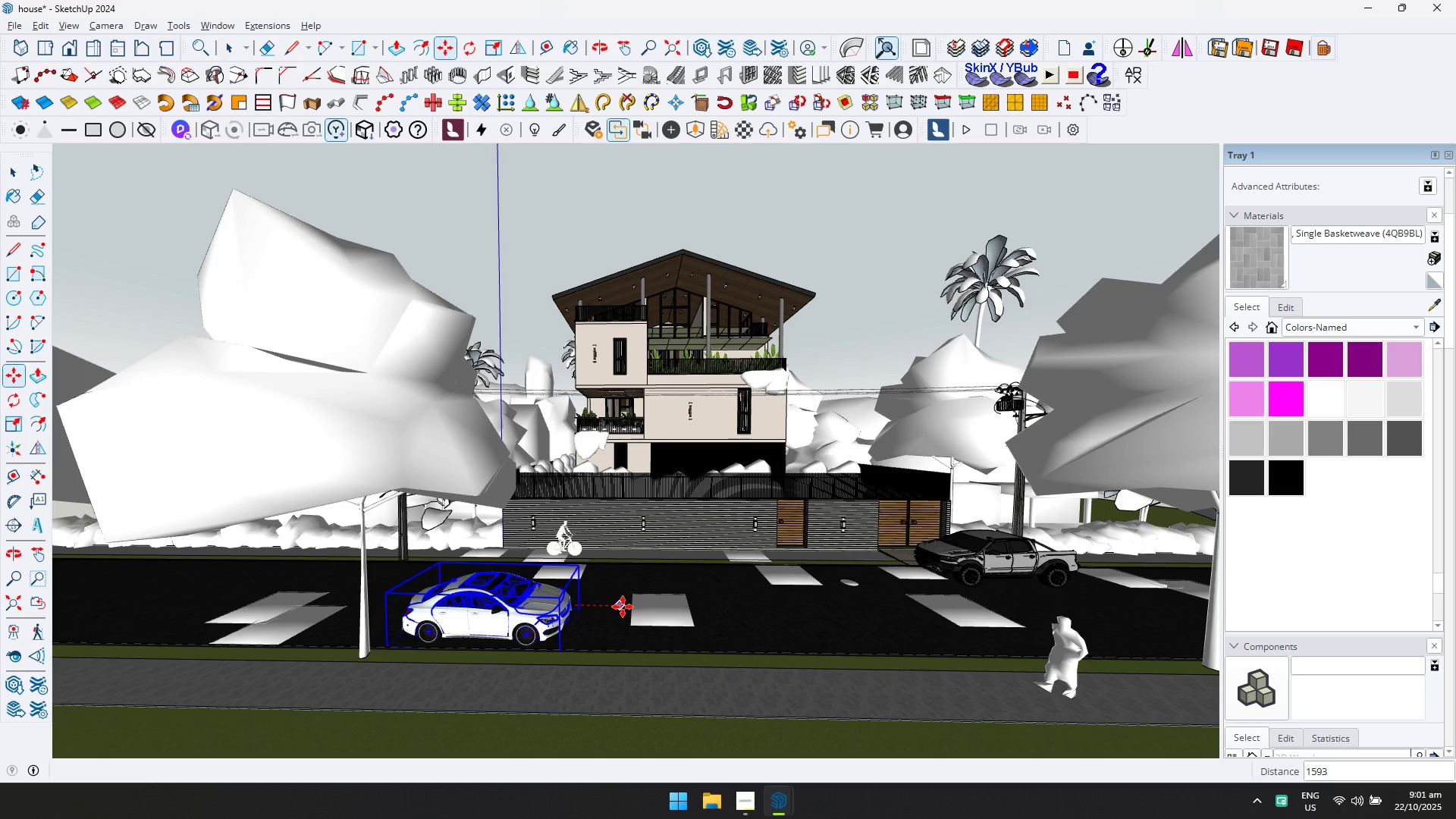 
key(Alt+Tab)
 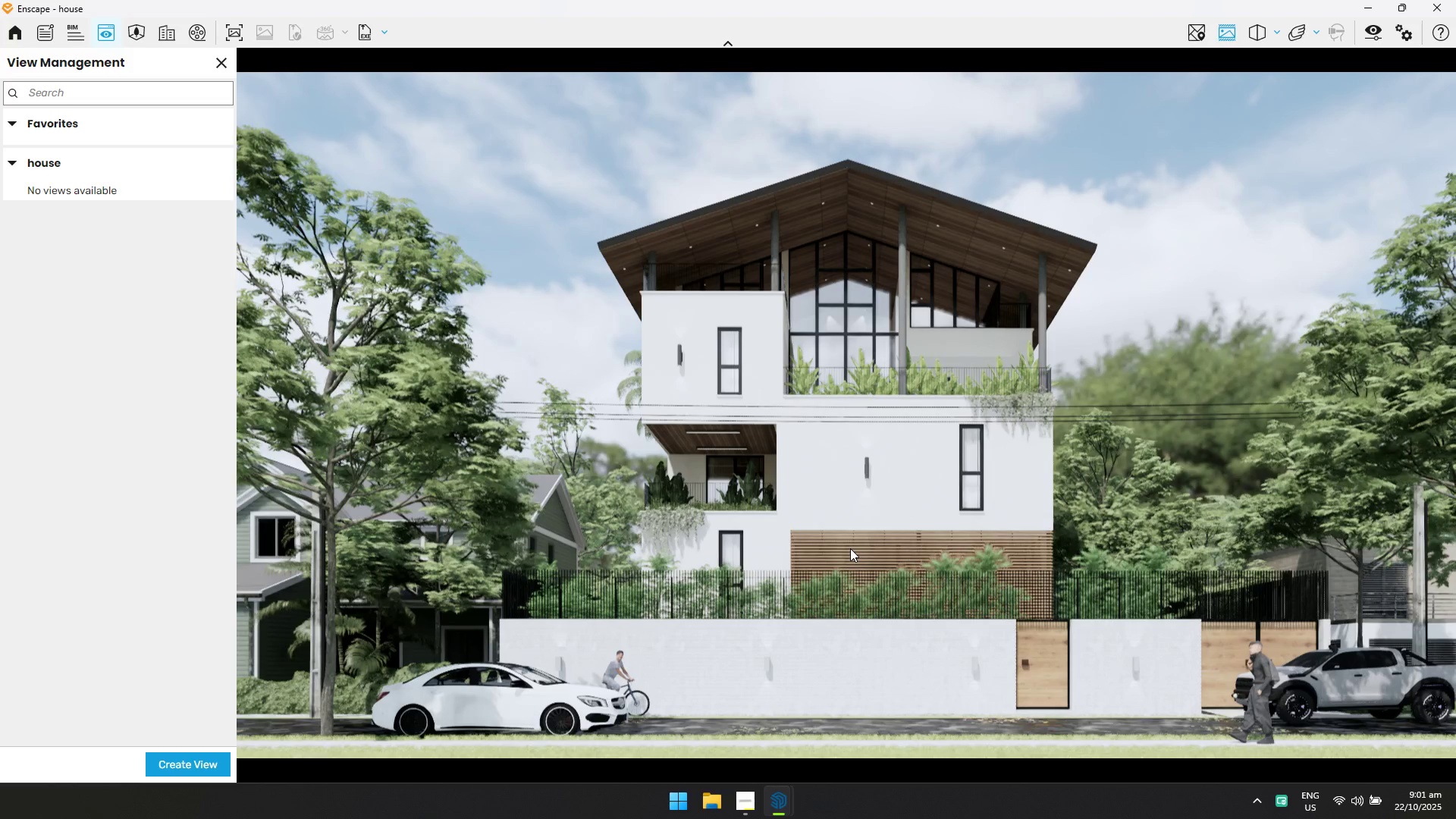 
key(Alt+AltLeft)
 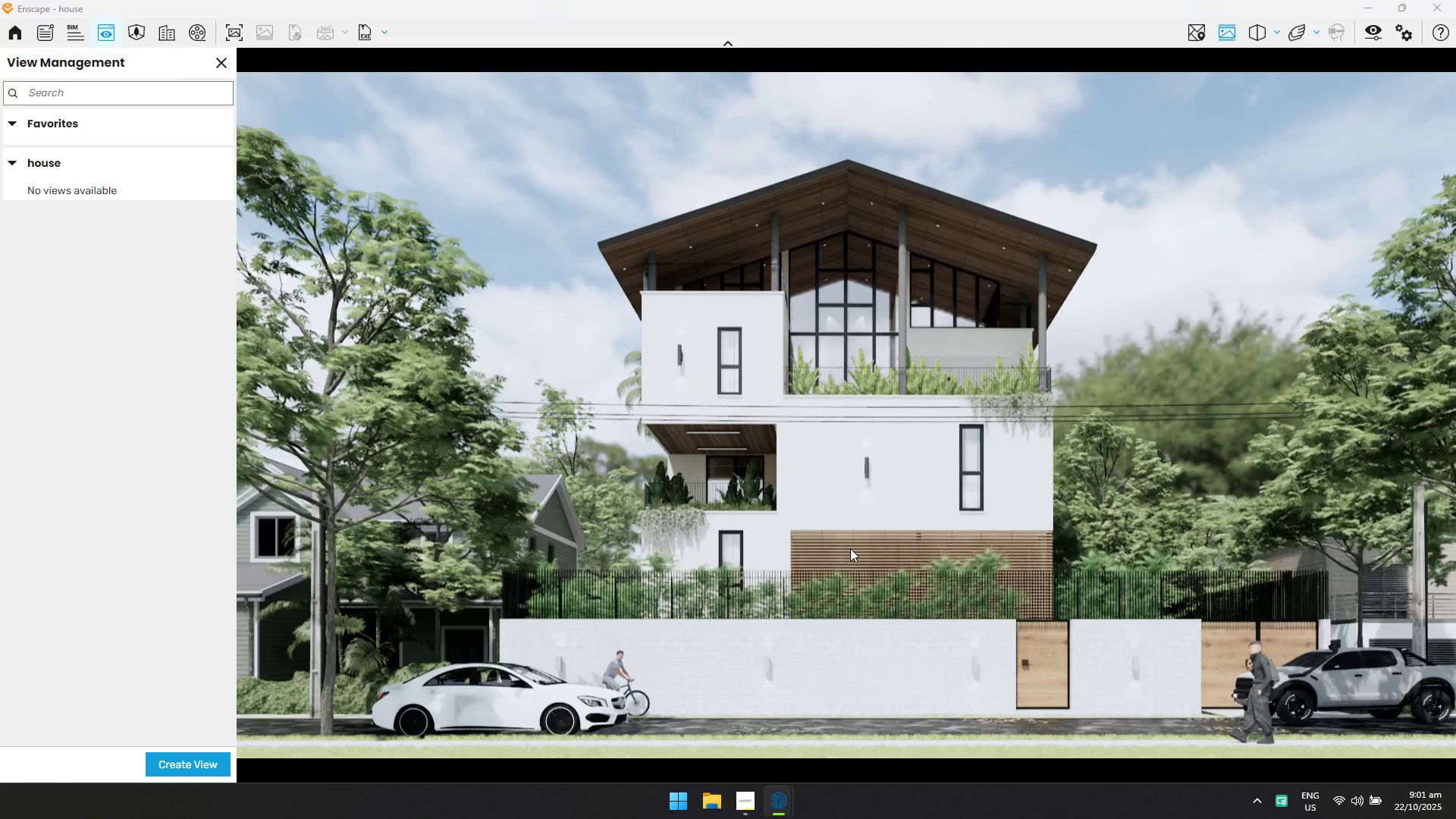 
key(Alt+Tab)
 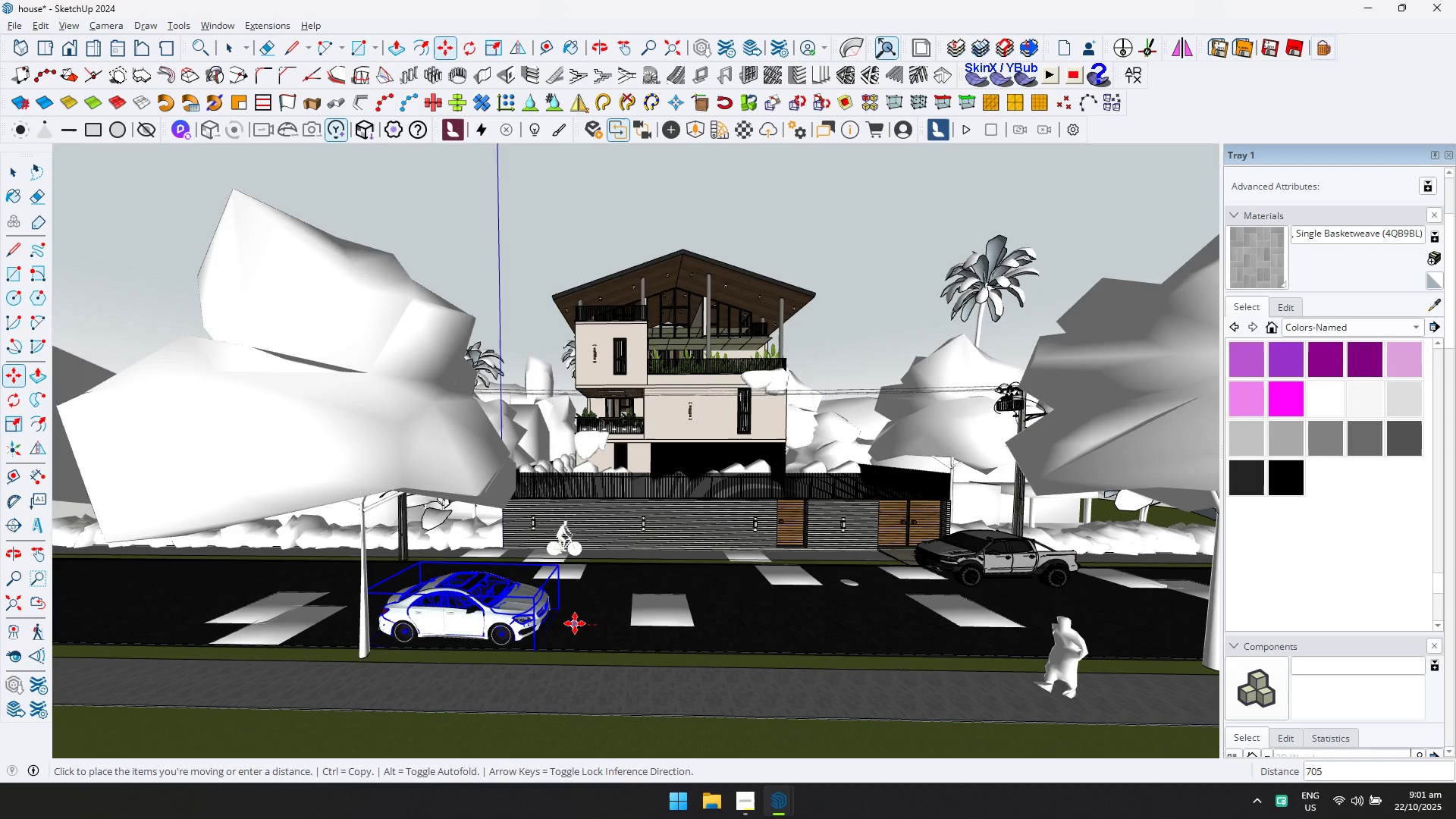 
key(Alt+AltLeft)
 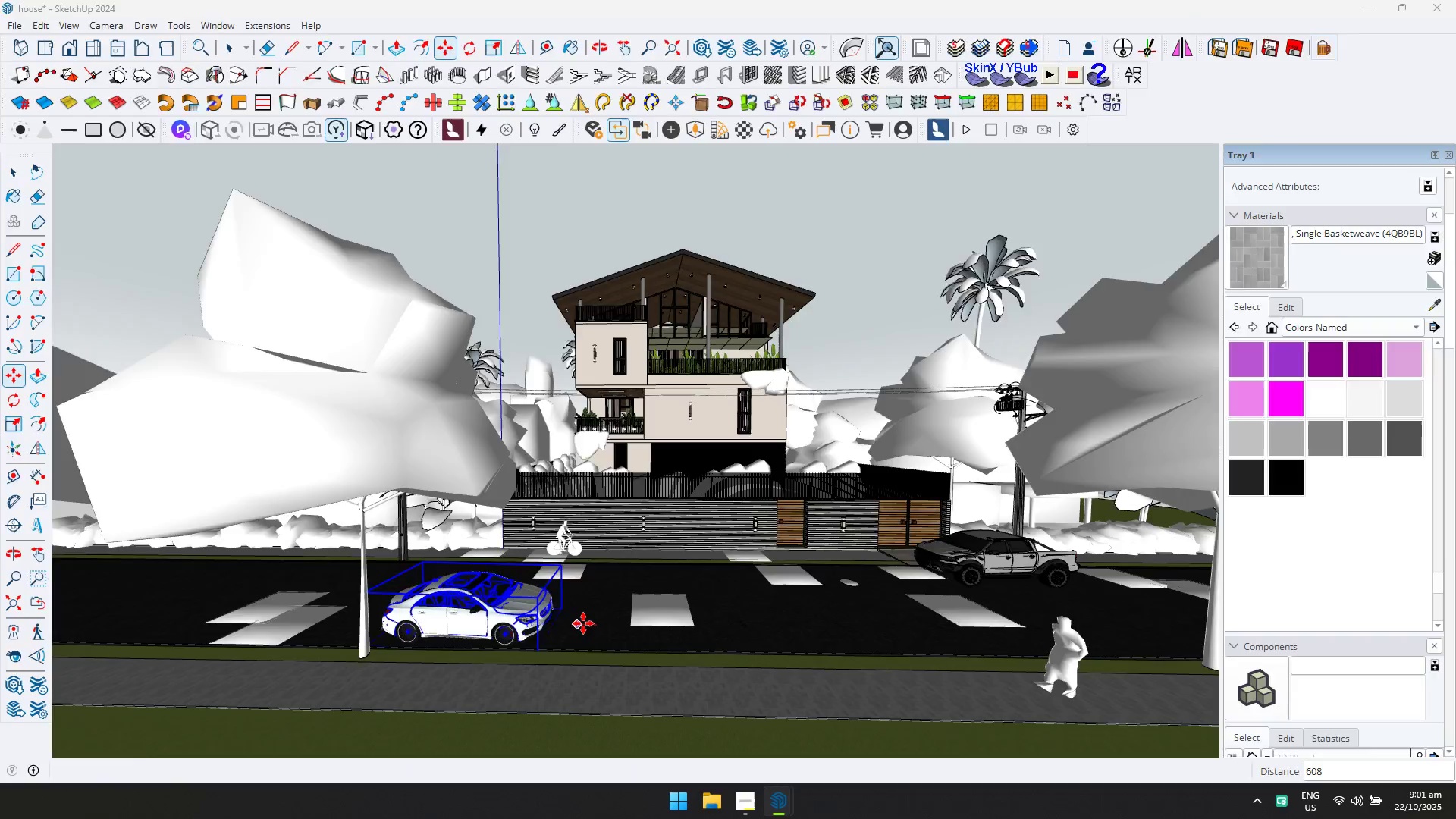 
key(Alt+Tab)
 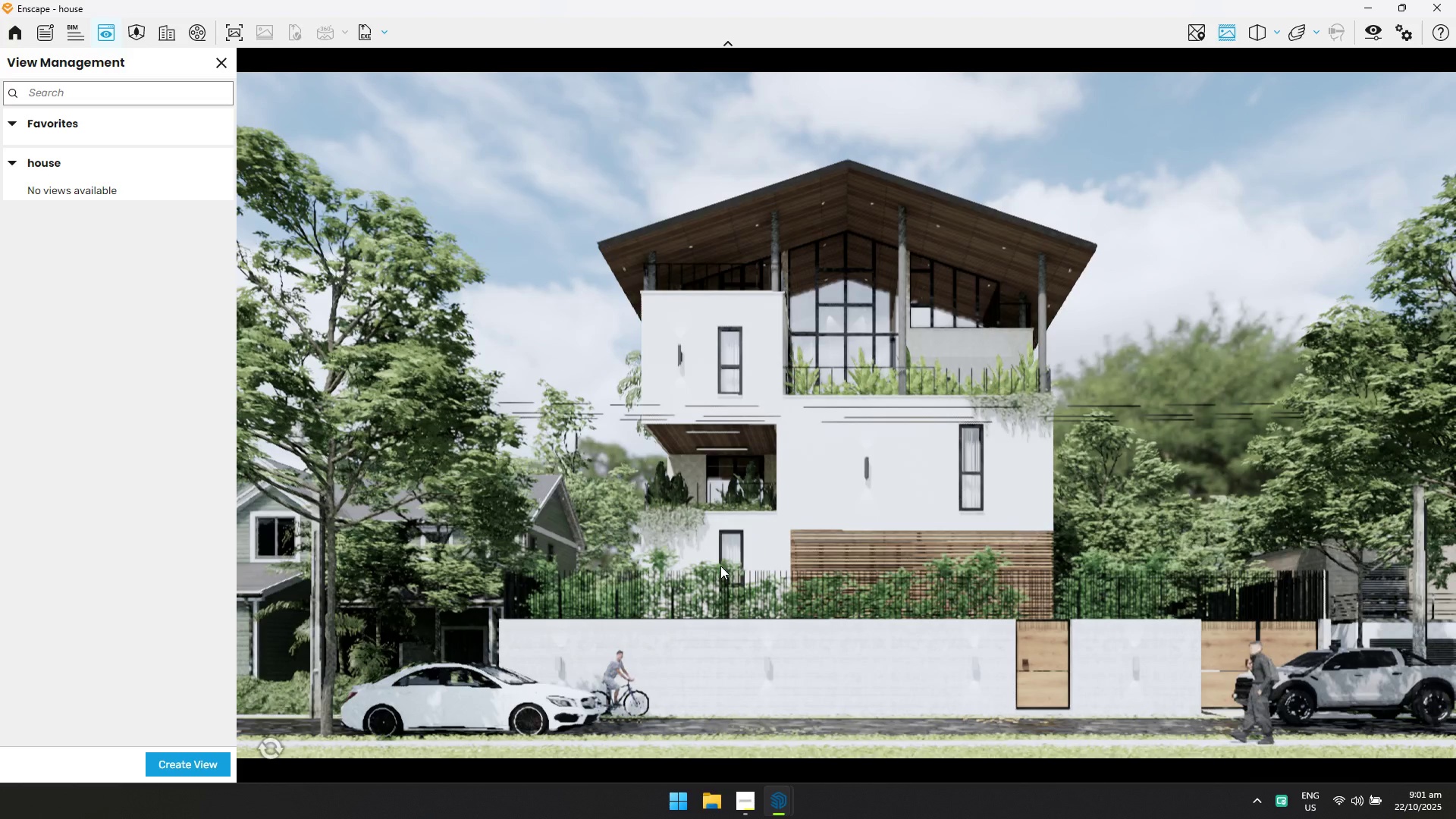 
key(Alt+AltLeft)
 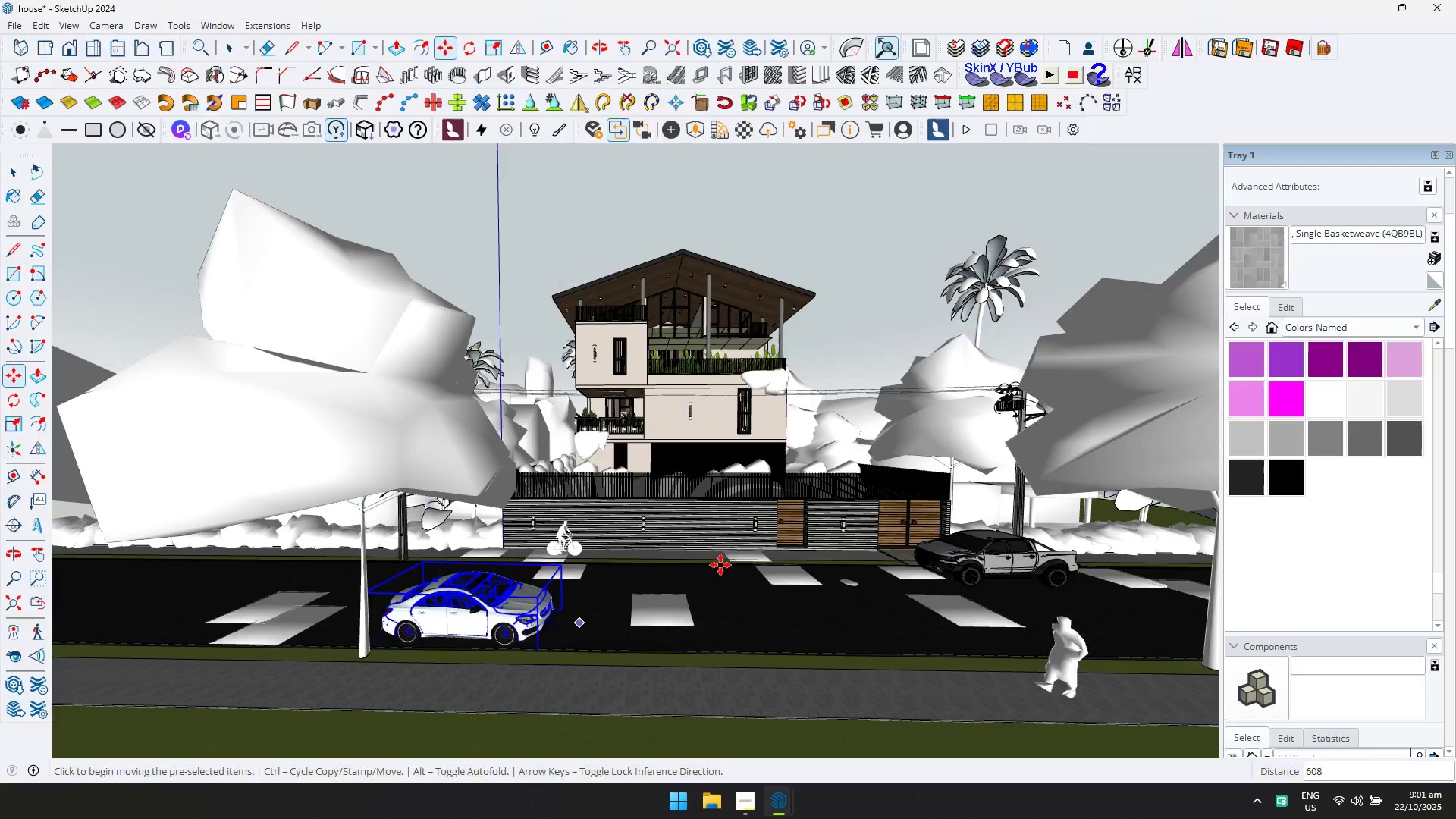 
key(Alt+Tab)
 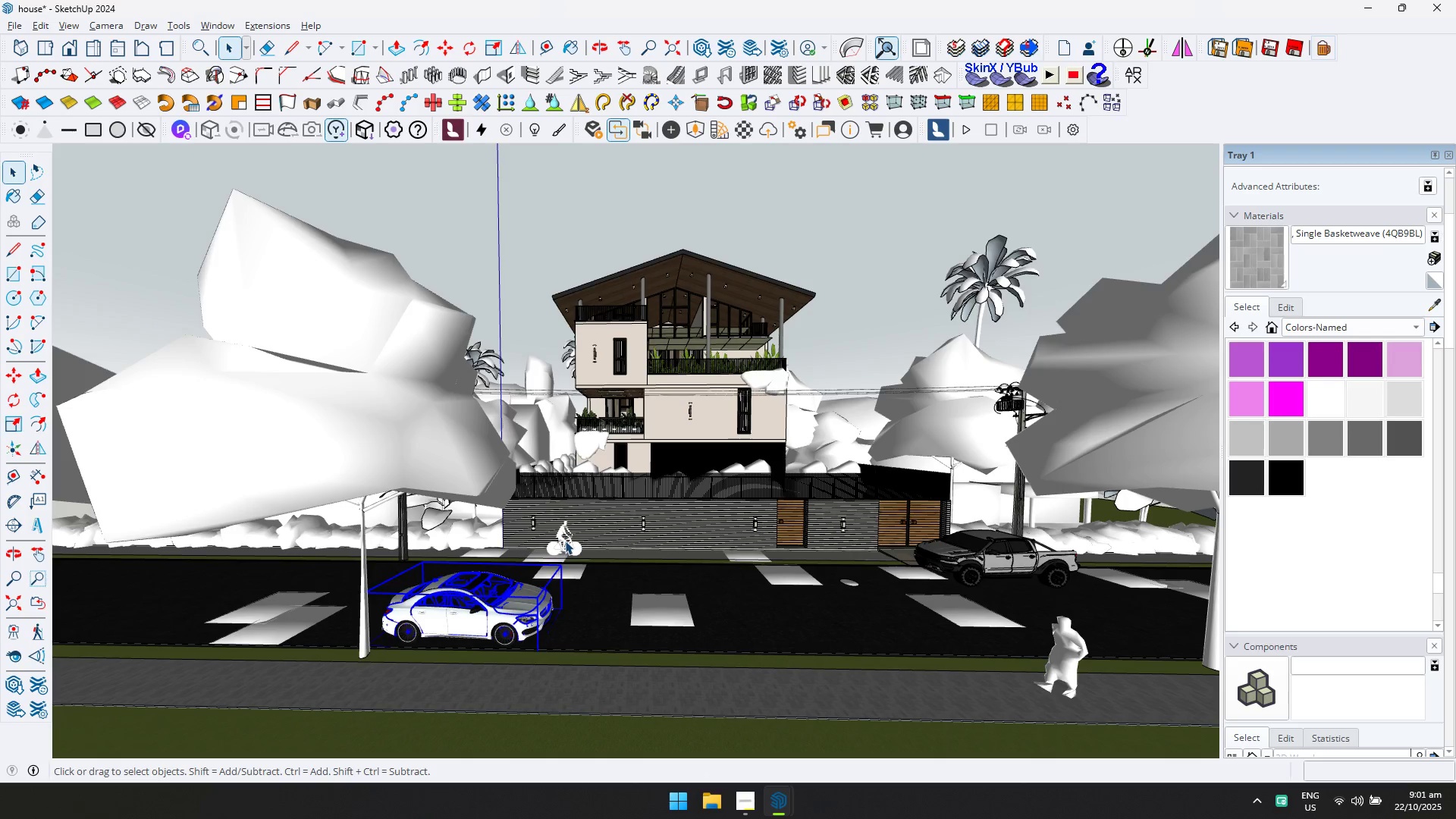 
left_click([578, 547])
 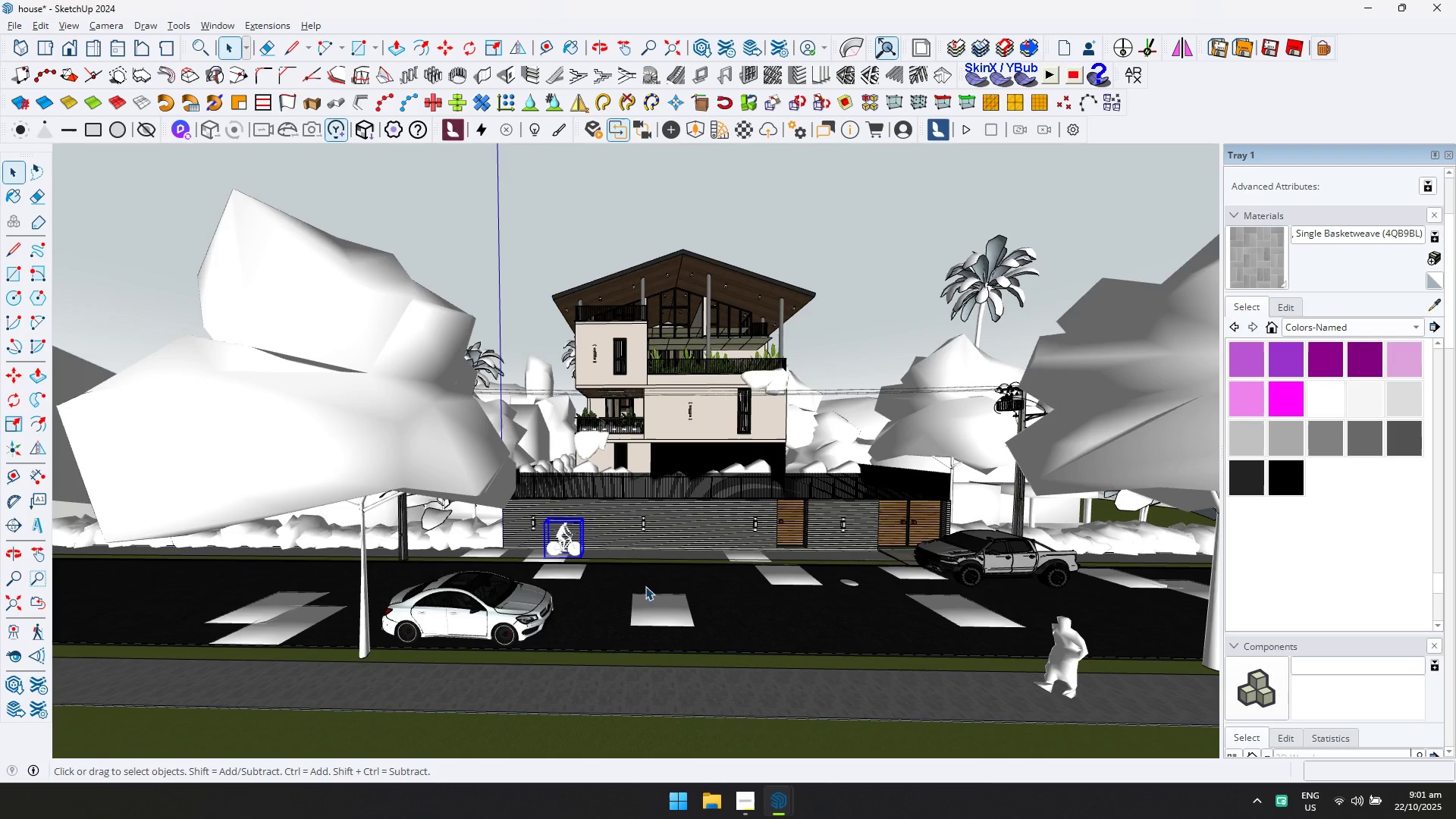 
key(M)
 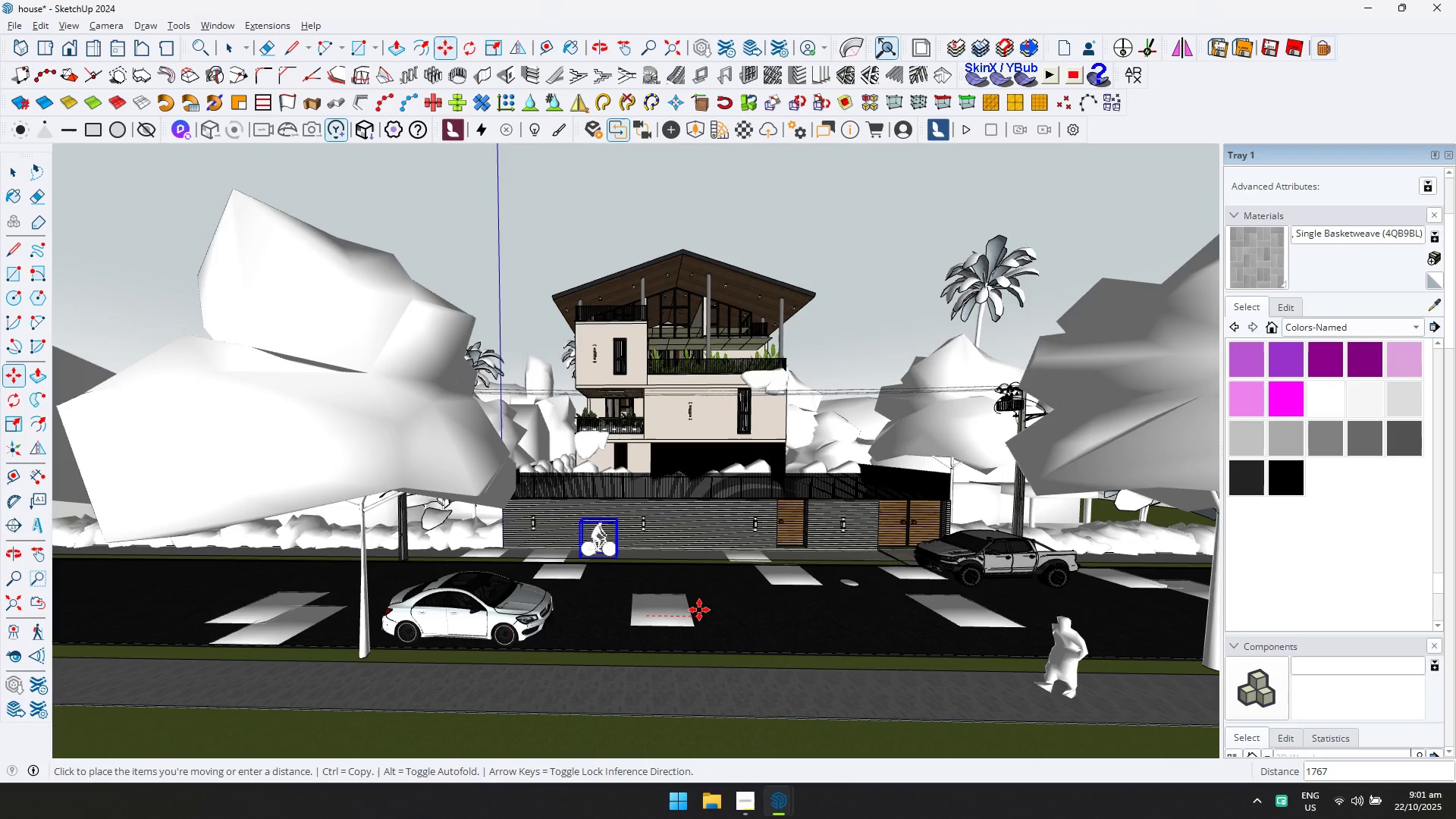 
left_click([699, 610])
 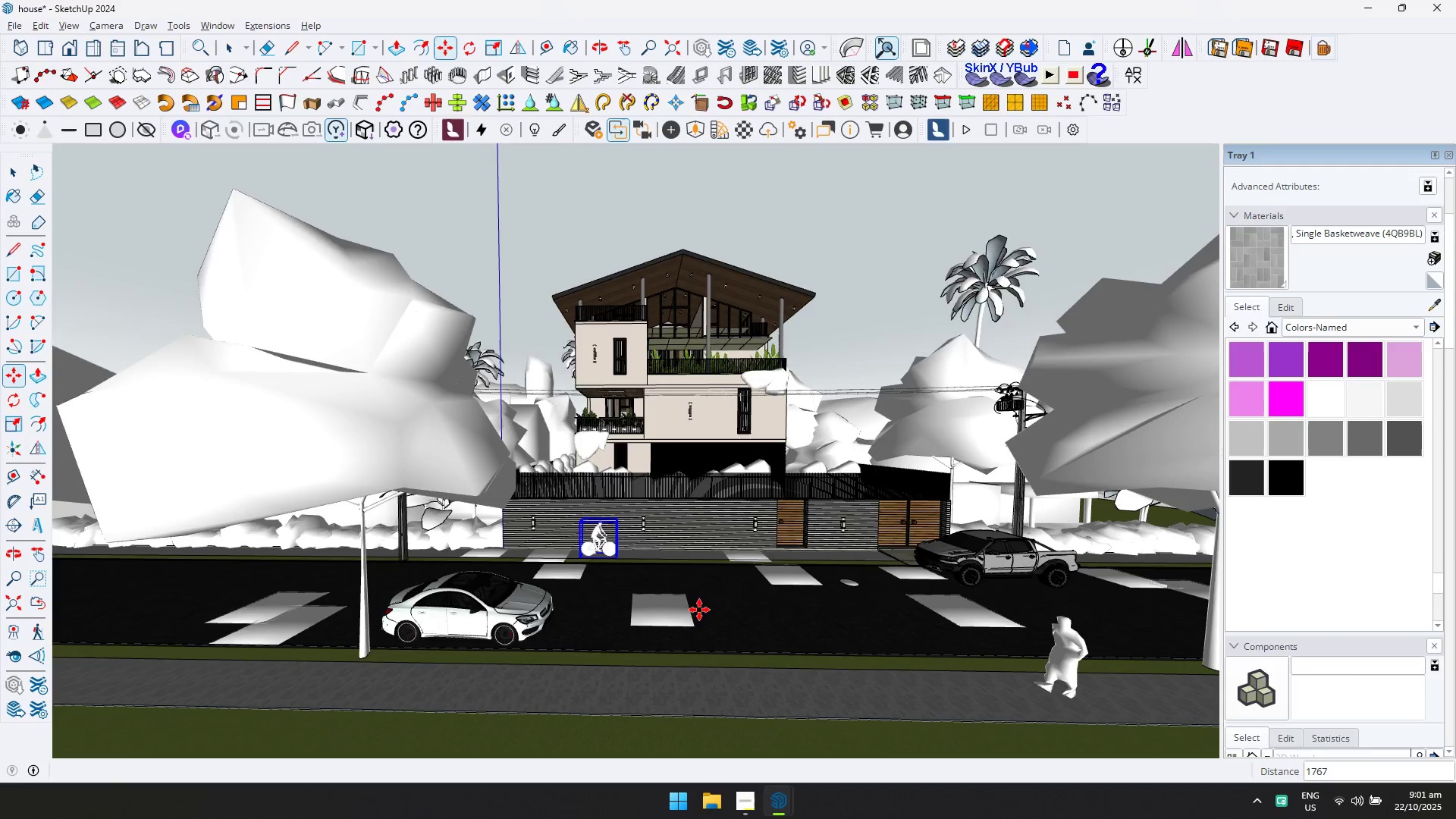 
key(Alt+AltLeft)
 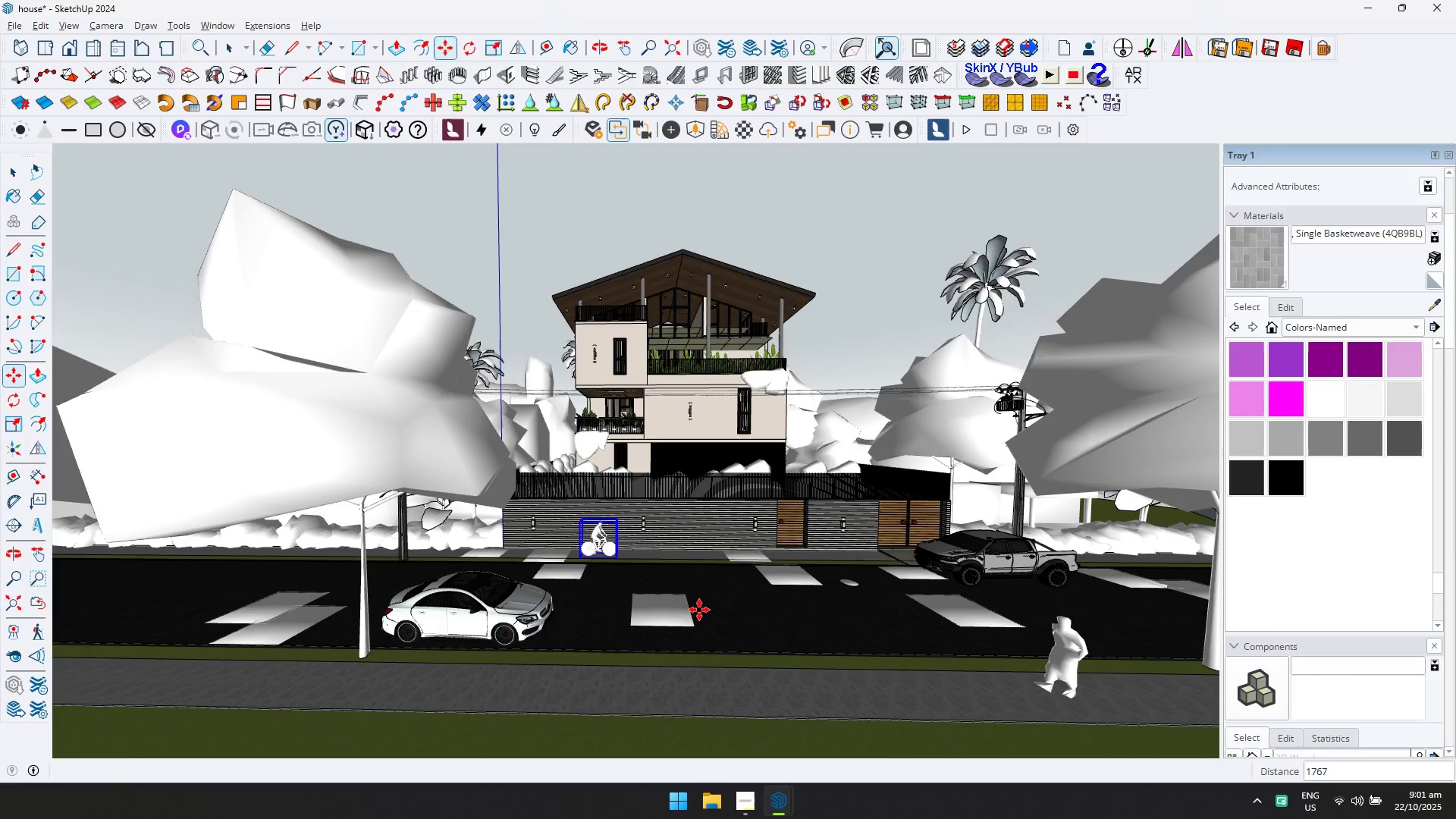 
key(Alt+Tab)
 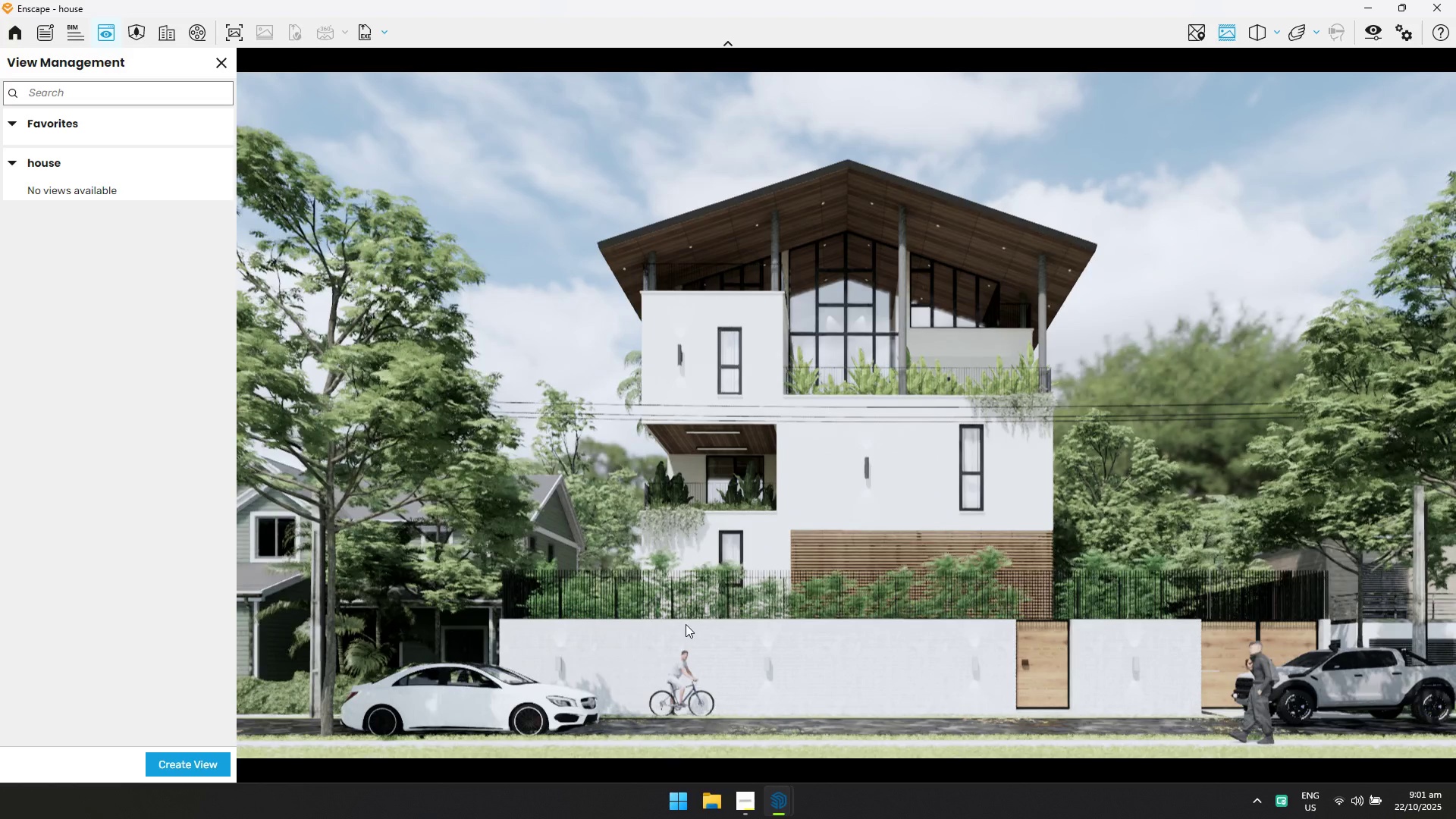 
key(Alt+AltLeft)
 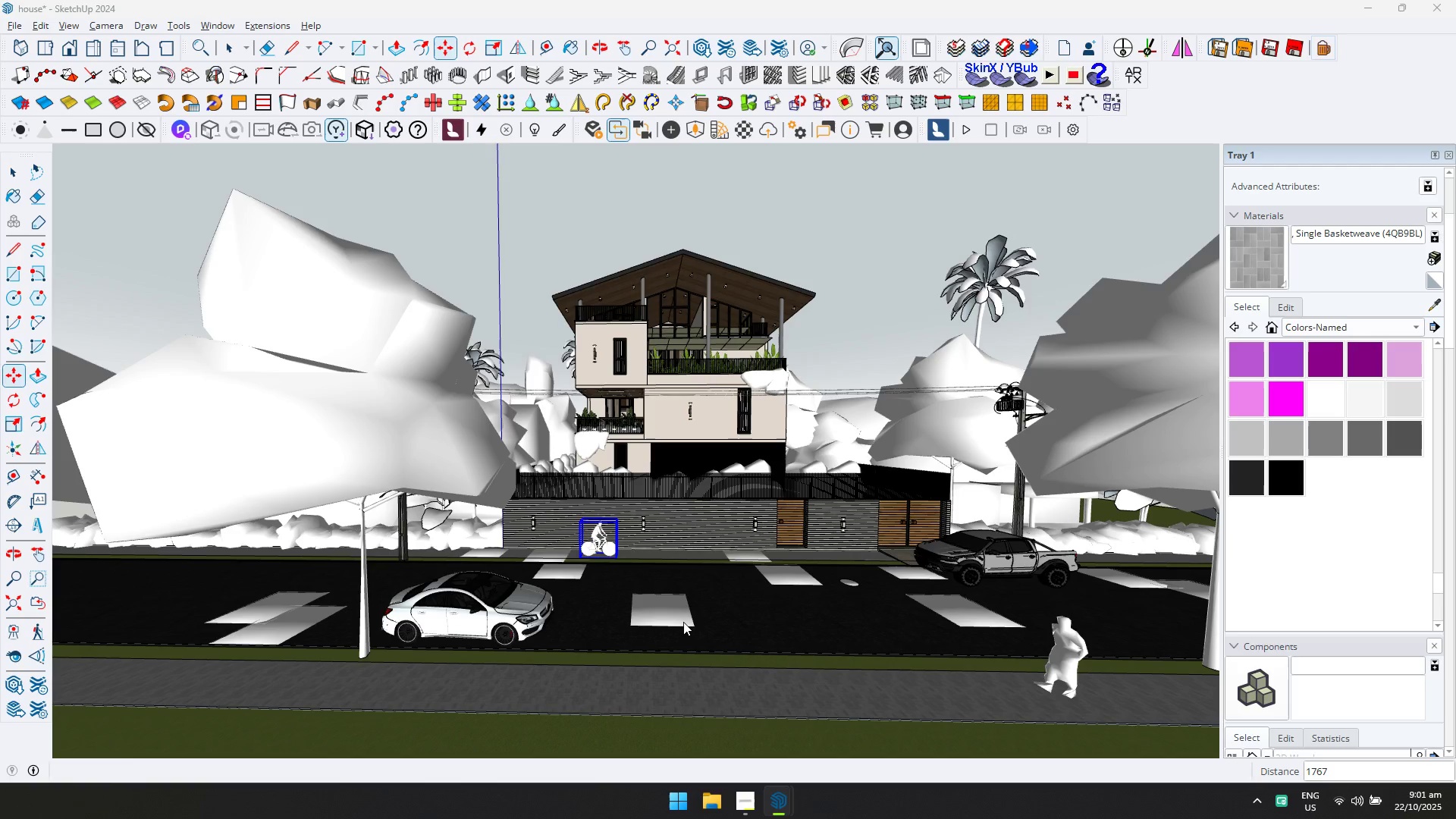 
key(Alt+Tab)
 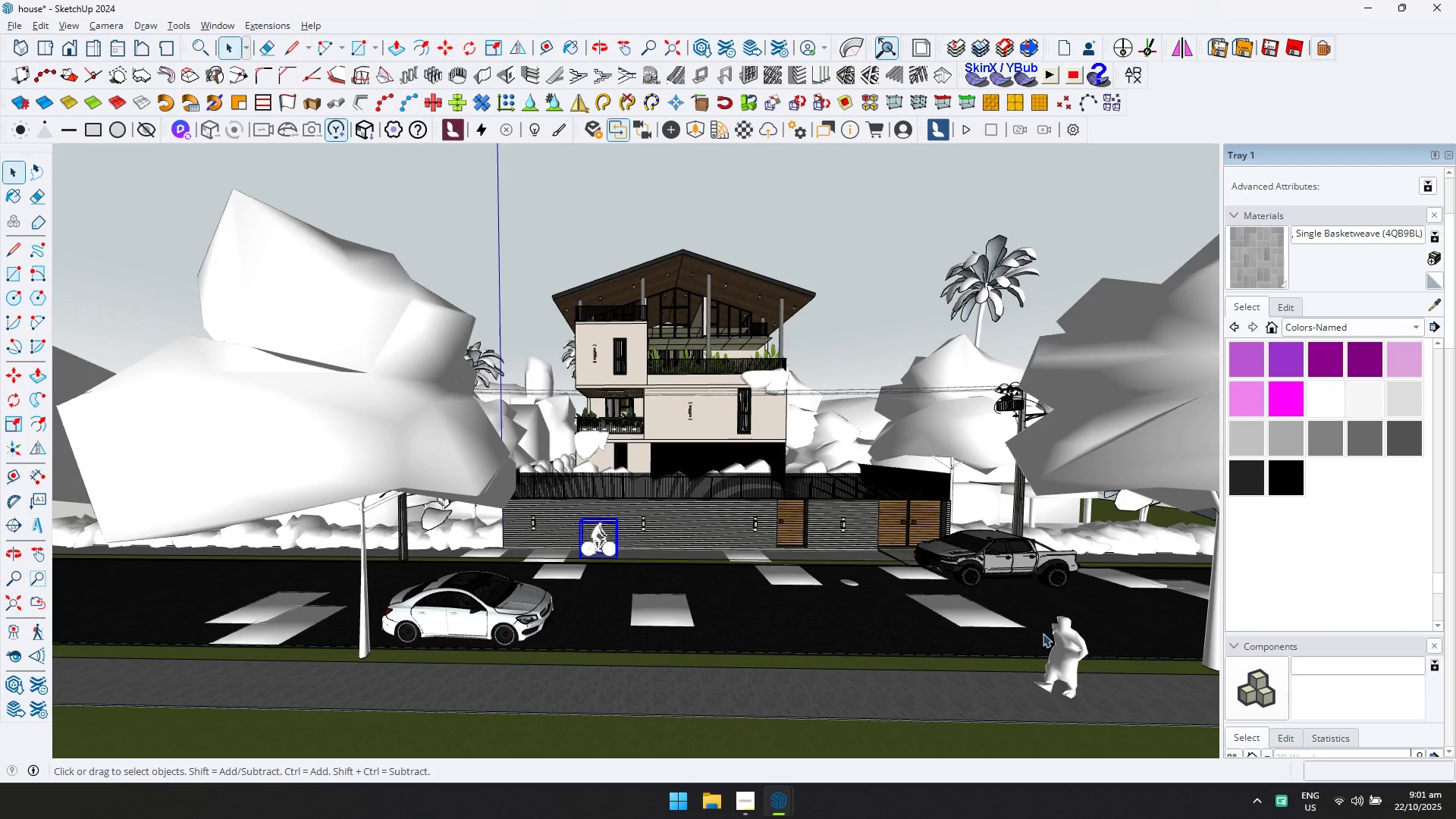 
left_click([1065, 661])
 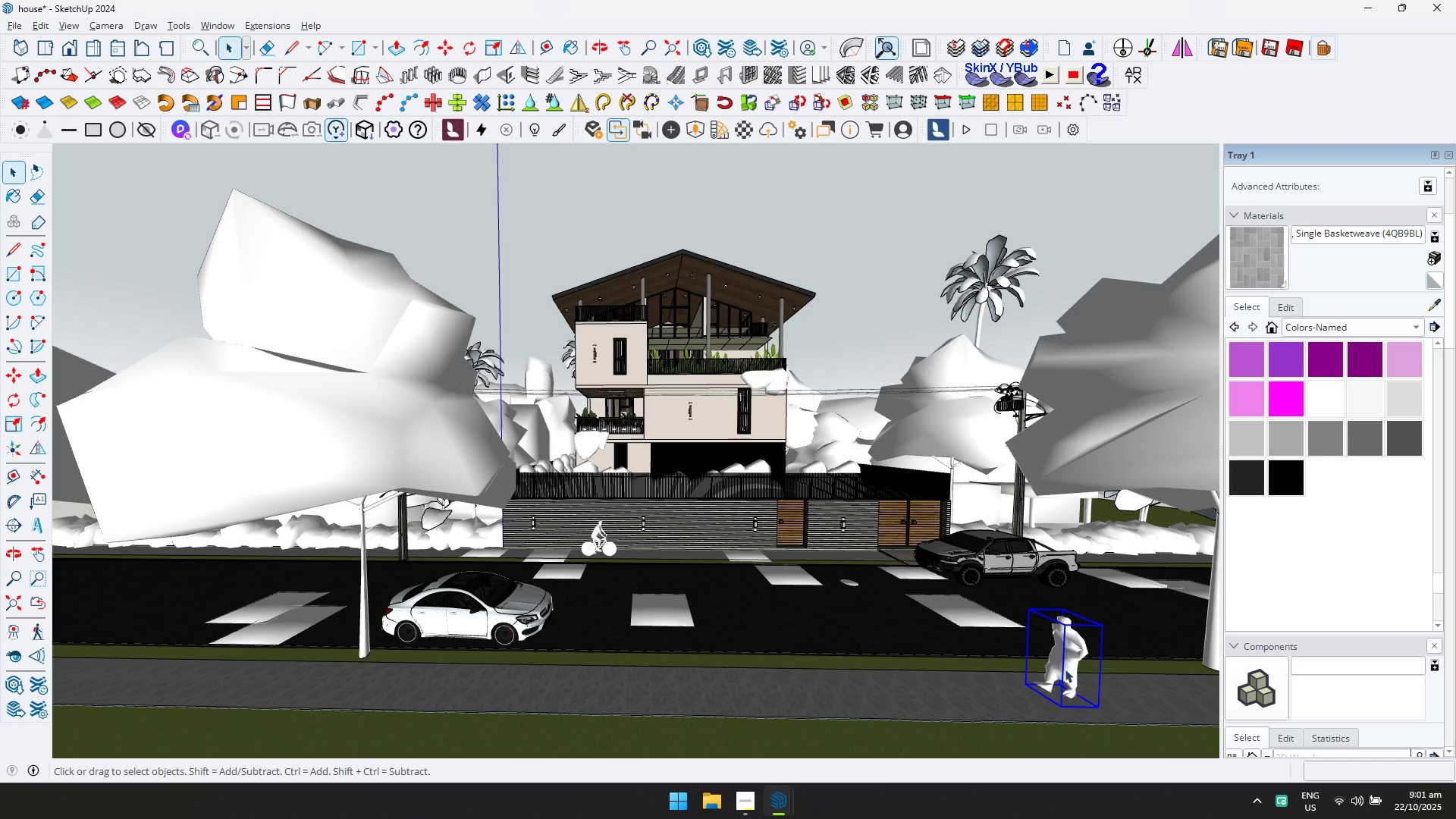 
key(M)
 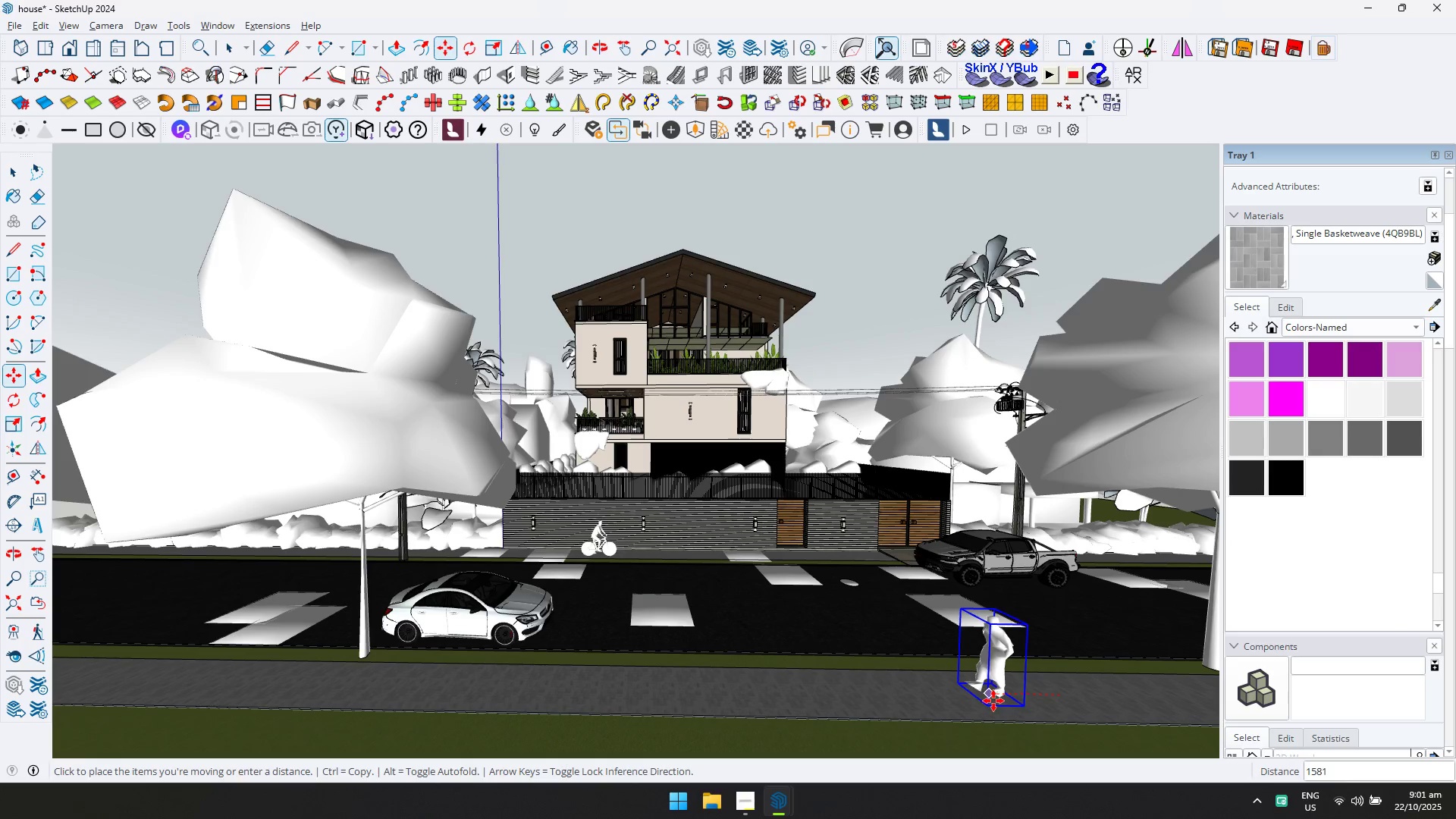 
left_click([990, 701])
 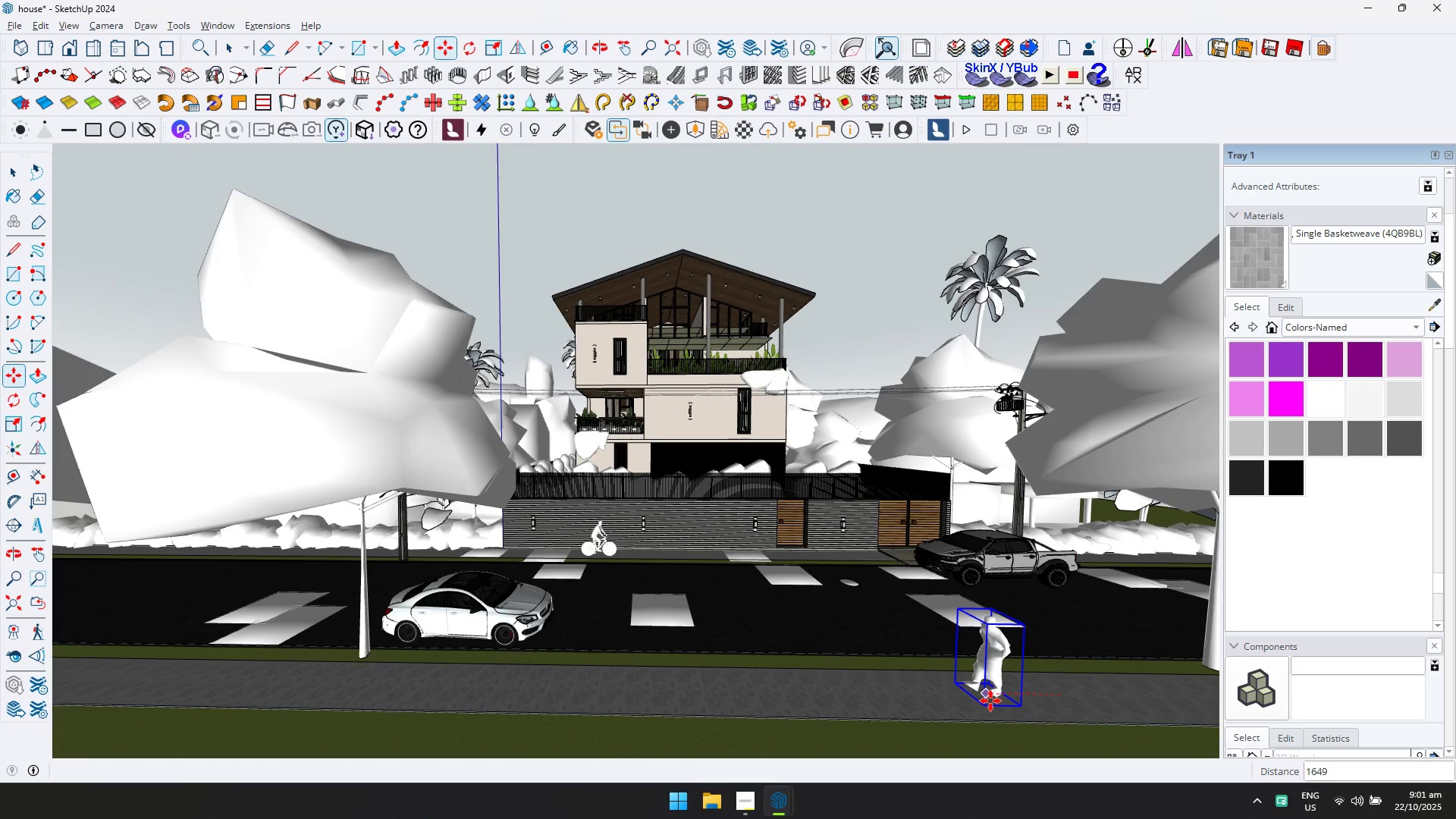 
key(Alt+AltLeft)
 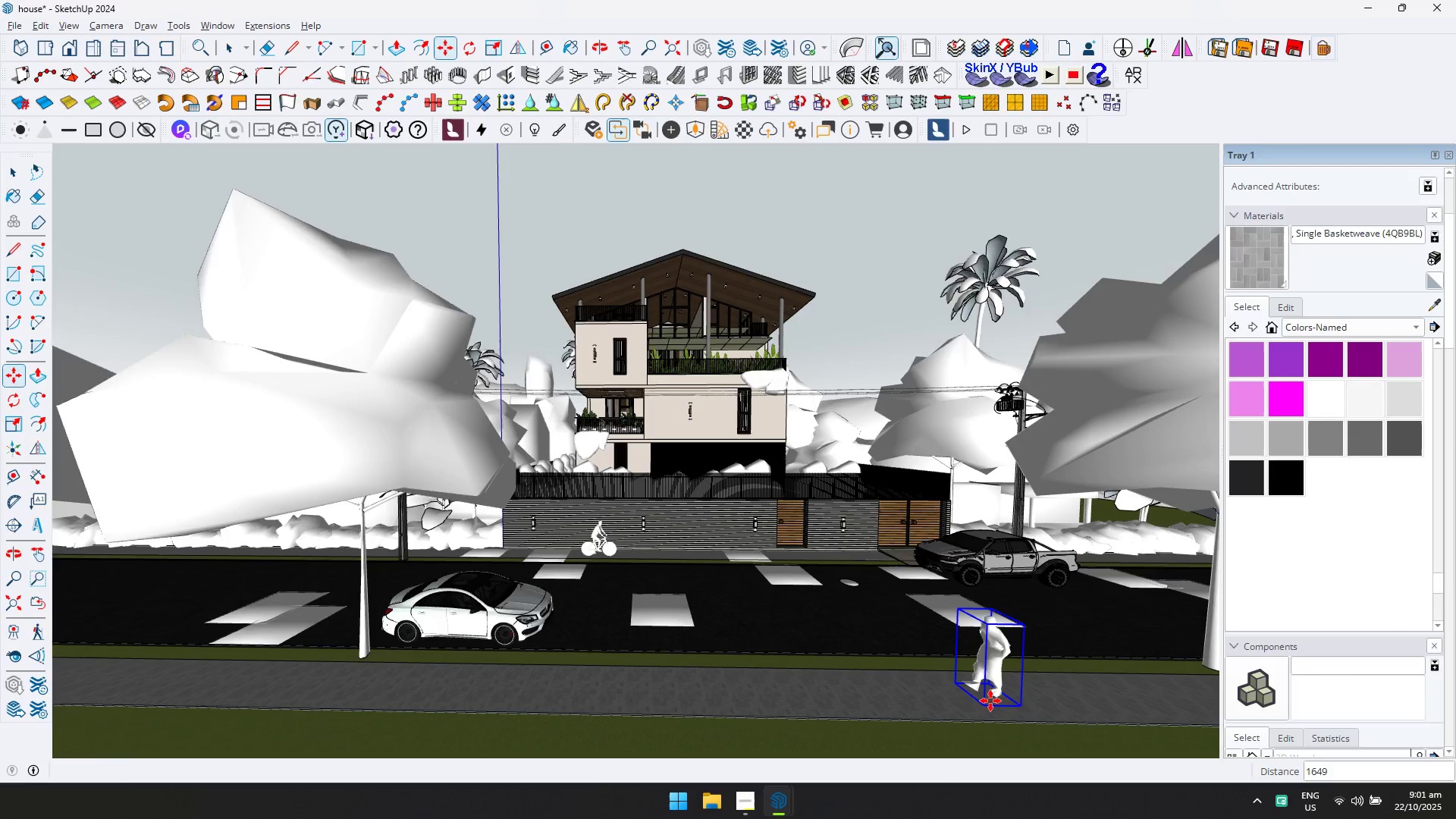 
key(Alt+Tab)
 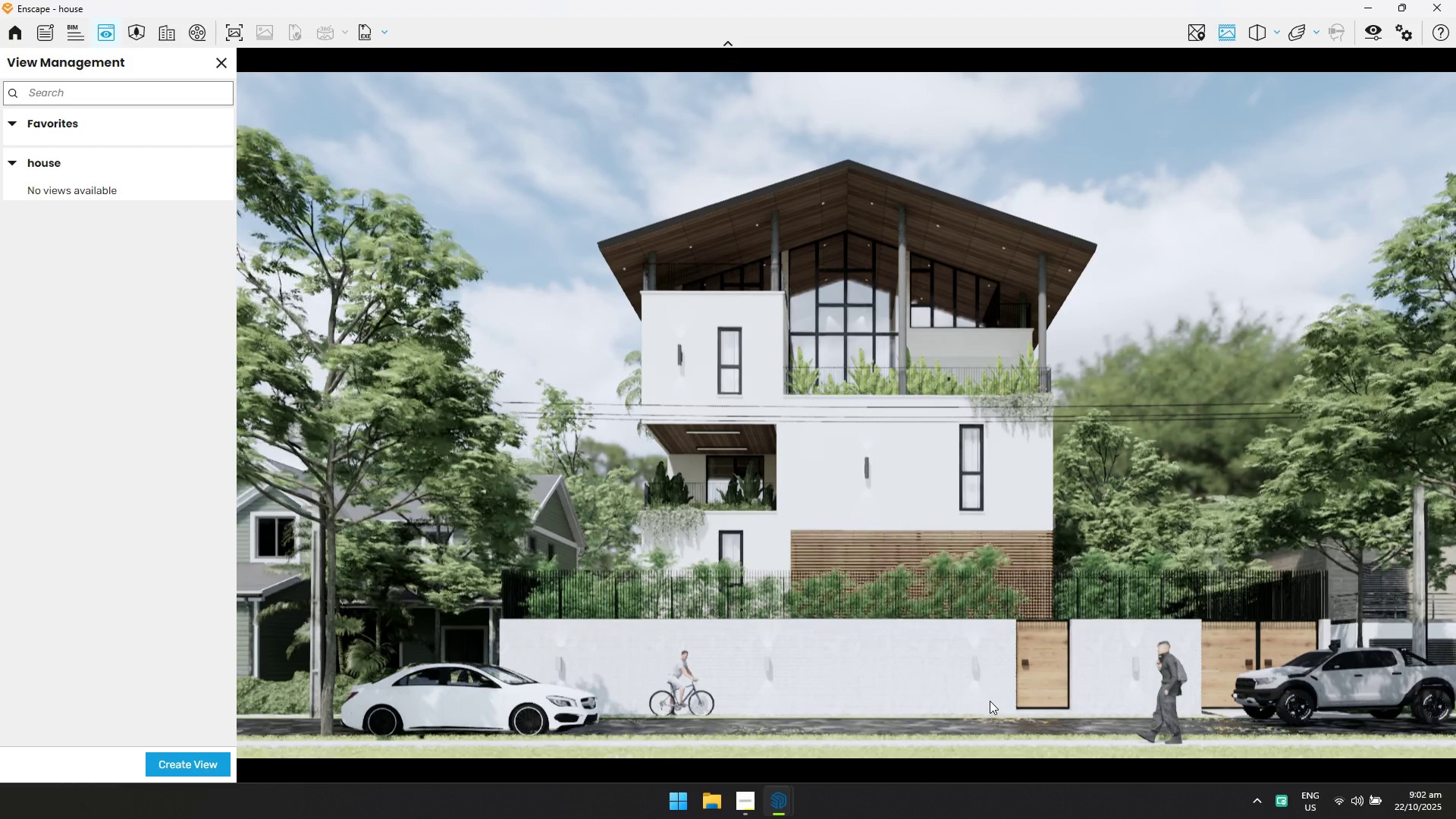 
wait(8.27)
 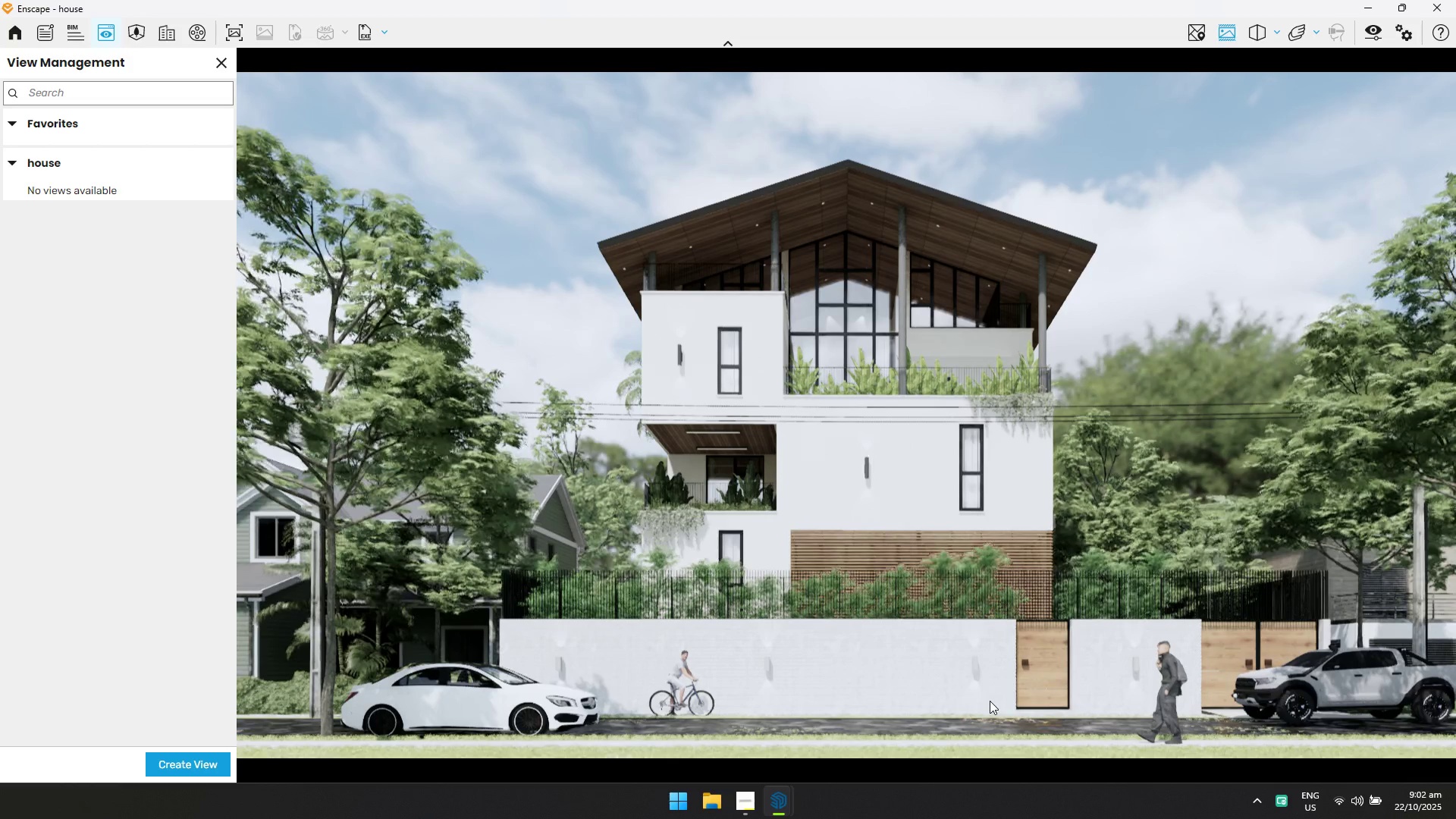 
key(Alt+AltLeft)
 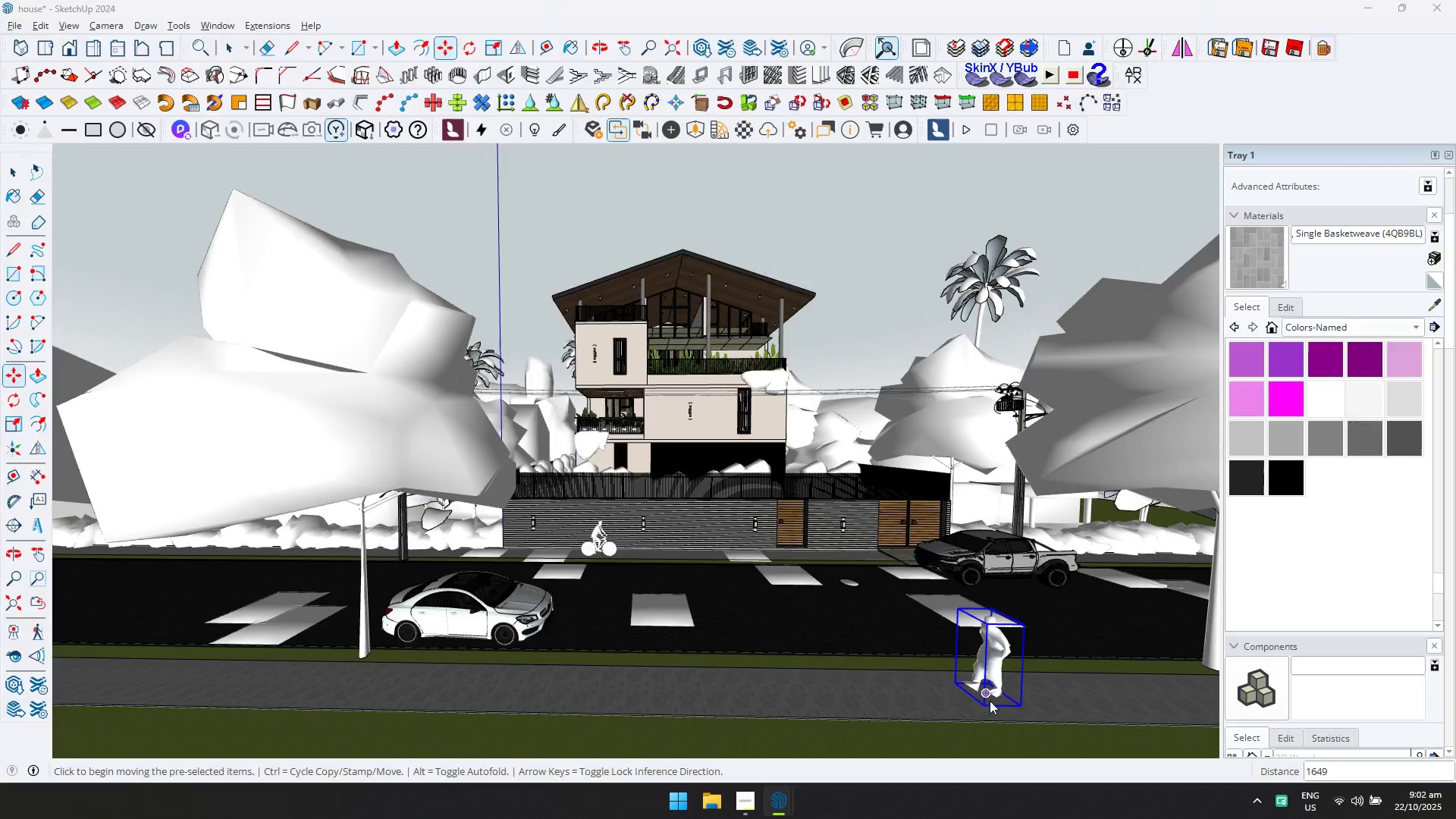 
key(Alt+Tab)
 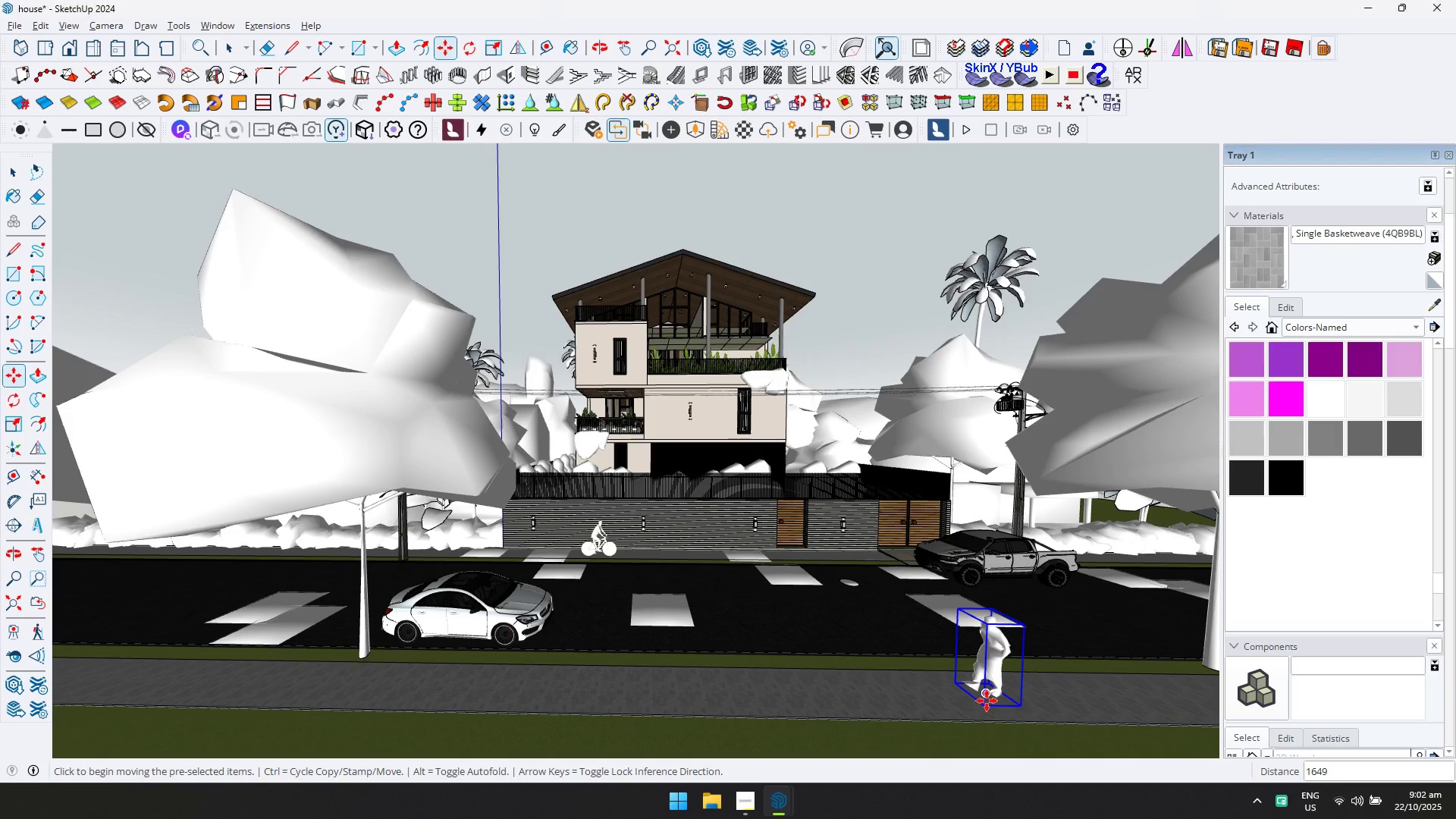 
key(Alt+AltLeft)
 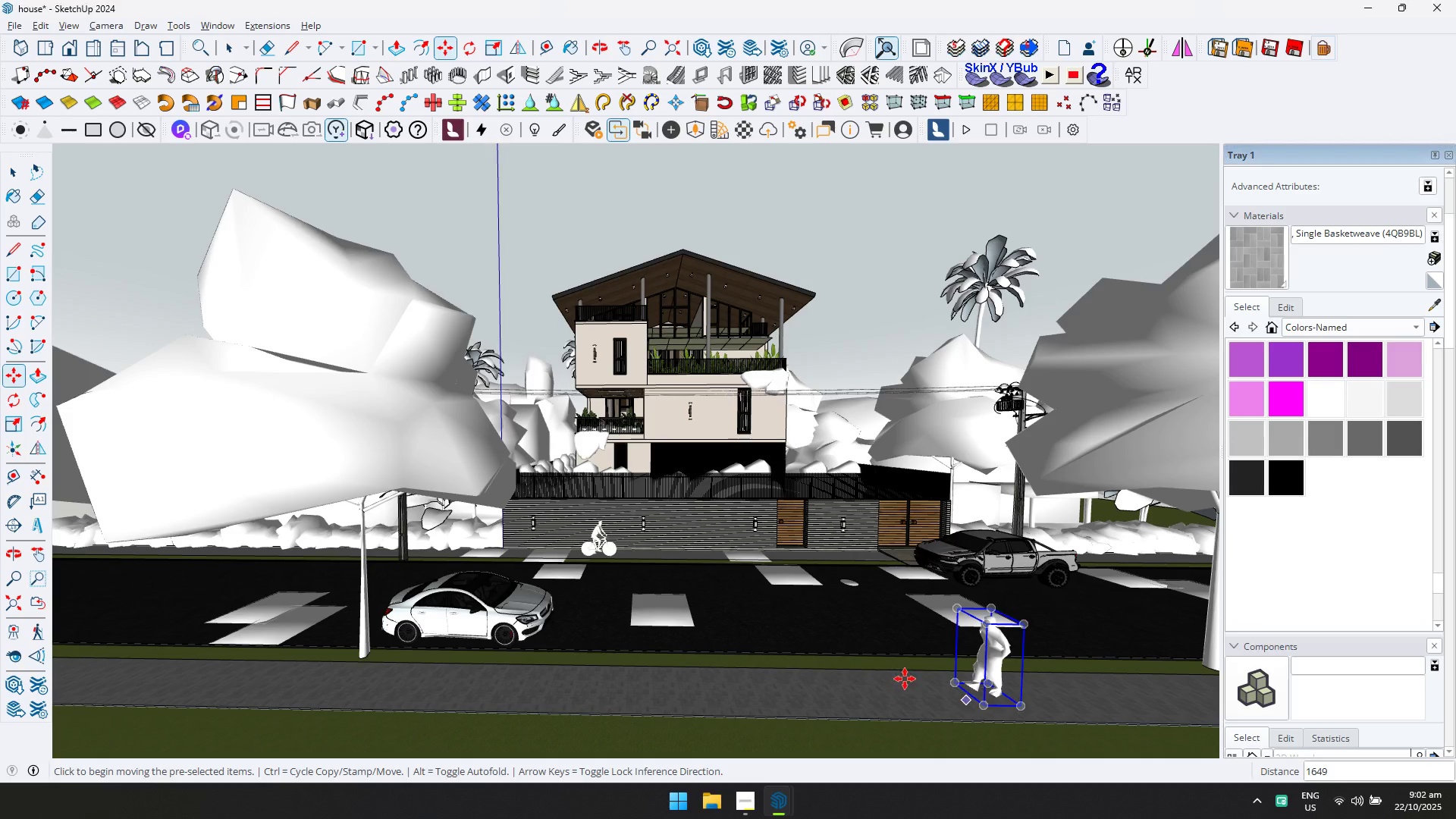 
key(Alt+Tab)
 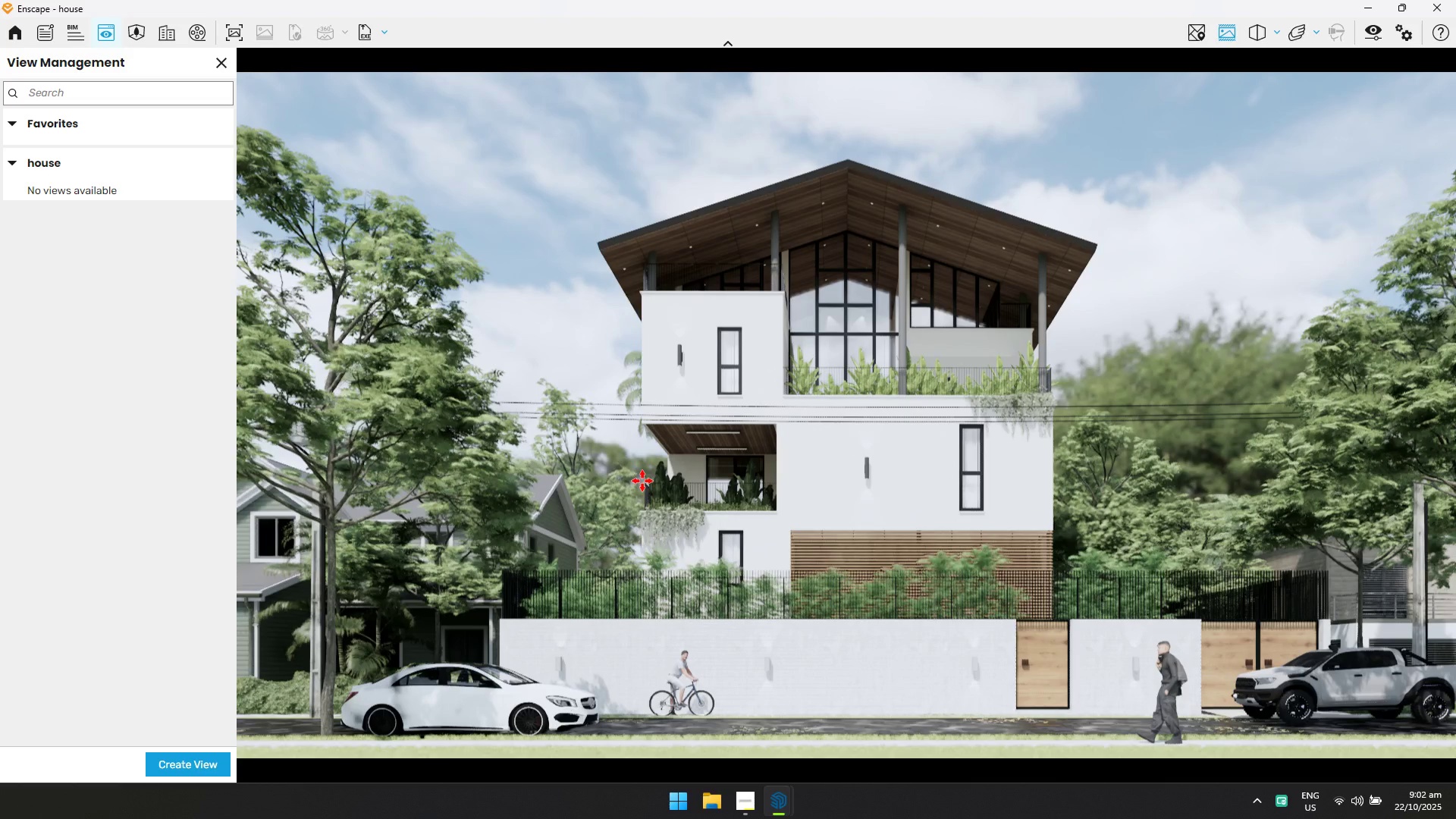 
key(Alt+AltLeft)
 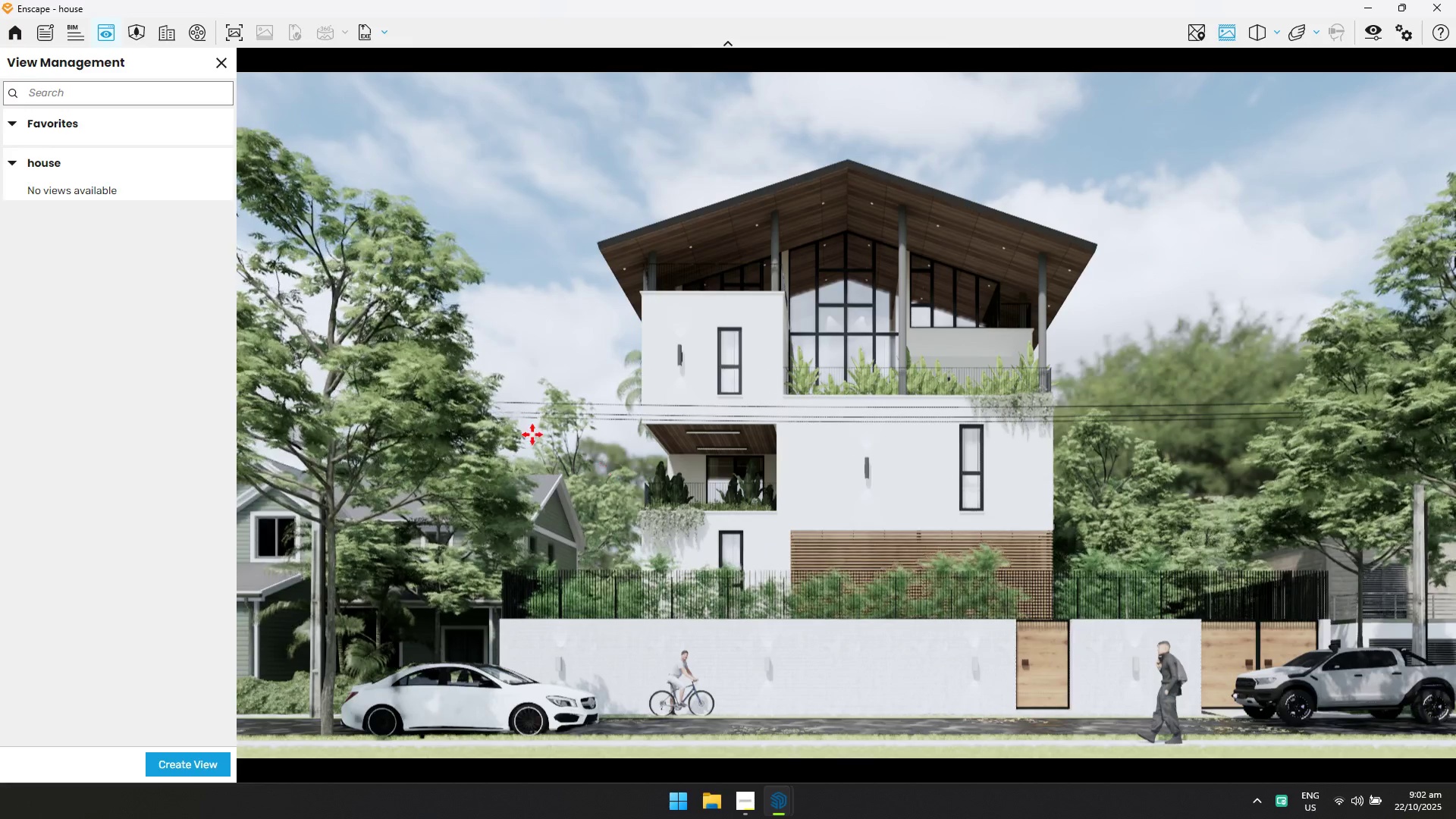 
key(Alt+Tab)
 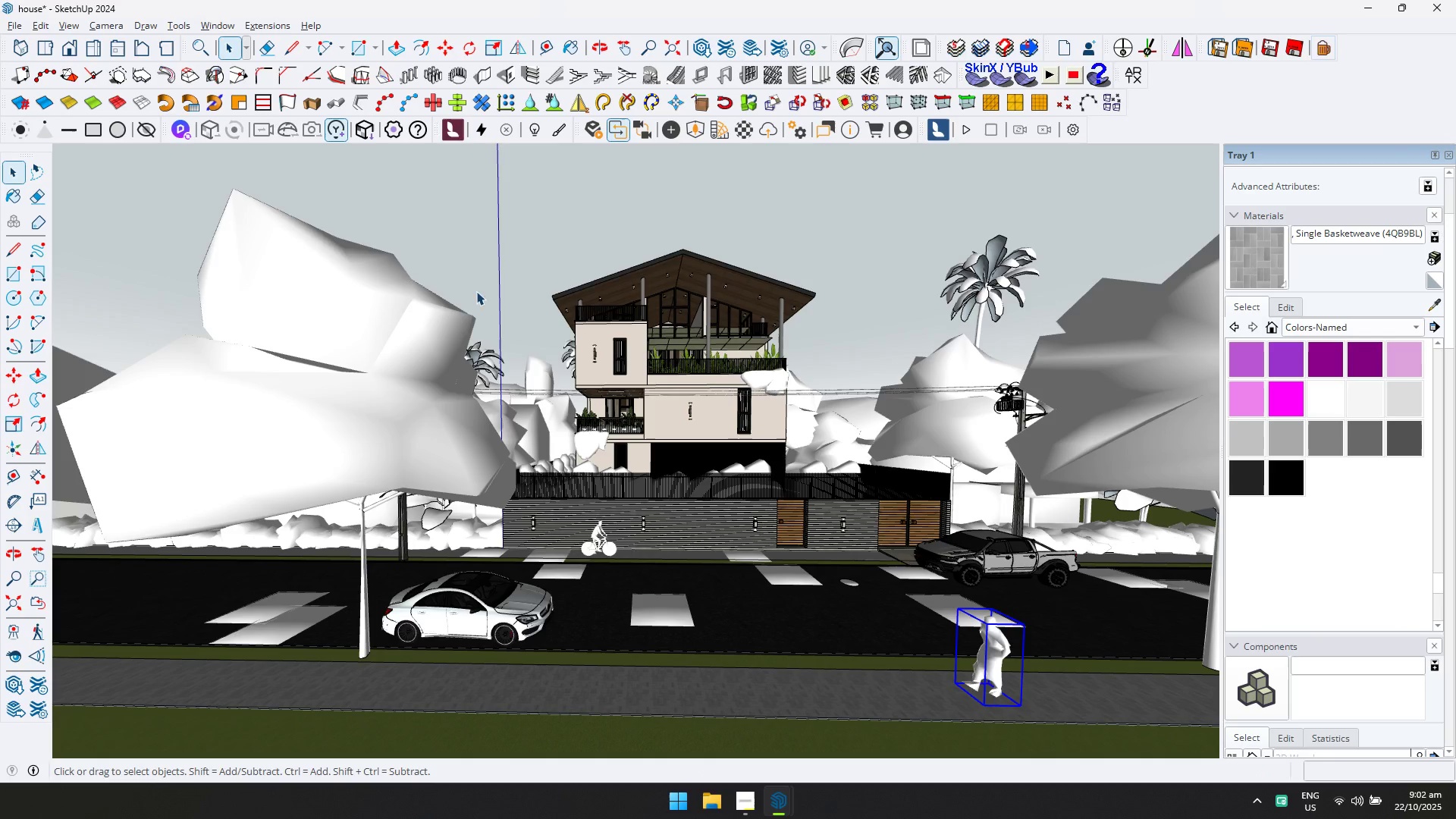 
key(Alt+AltLeft)
 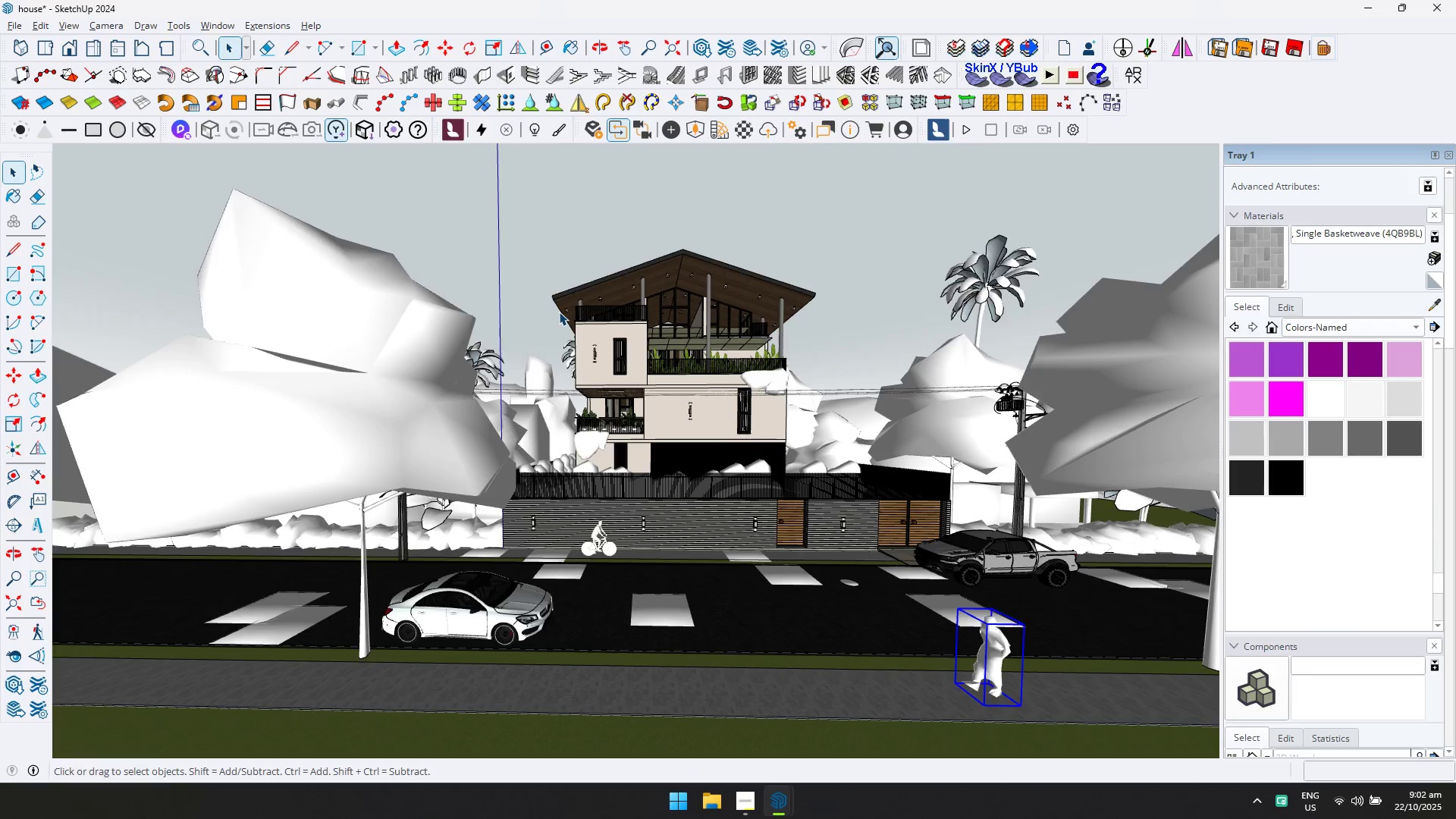 
key(Alt+Tab)
 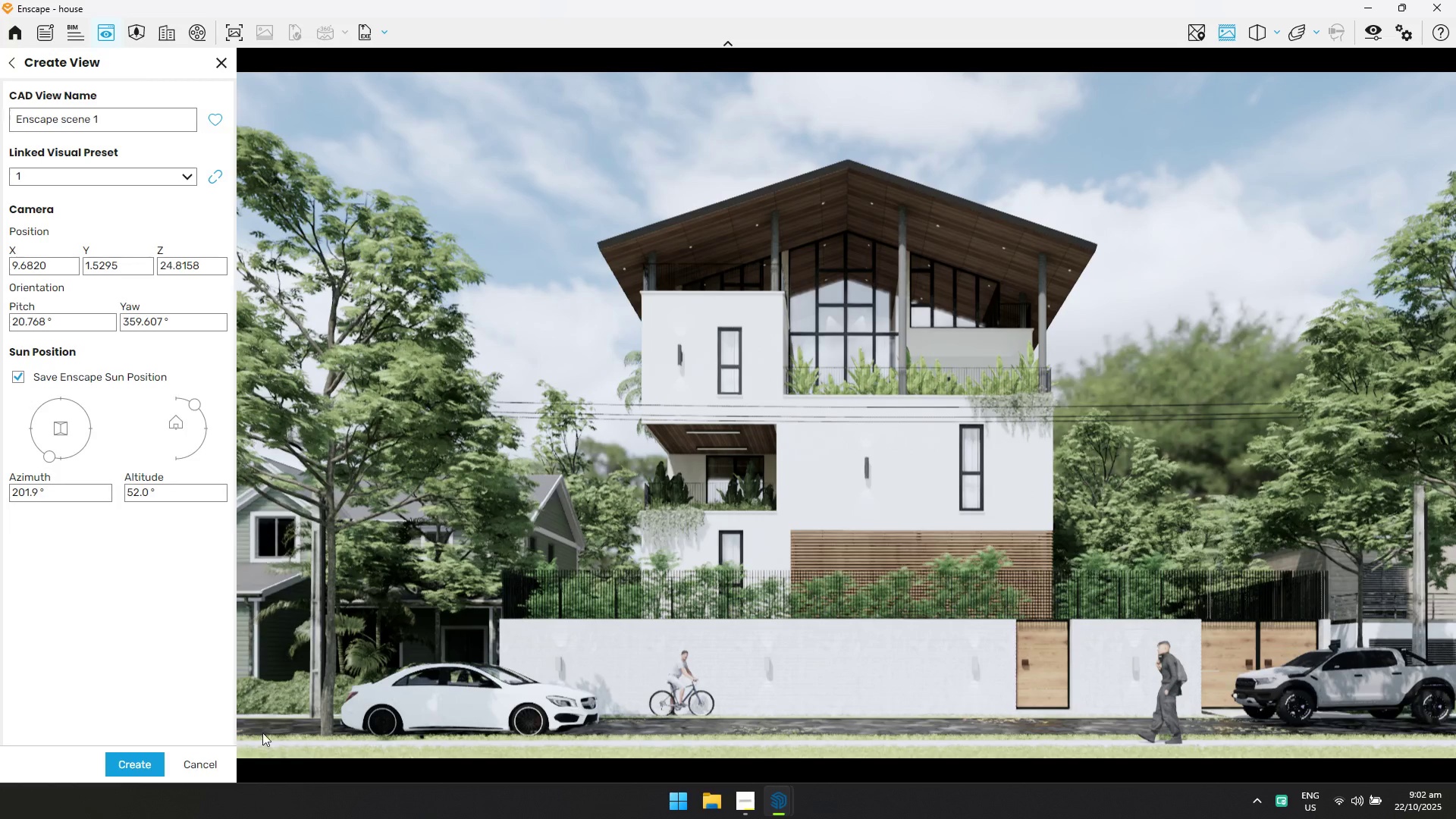 
left_click([139, 764])
 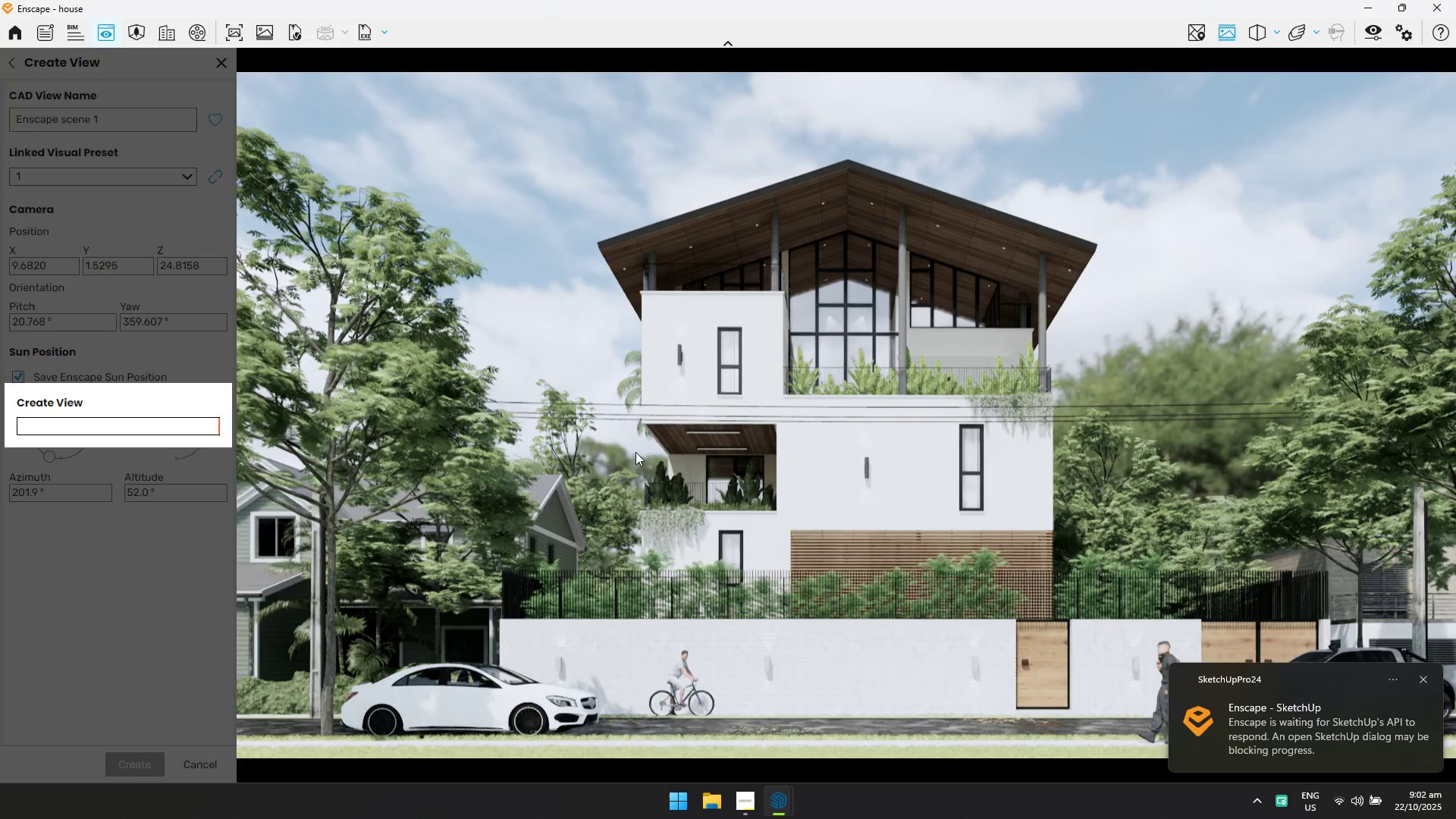 
wait(5.58)
 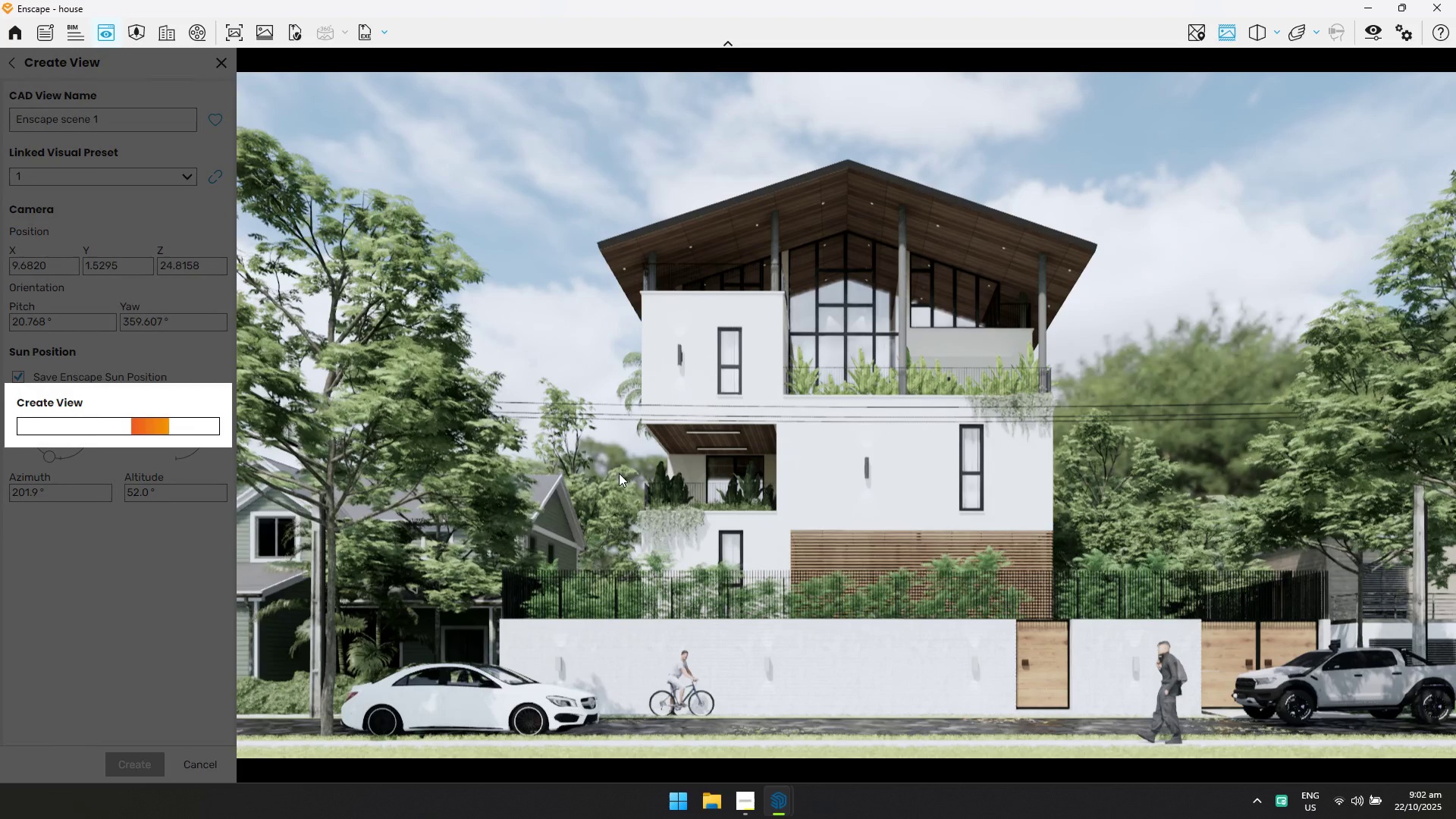 
scroll: coordinate [733, 447], scroll_direction: up, amount: 12.0
 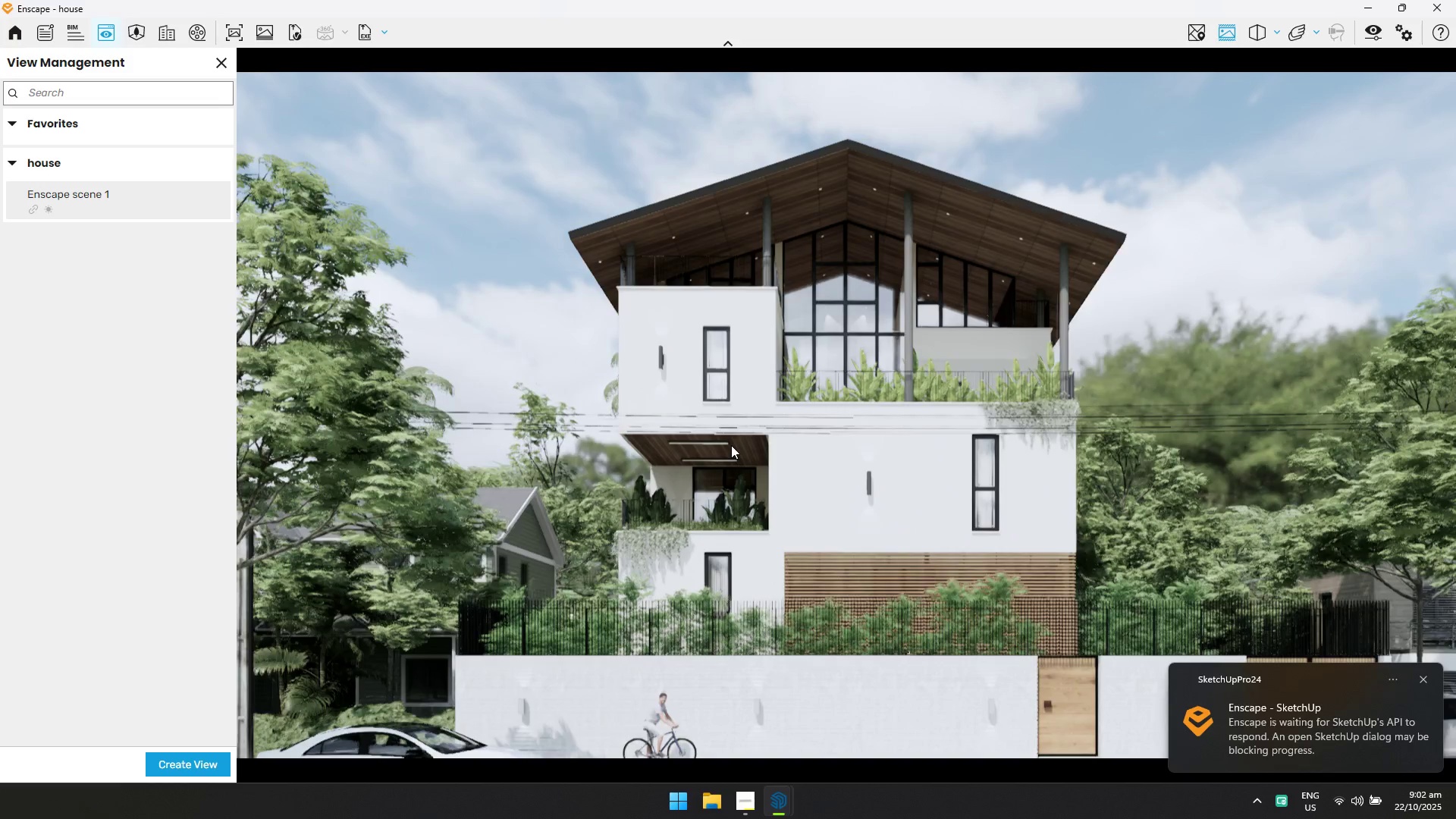 
key(Alt+AltLeft)
 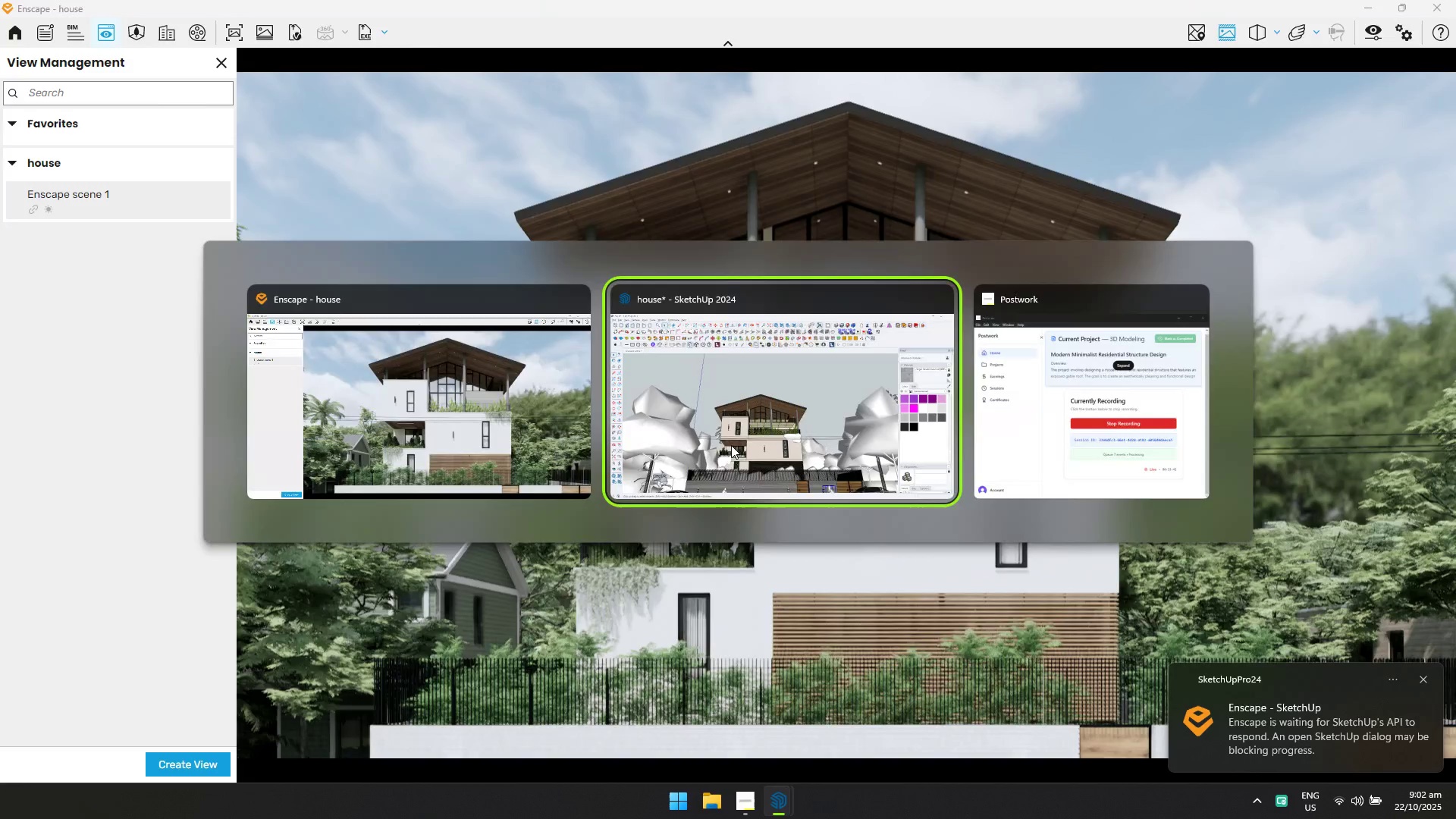 
key(Alt+Tab)
 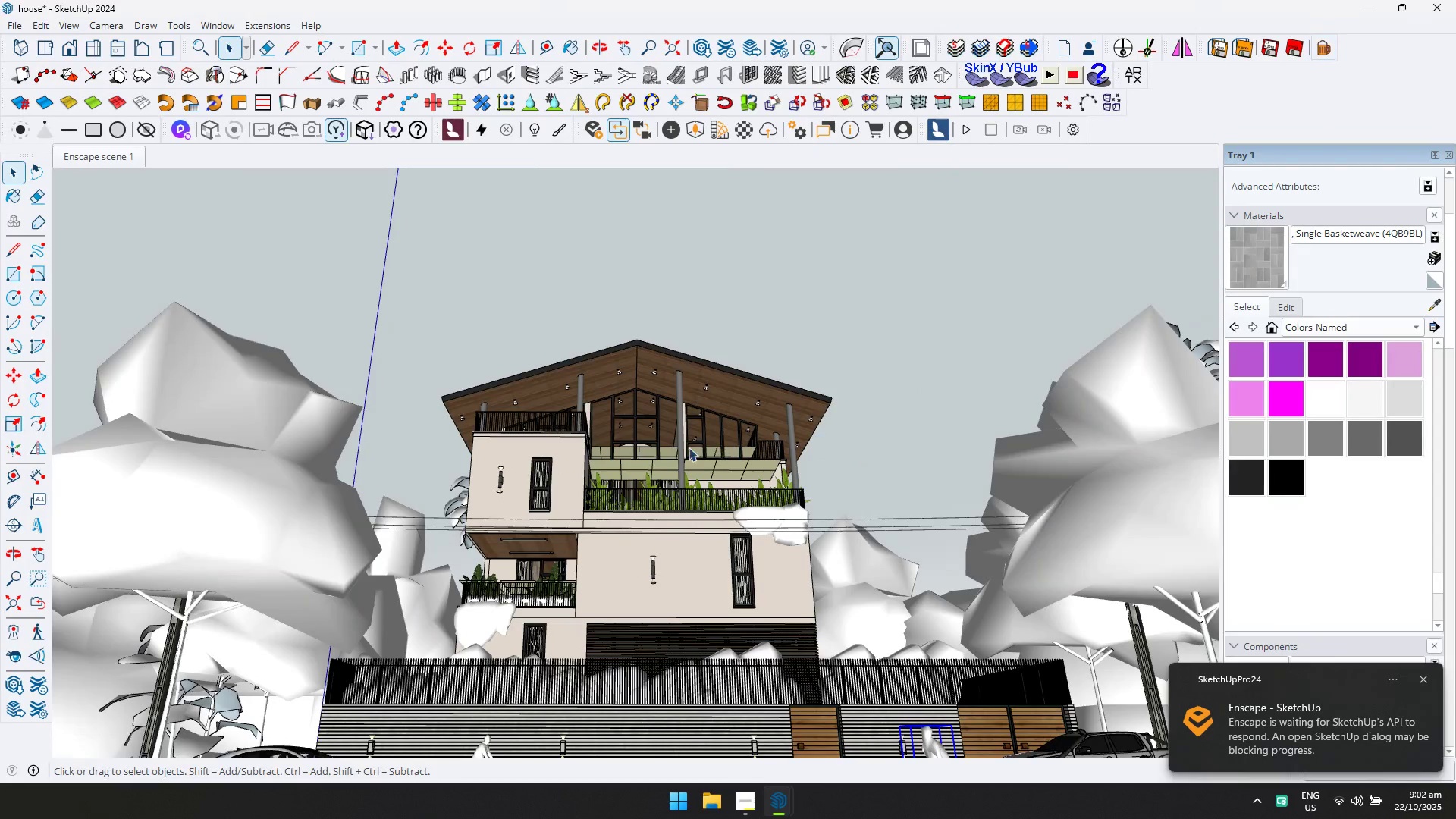 
scroll: coordinate [583, 600], scroll_direction: up, amount: 44.0
 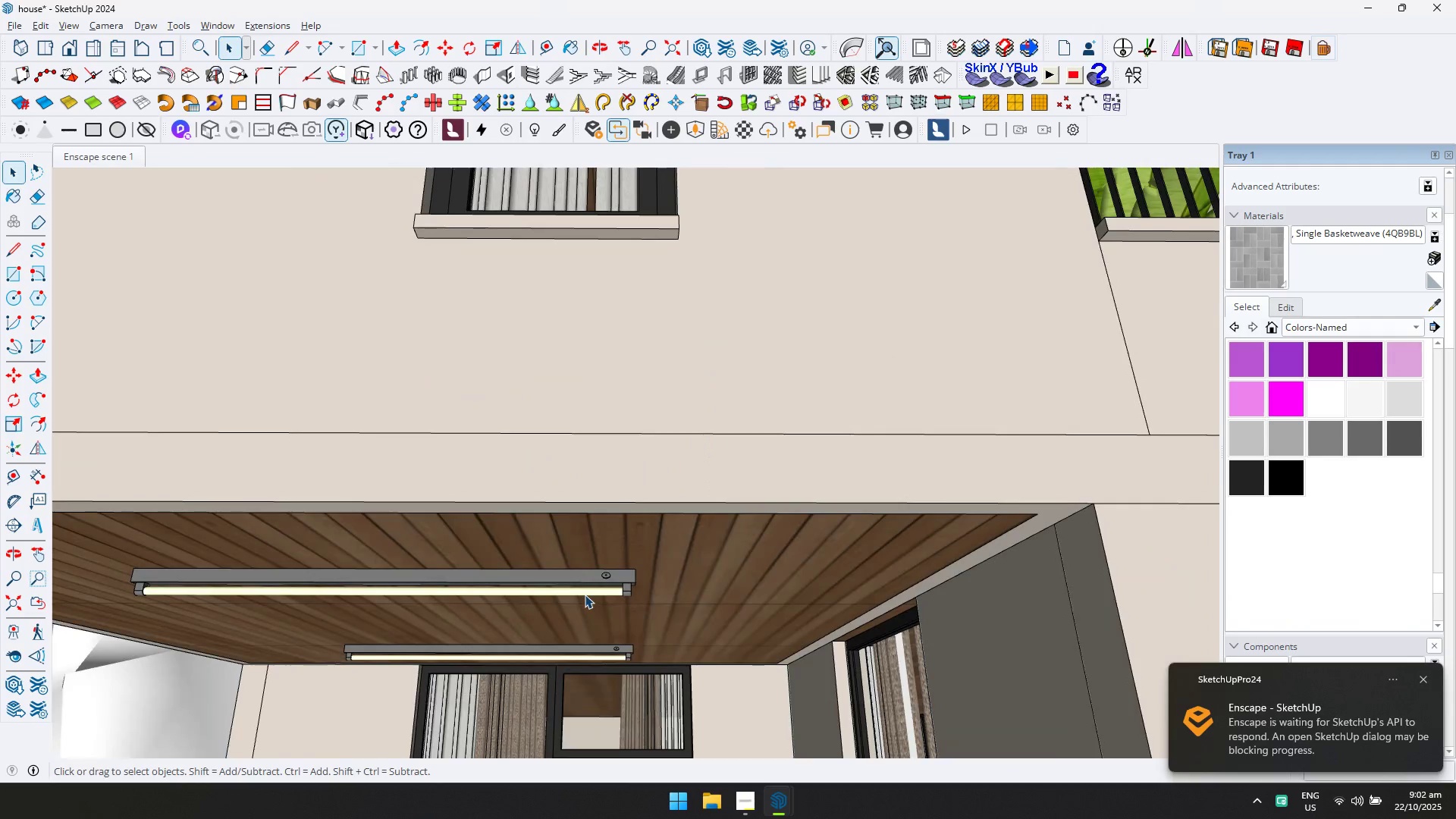 
double_click([585, 595])
 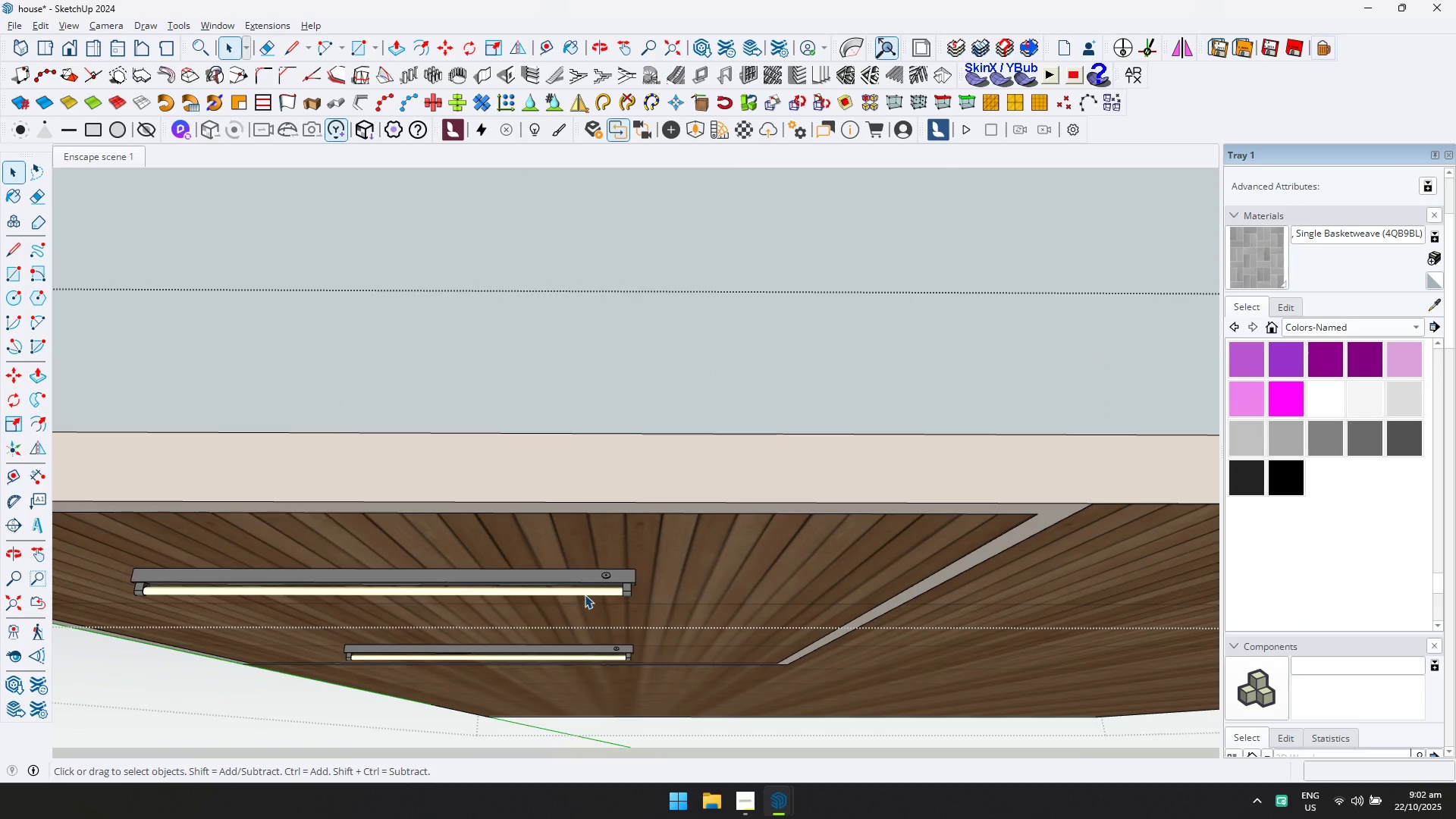 
triple_click([585, 595])
 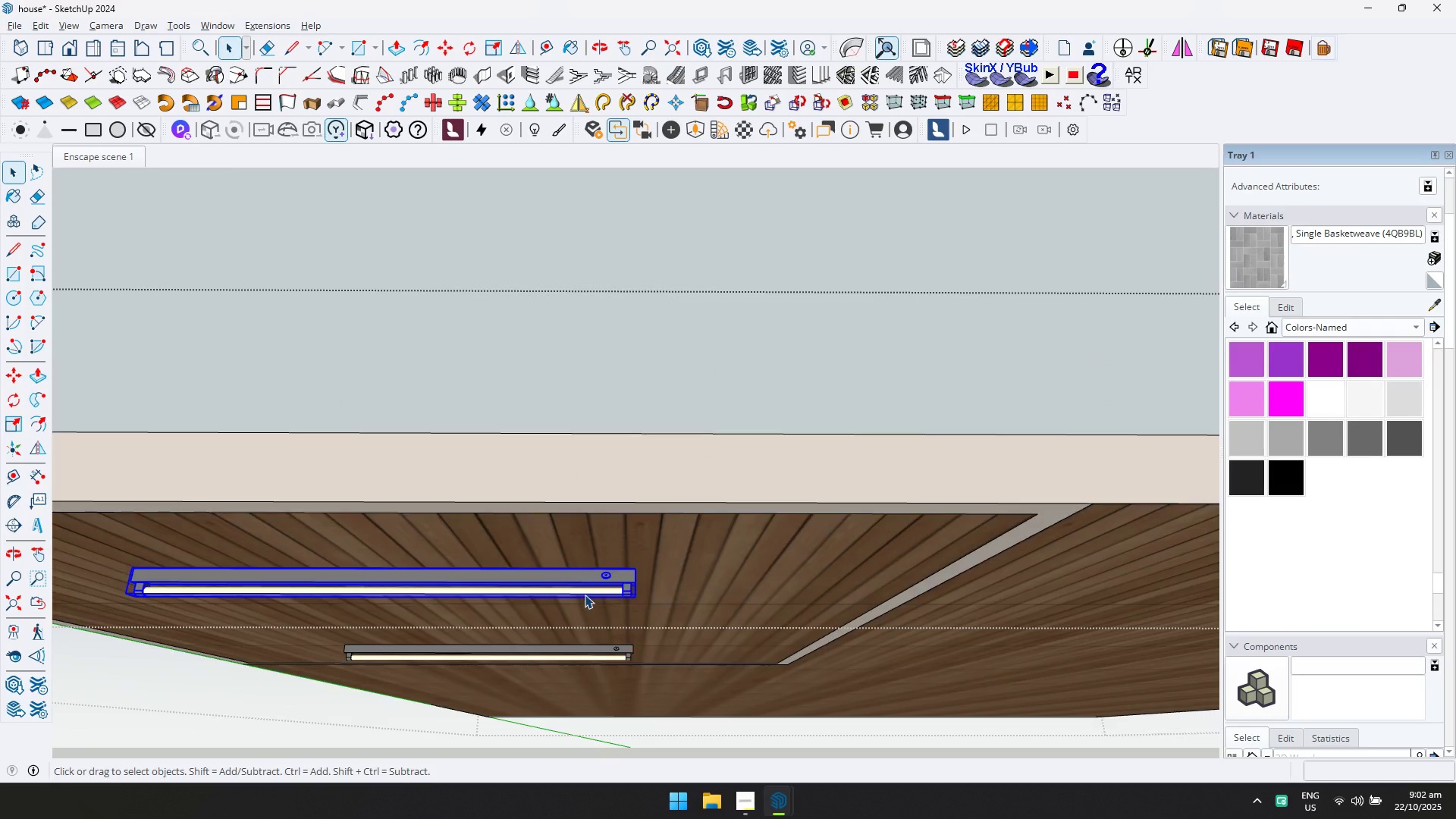 
triple_click([585, 595])
 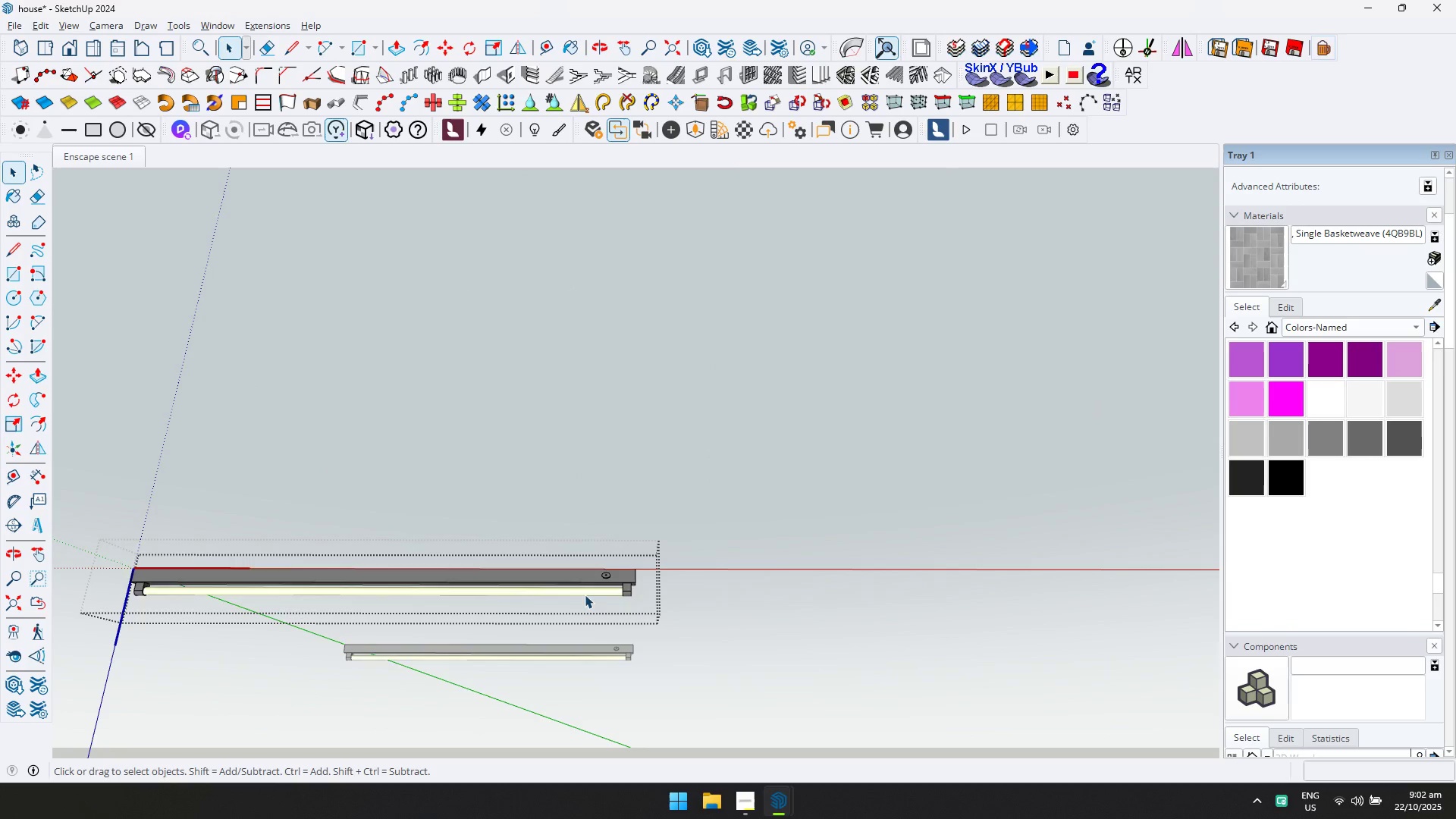 
triple_click([585, 595])
 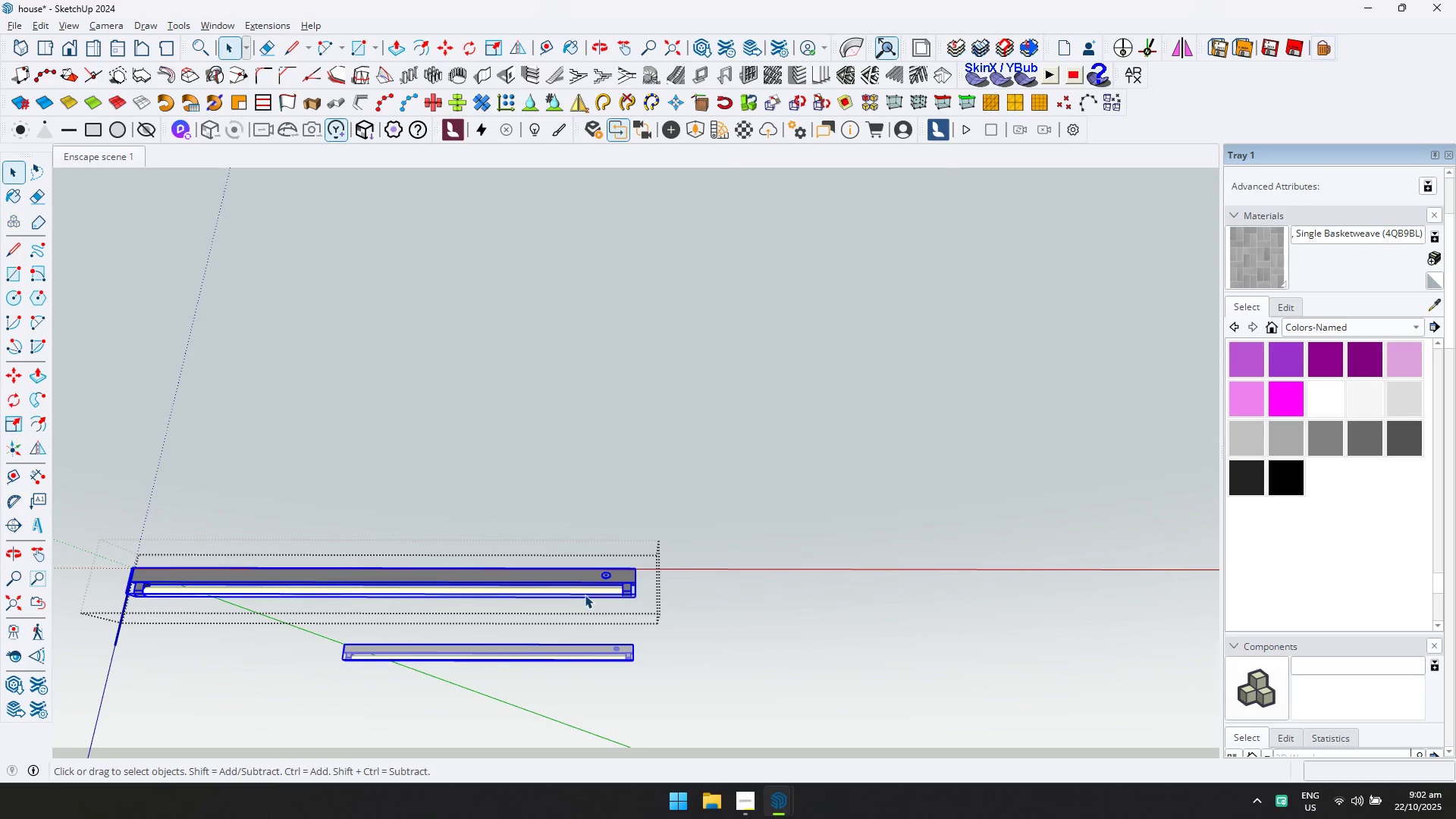 
triple_click([585, 595])
 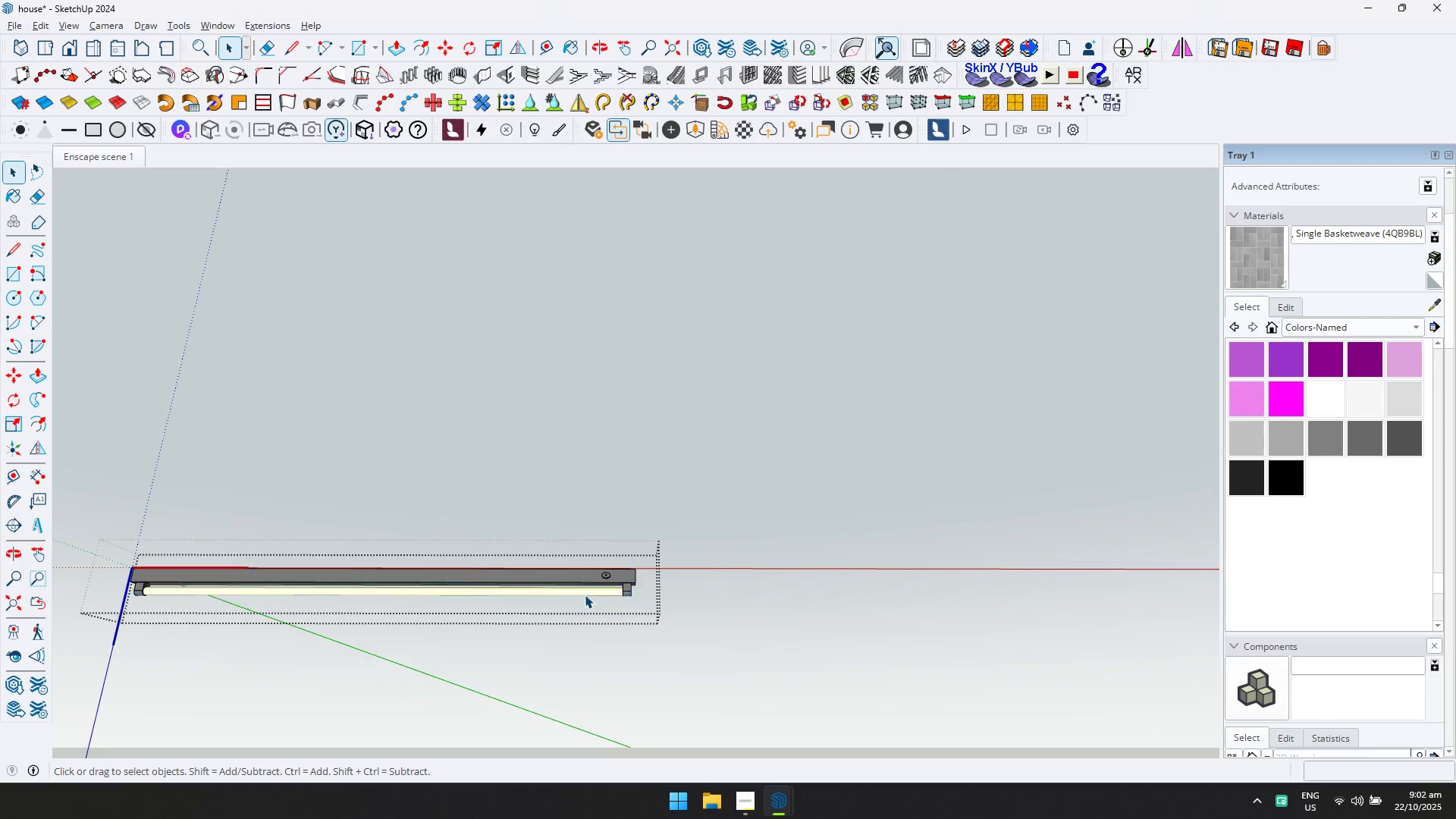 
triple_click([585, 595])
 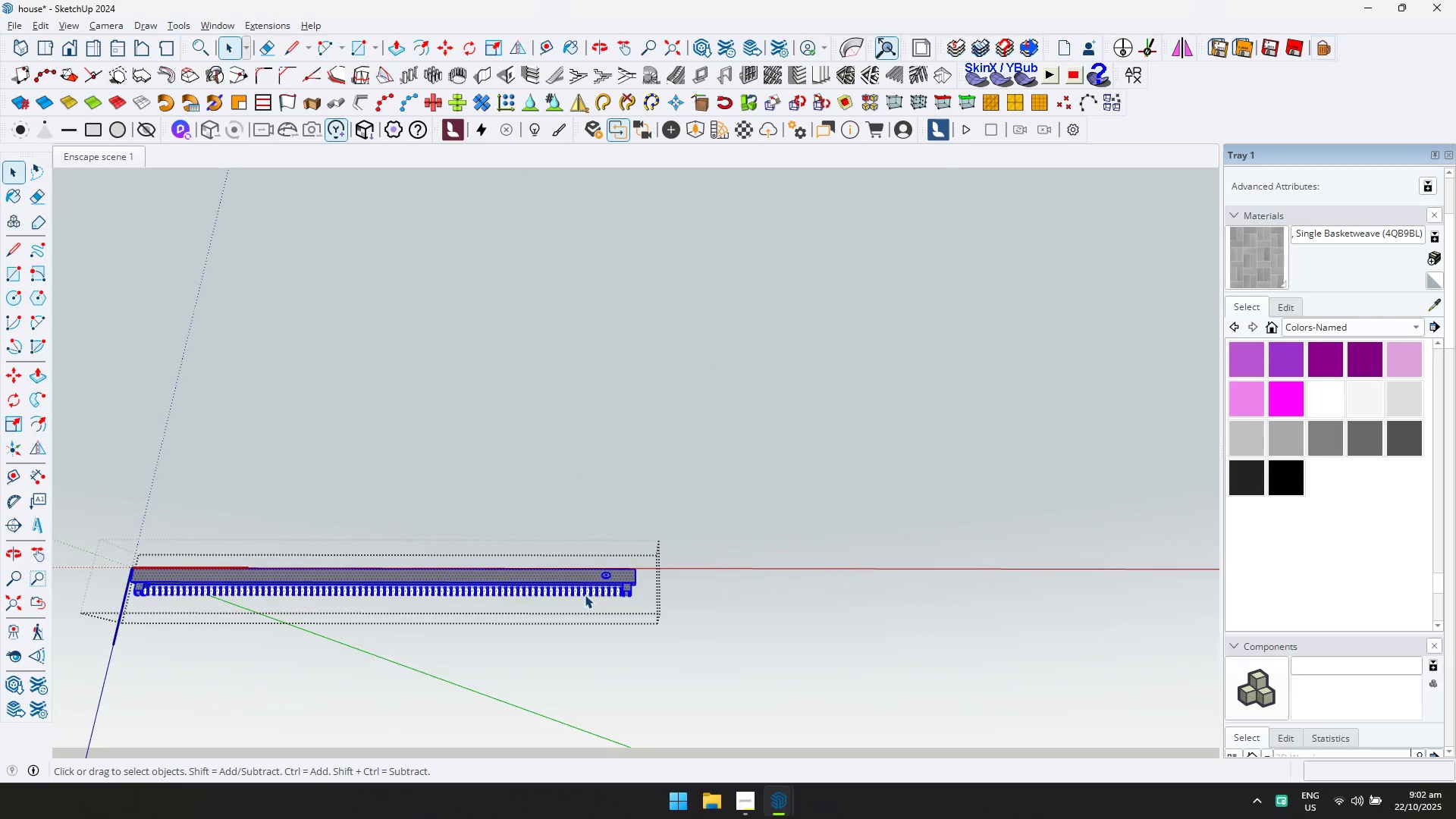 
triple_click([585, 595])
 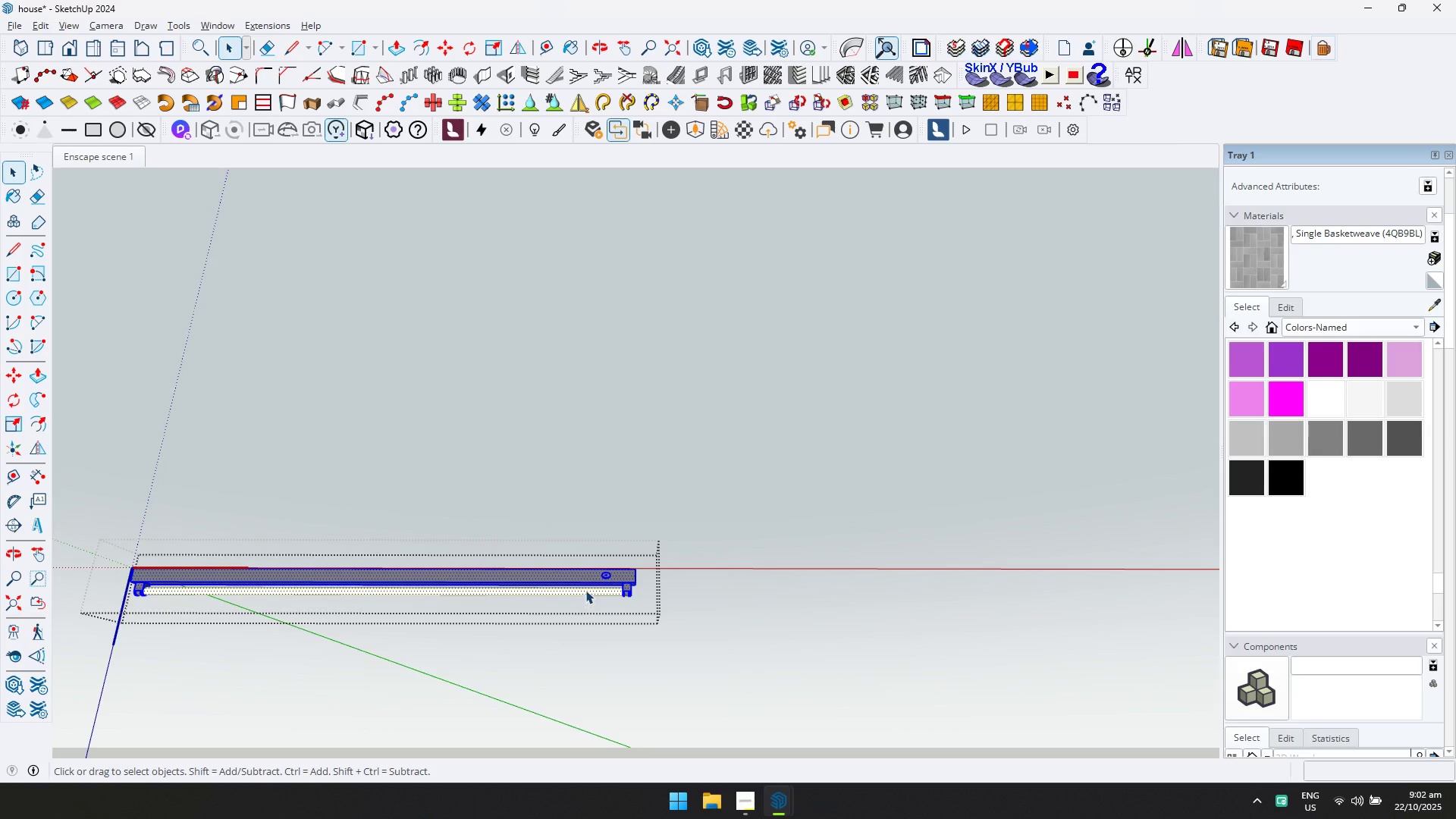 
triple_click([585, 589])
 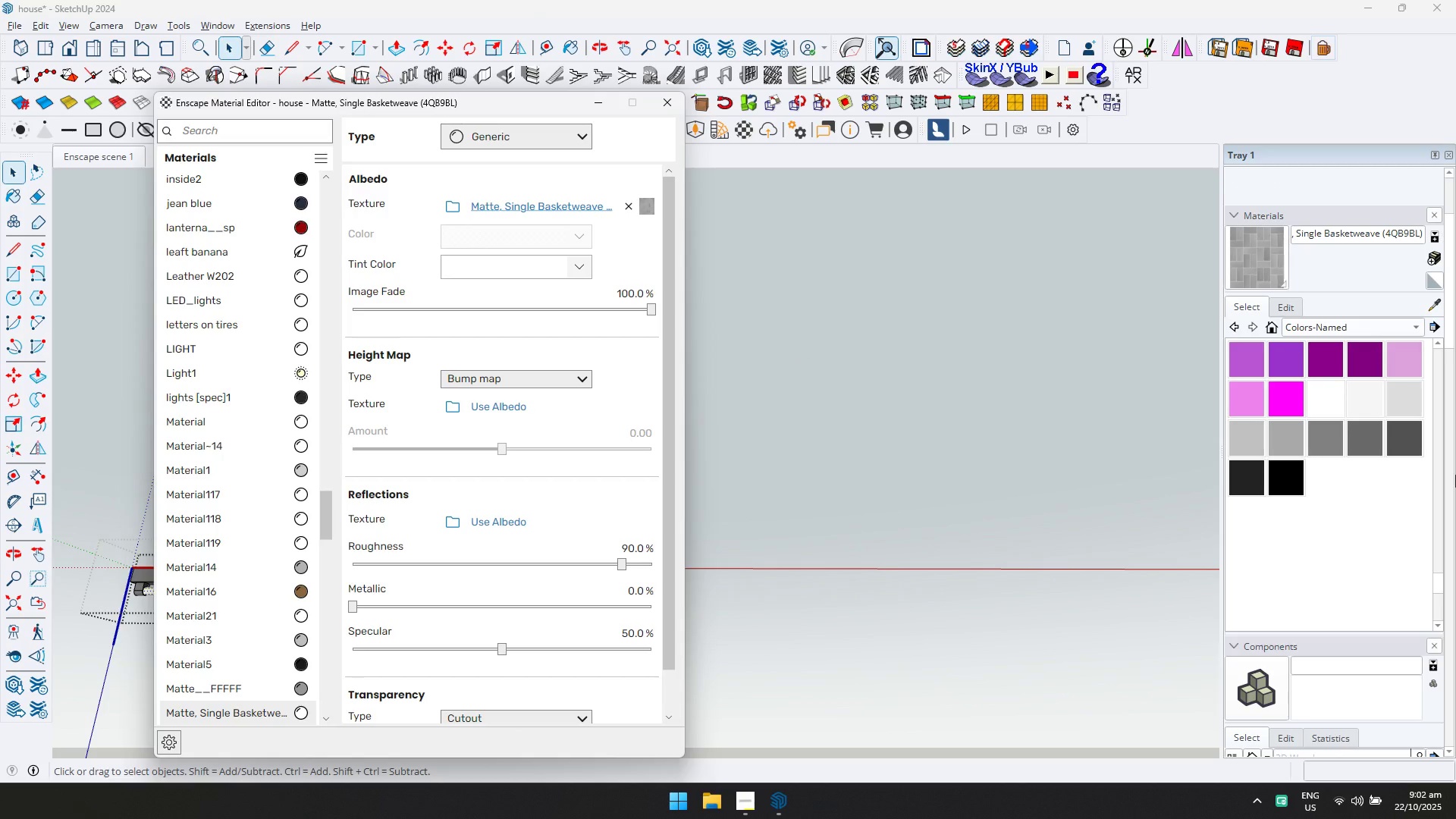 
left_click([1430, 305])
 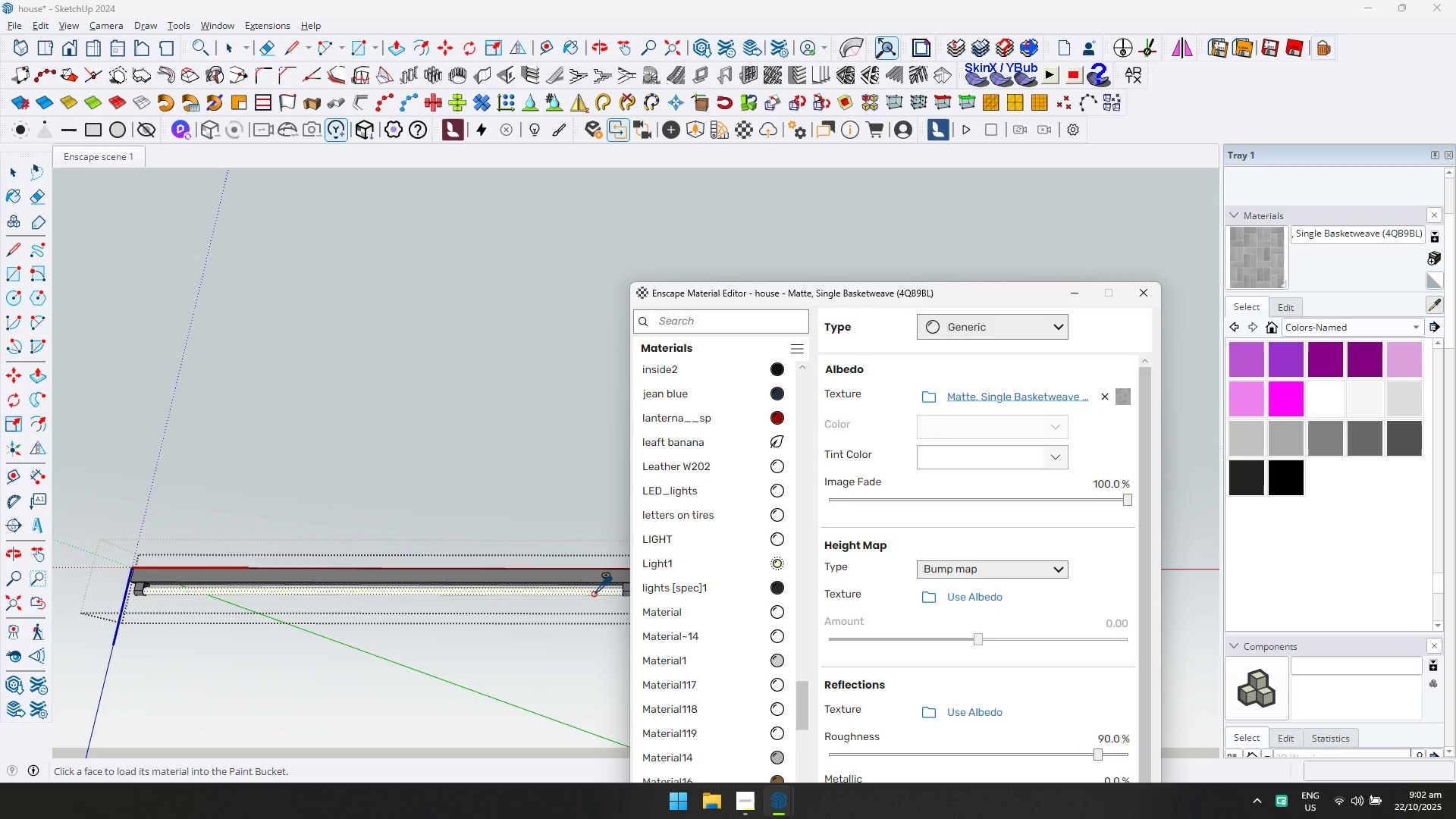 
left_click([588, 593])
 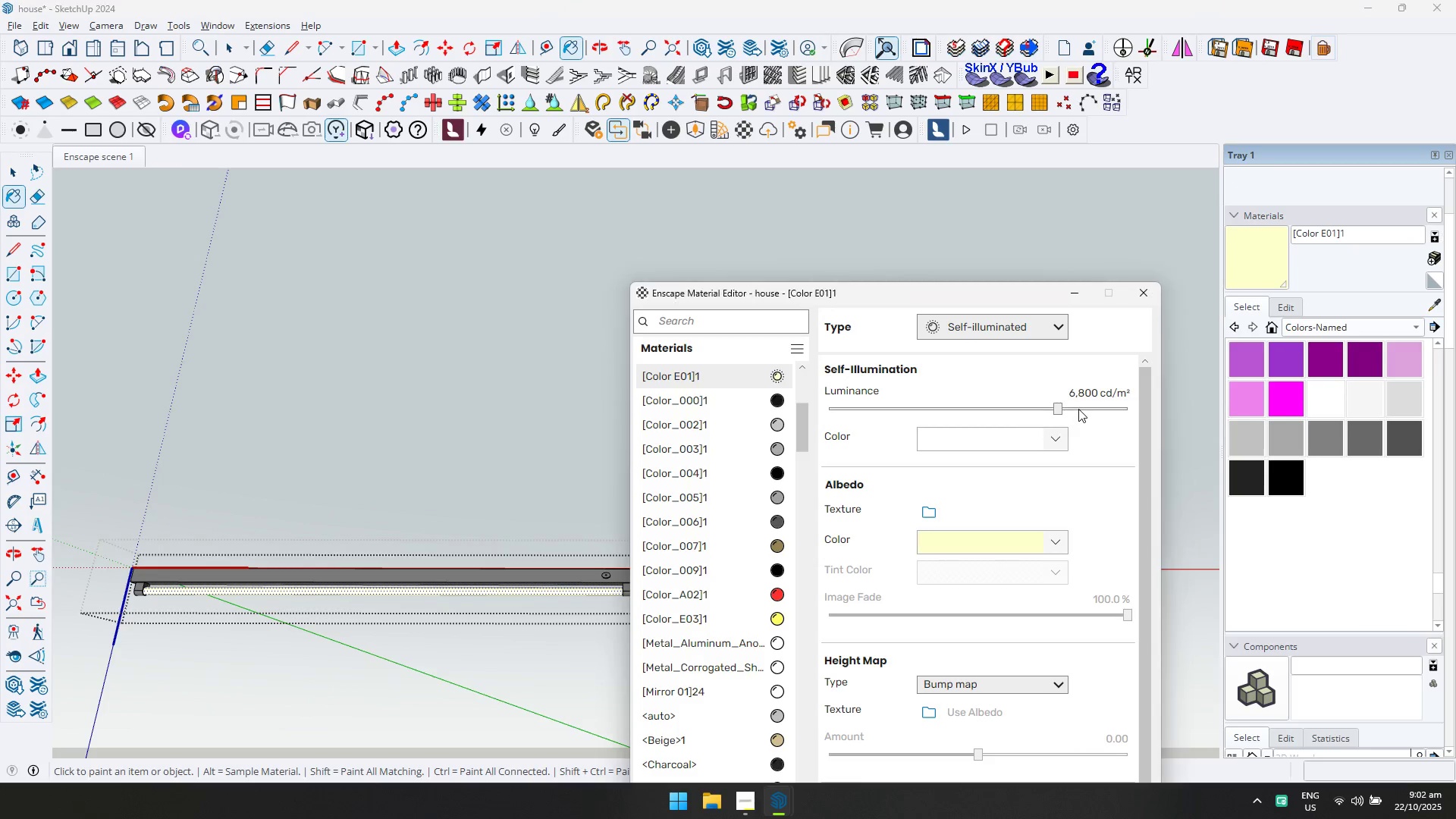 
key(Alt+AltLeft)
 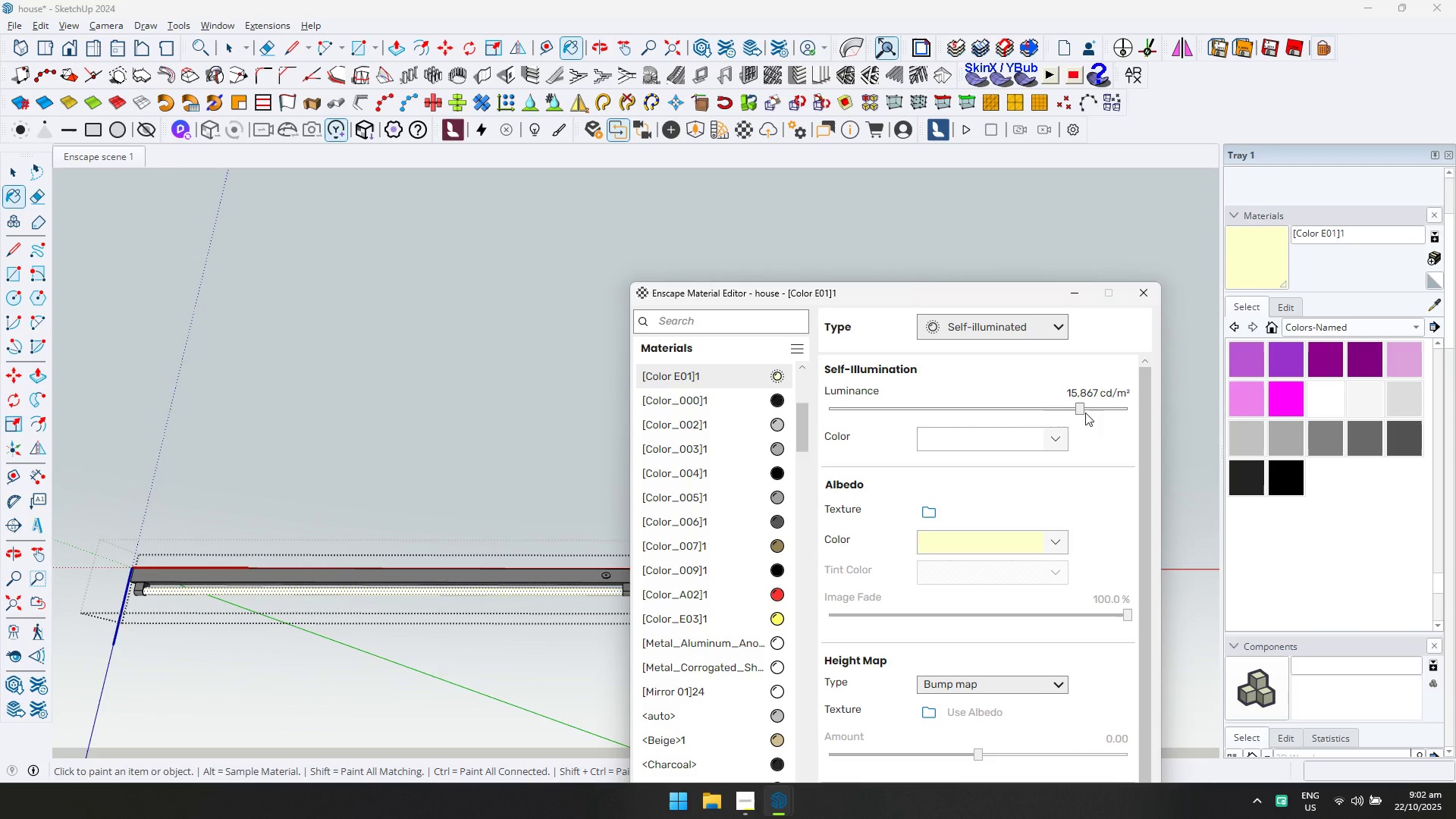 
key(Alt+Tab)
 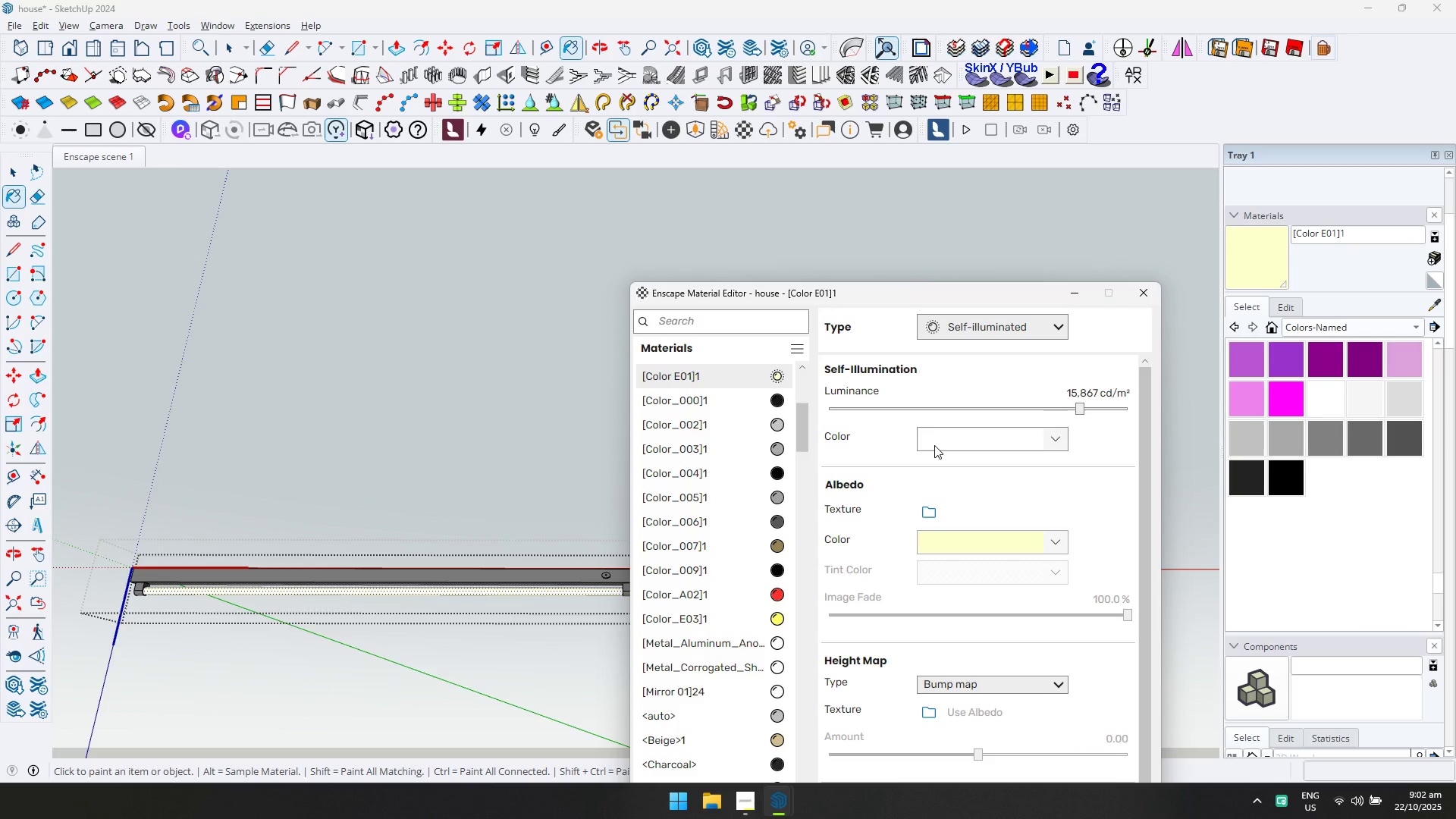 
key(Alt+Tab)
 